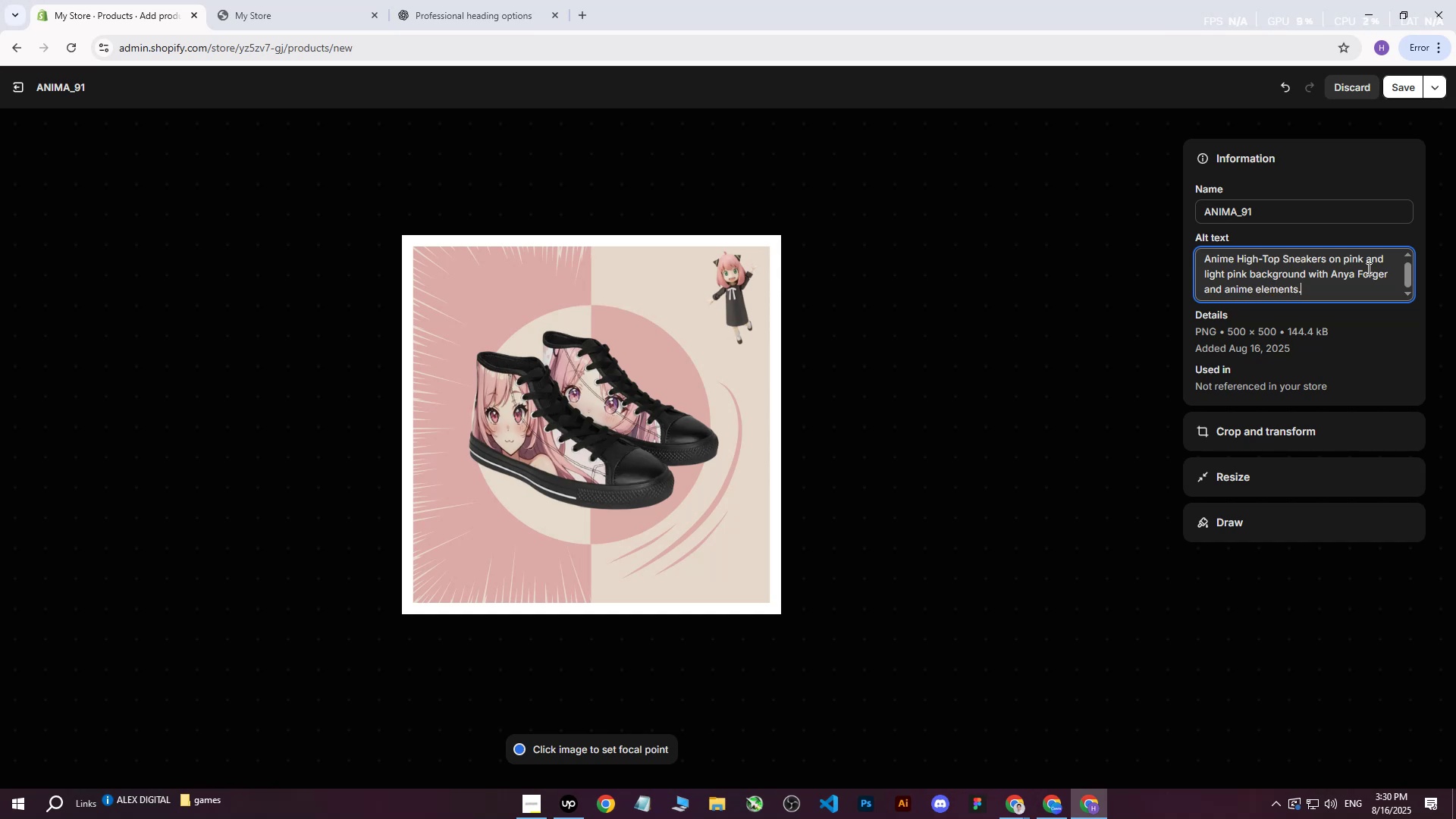 
left_click([588, 419])
 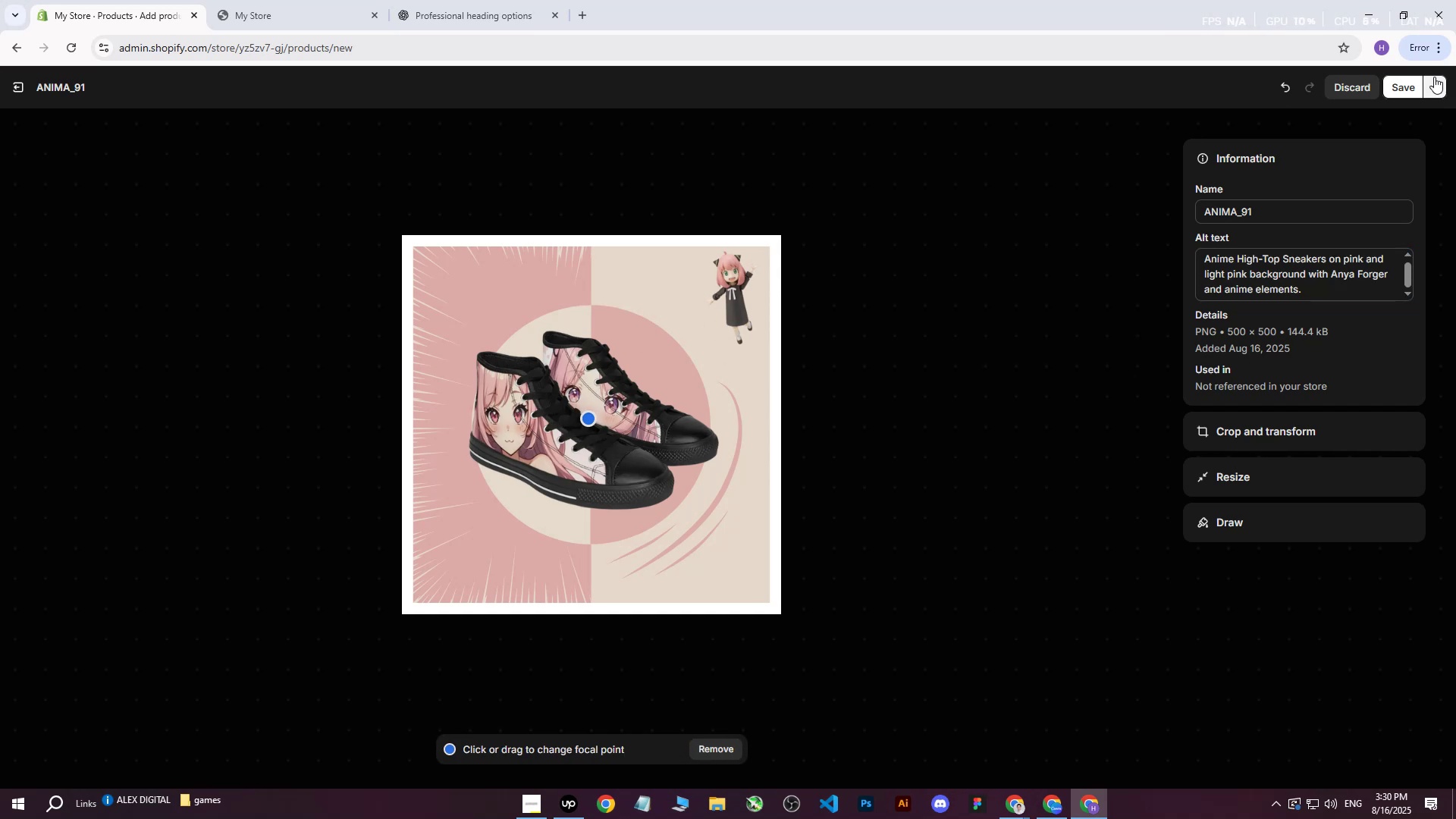 
left_click([1408, 88])
 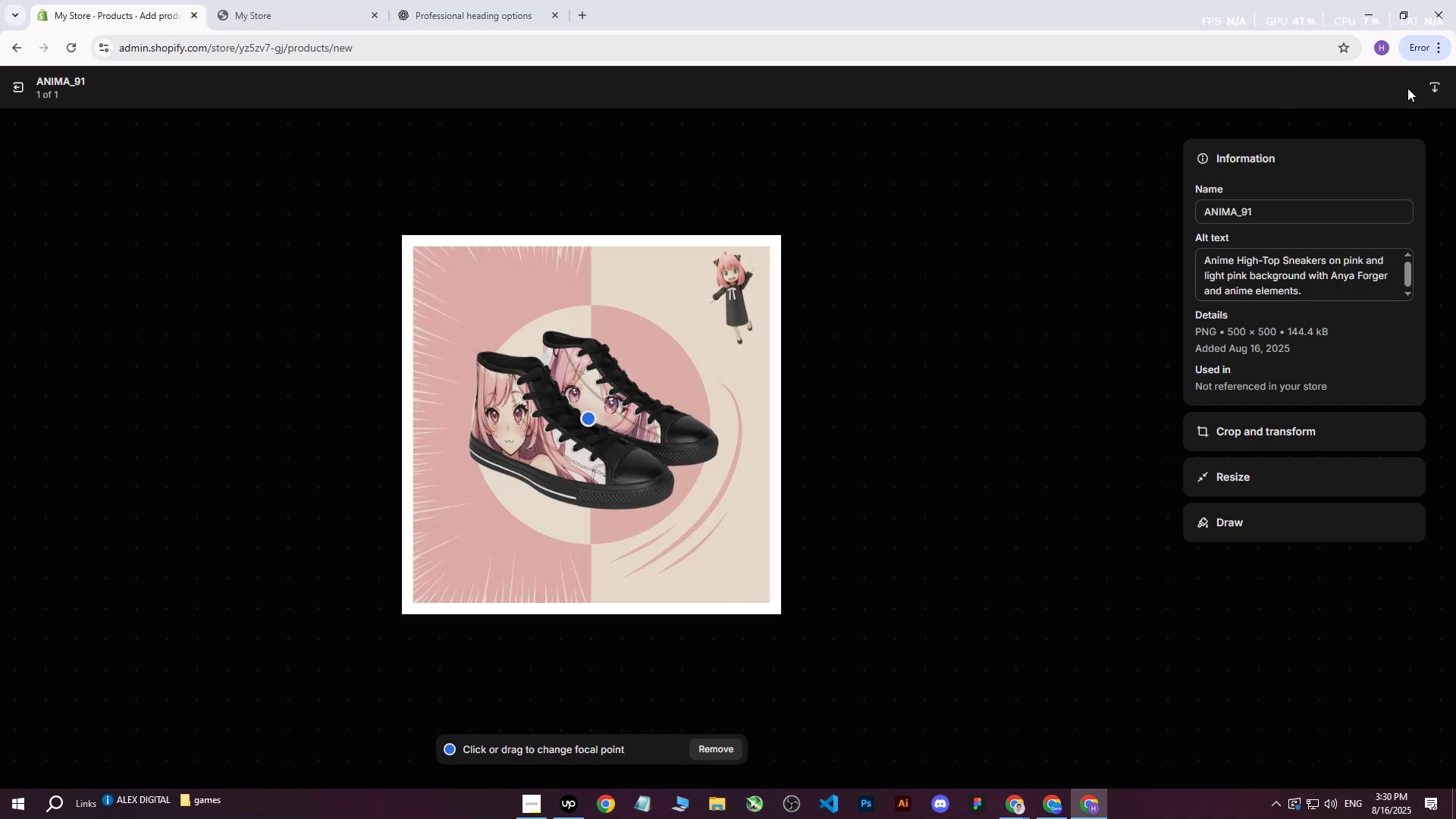 
scroll: coordinate [1141, 202], scroll_direction: down, amount: 4.0
 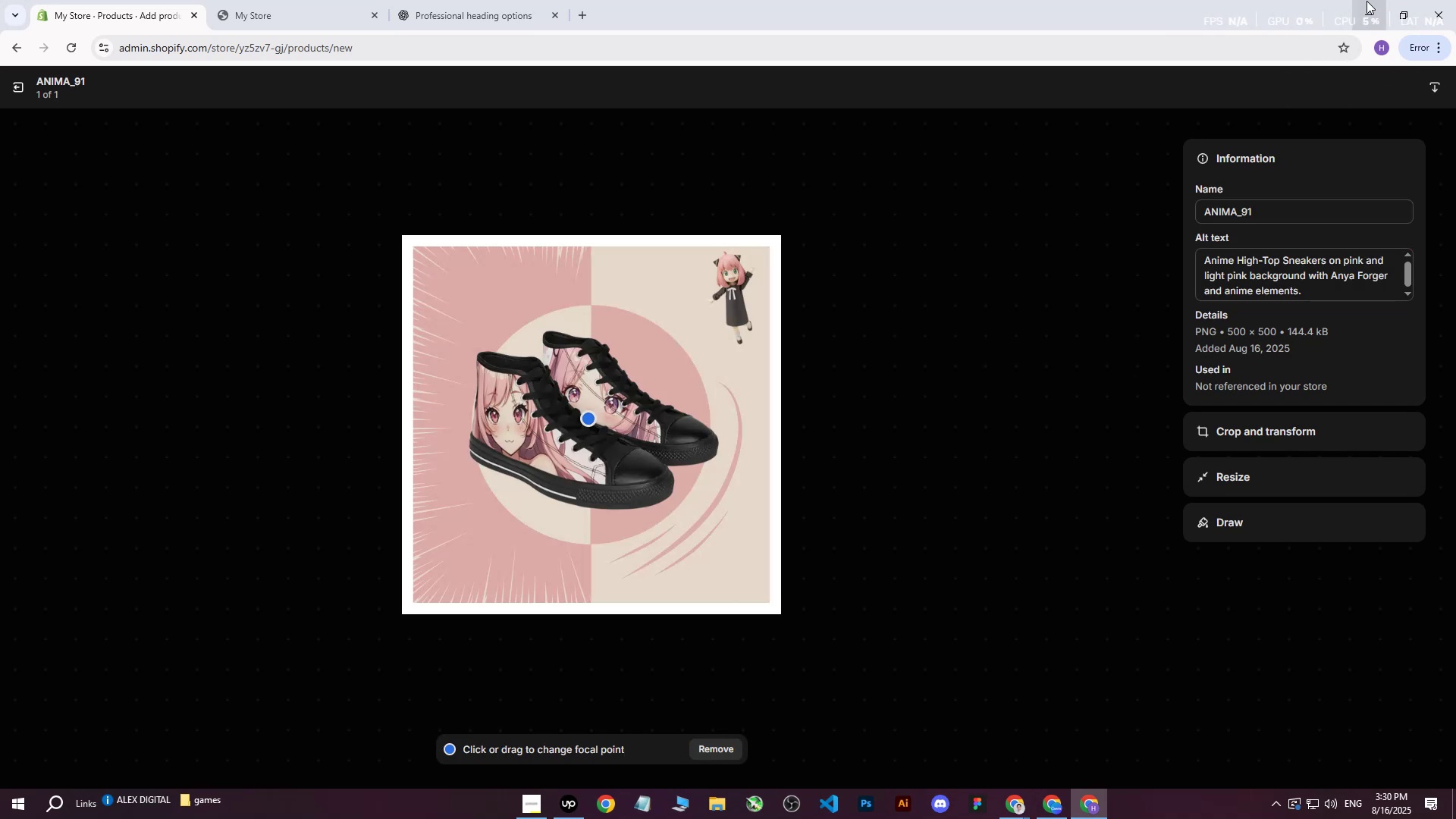 
left_click([1367, 1])
 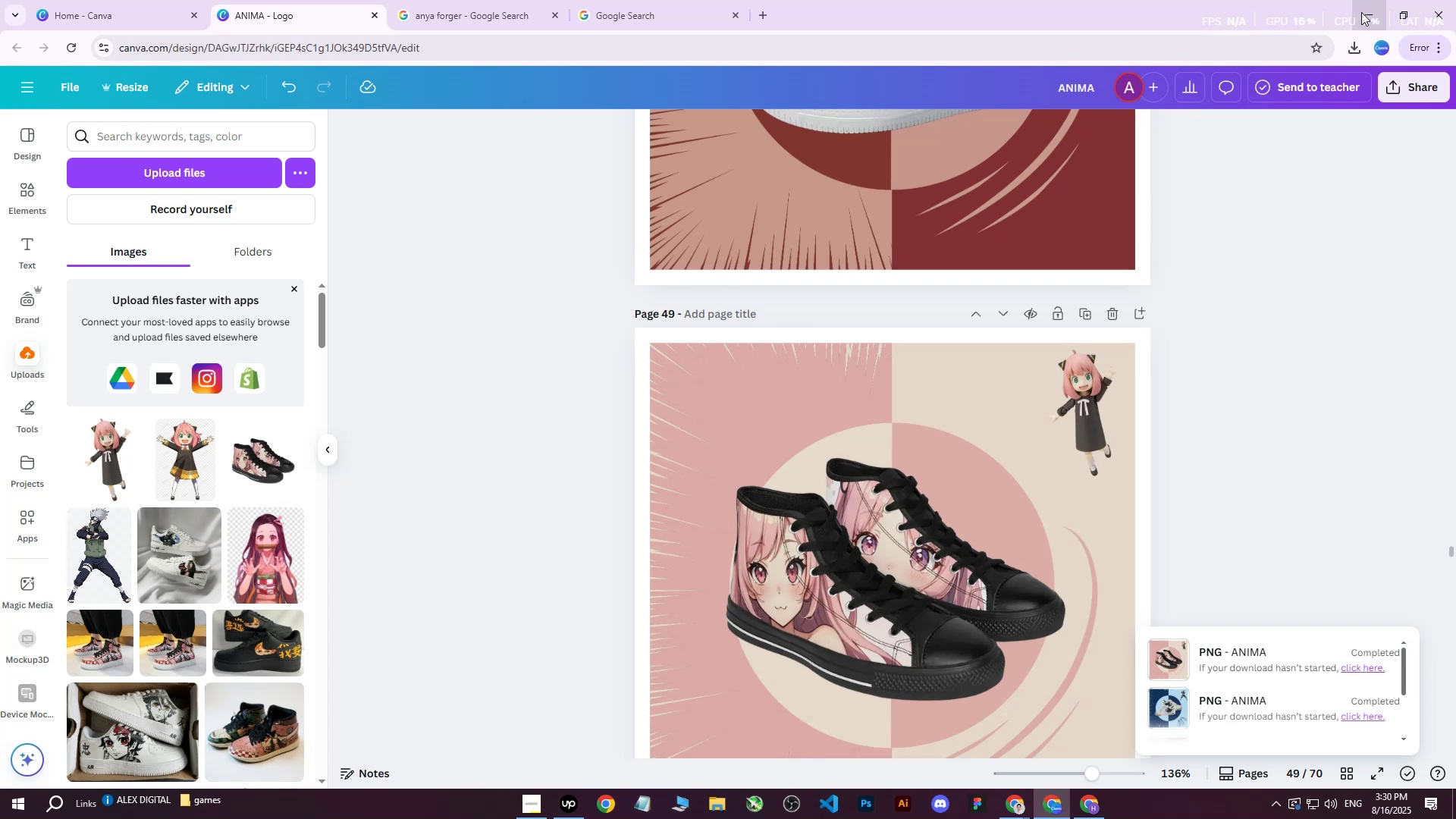 
left_click([1364, 11])
 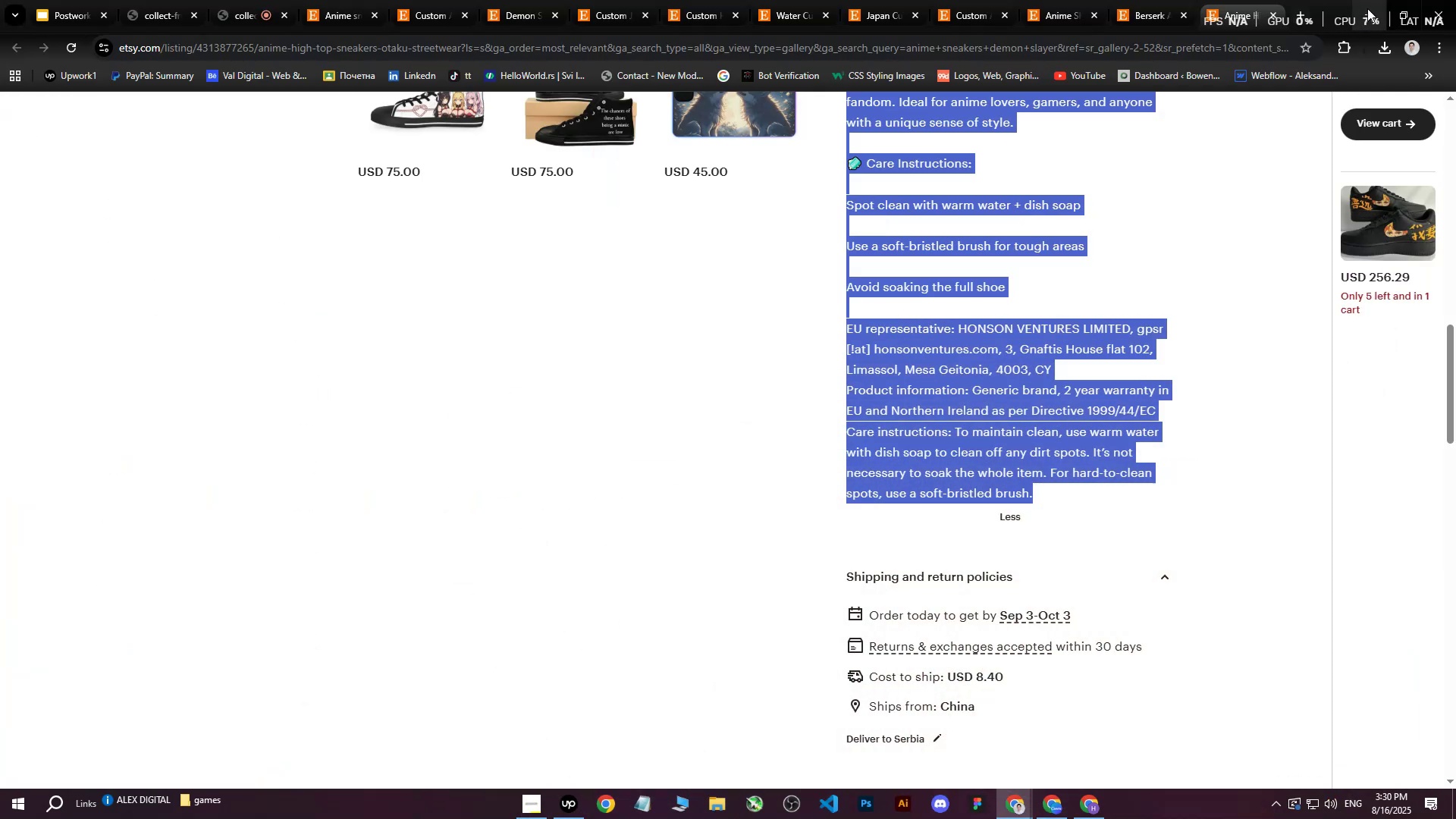 
left_click([1367, 8])
 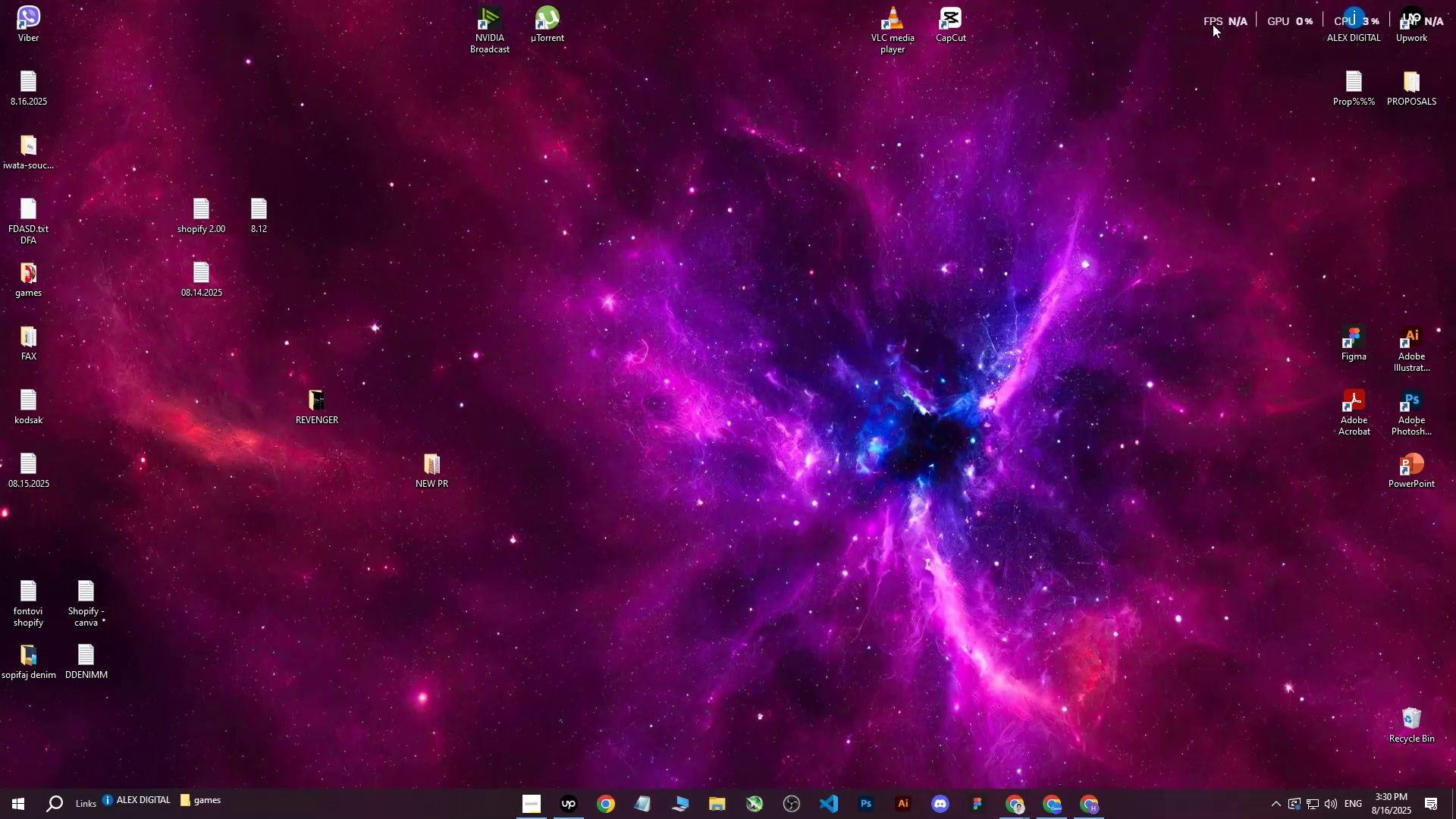 
left_click([1208, 18])
 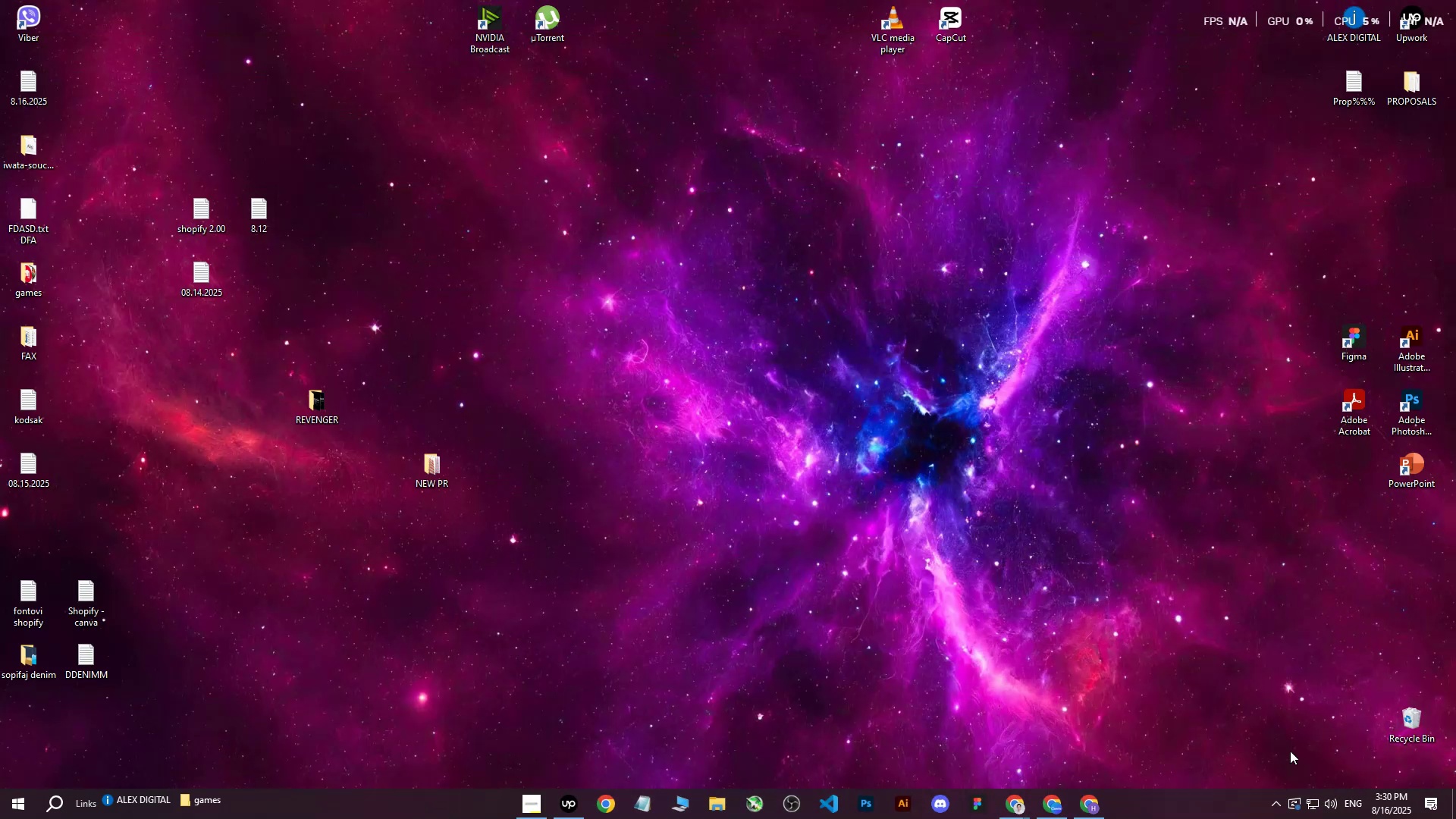 
left_click([1283, 812])
 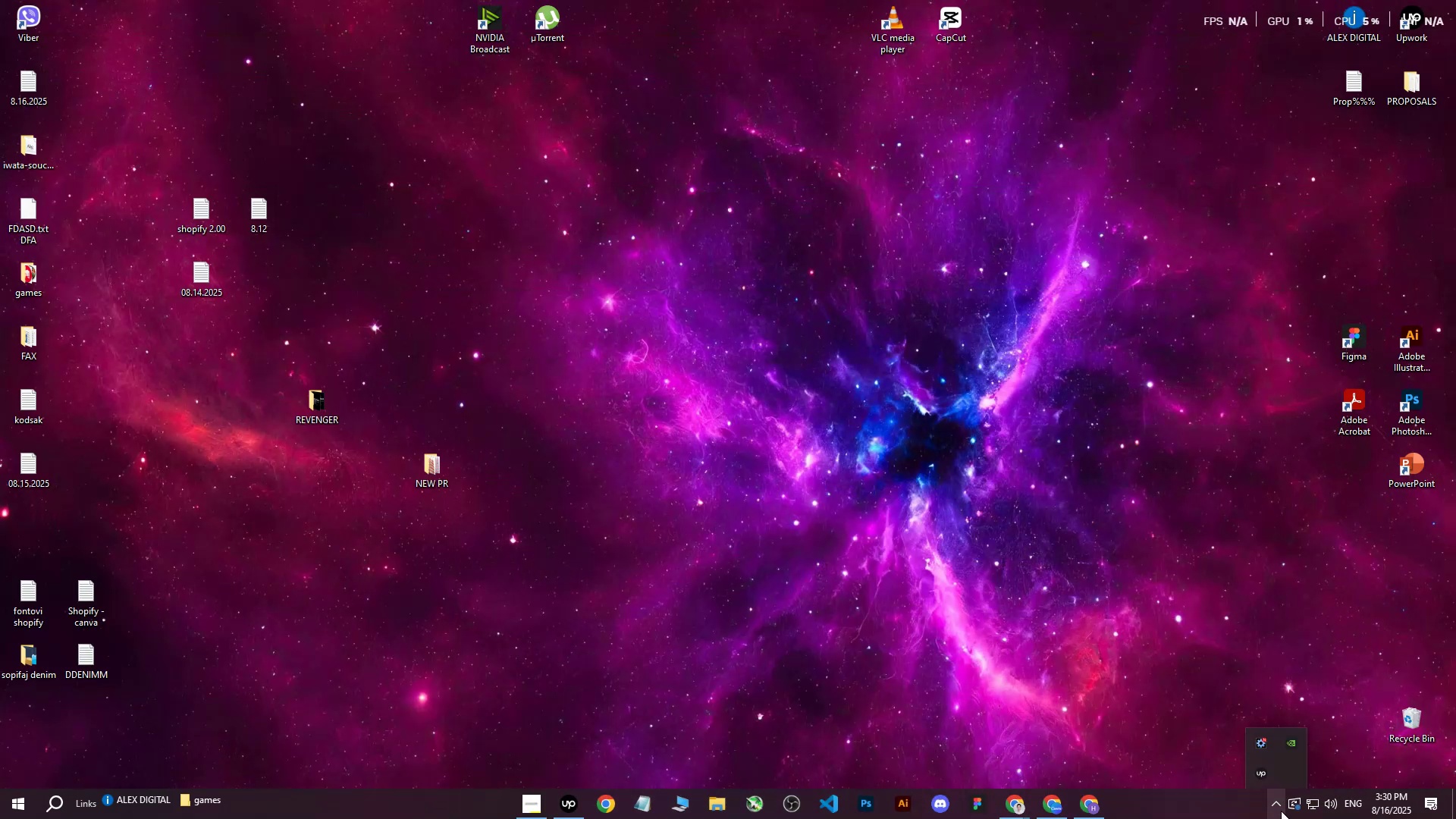 
left_click([1281, 811])
 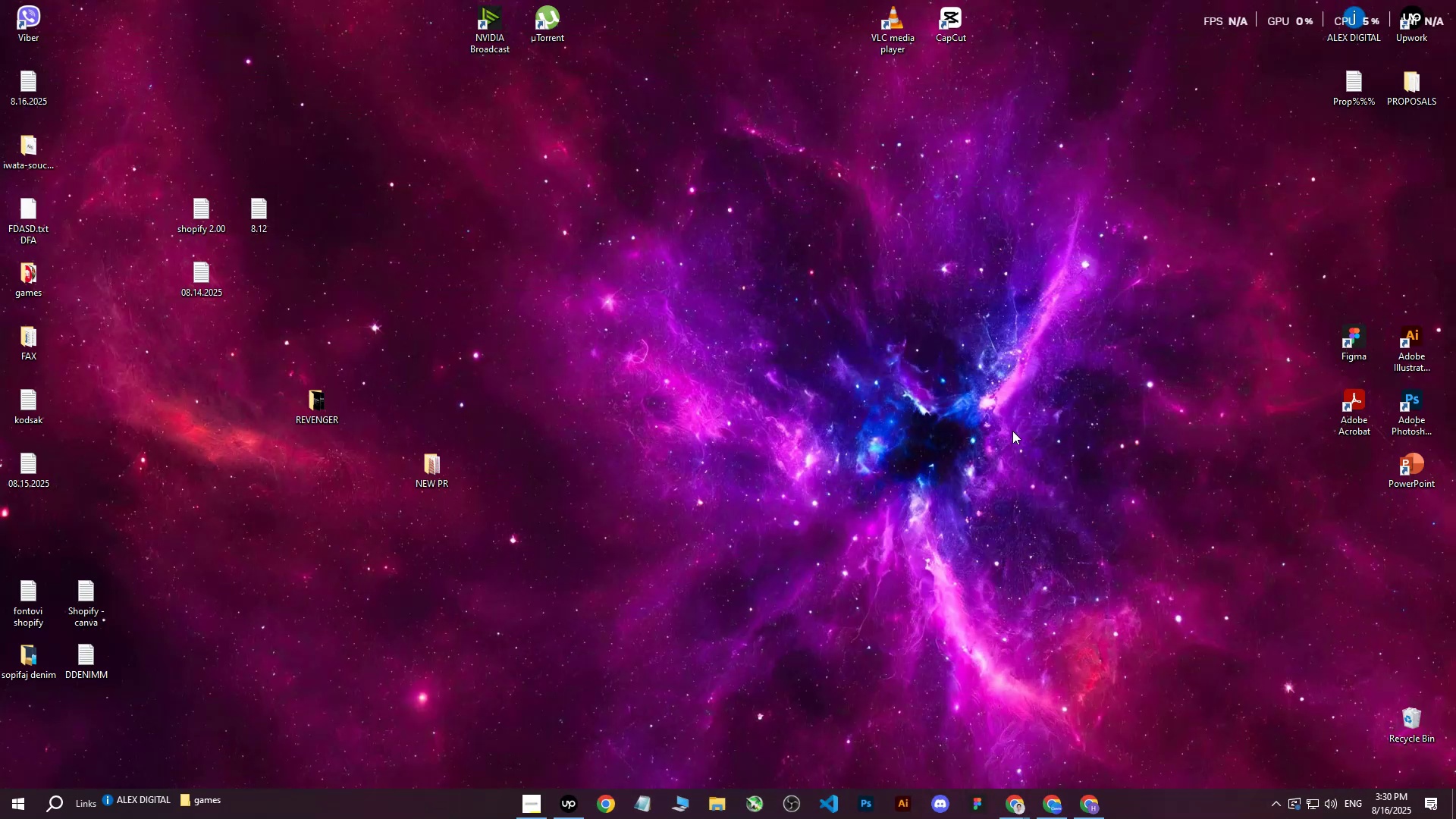 
scroll: coordinate [1018, 412], scroll_direction: up, amount: 2.0
 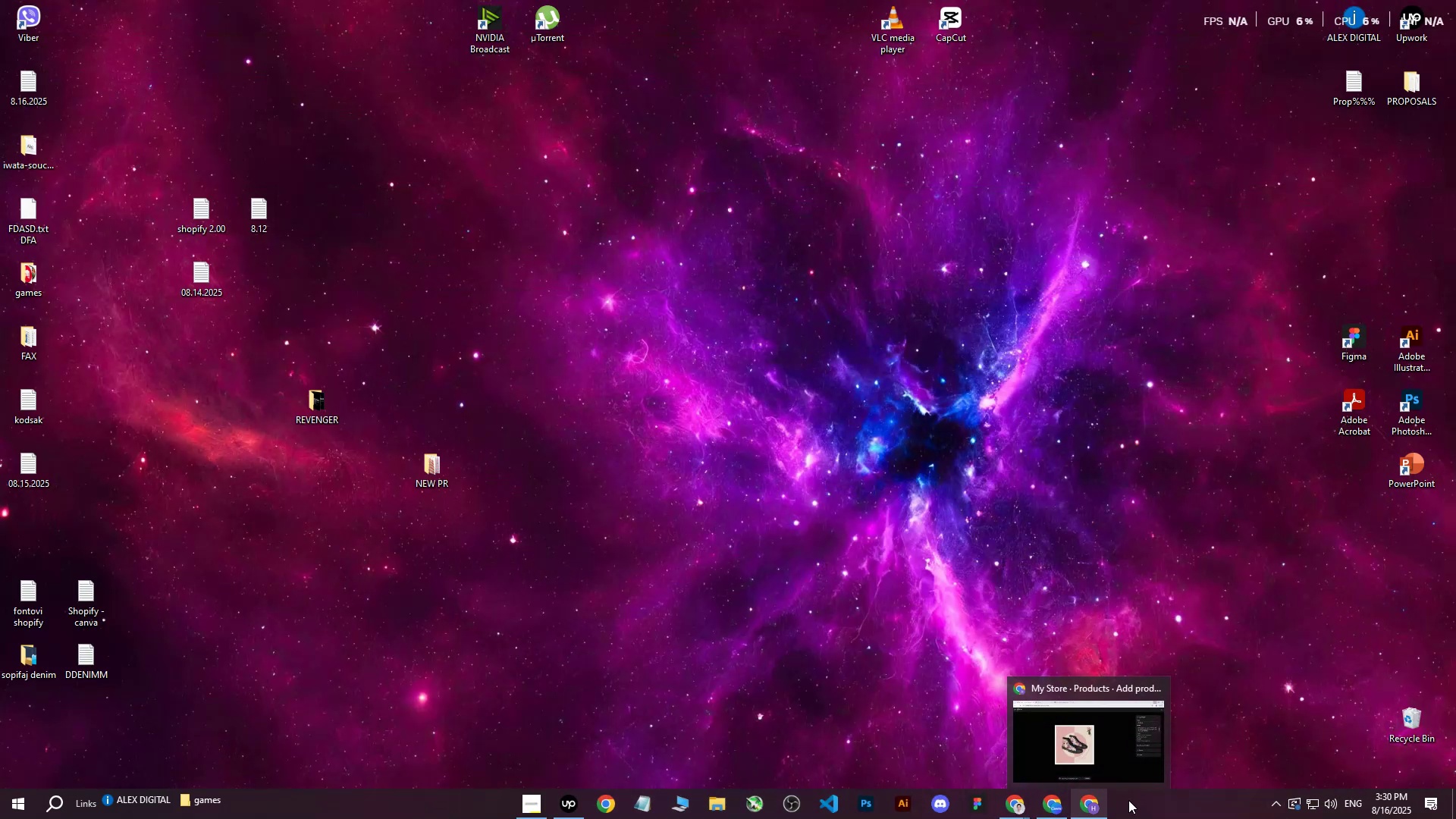 
left_click([1093, 811])
 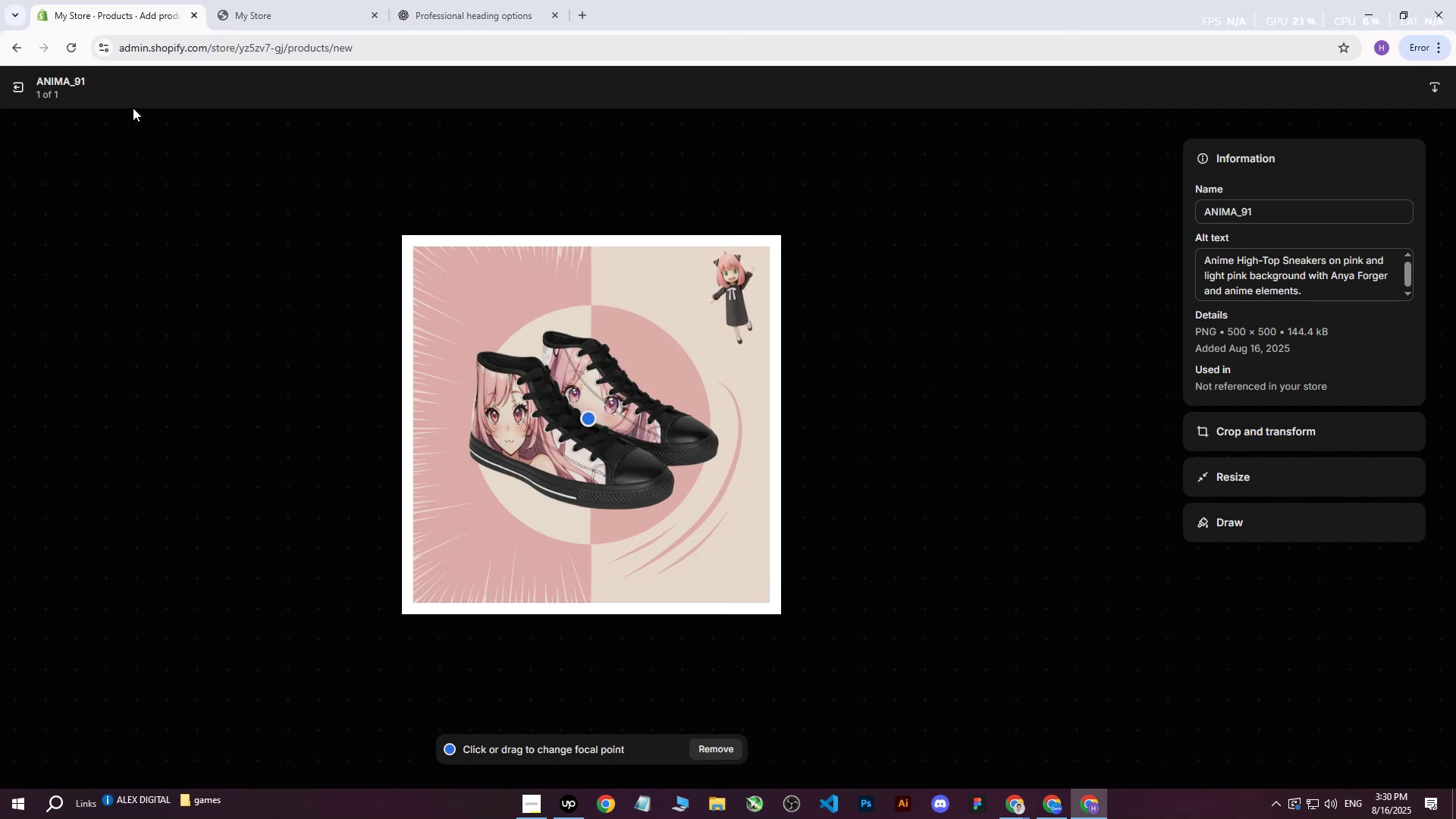 
left_click([10, 84])
 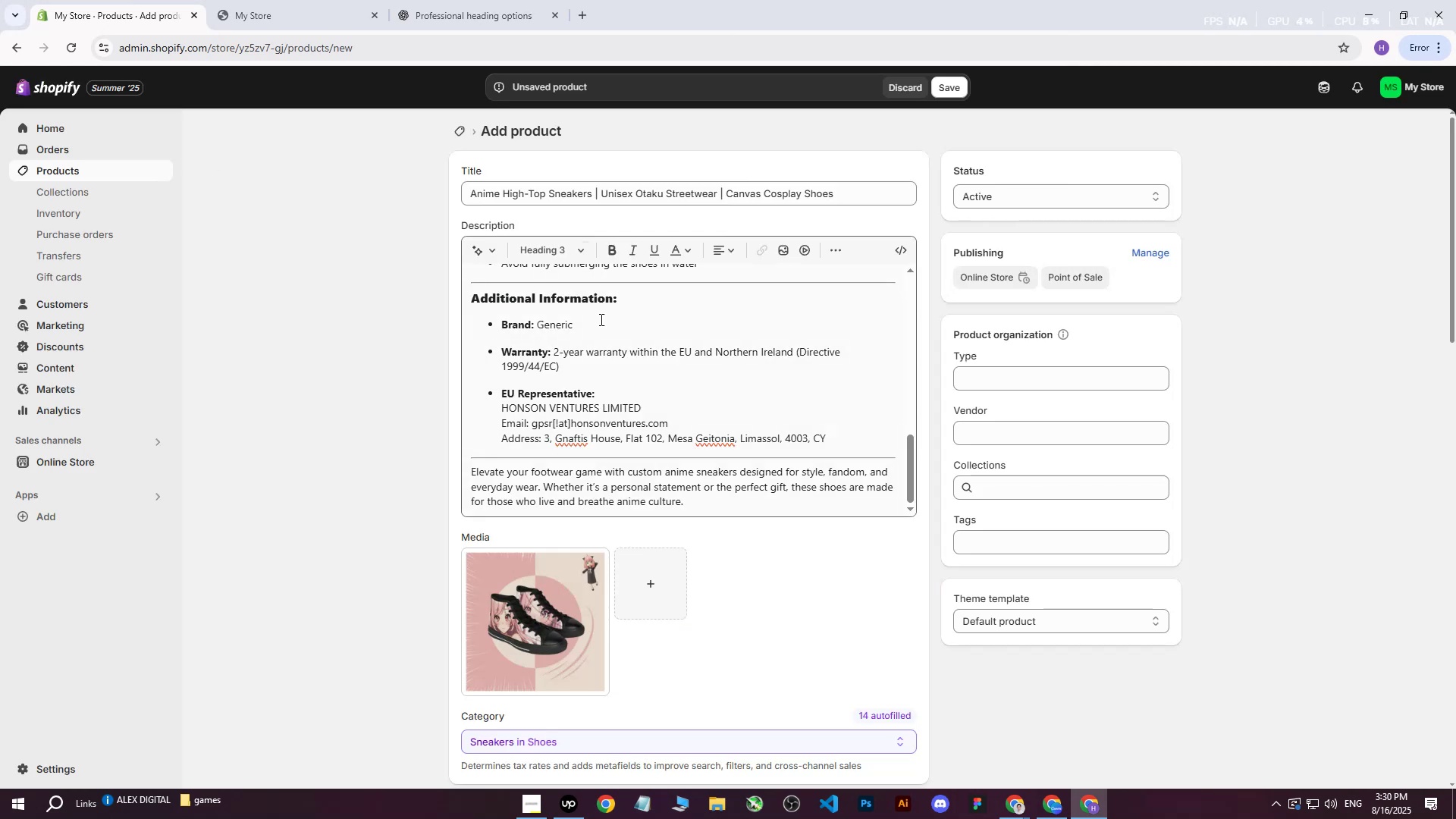 
scroll: coordinate [792, 519], scroll_direction: down, amount: 7.0
 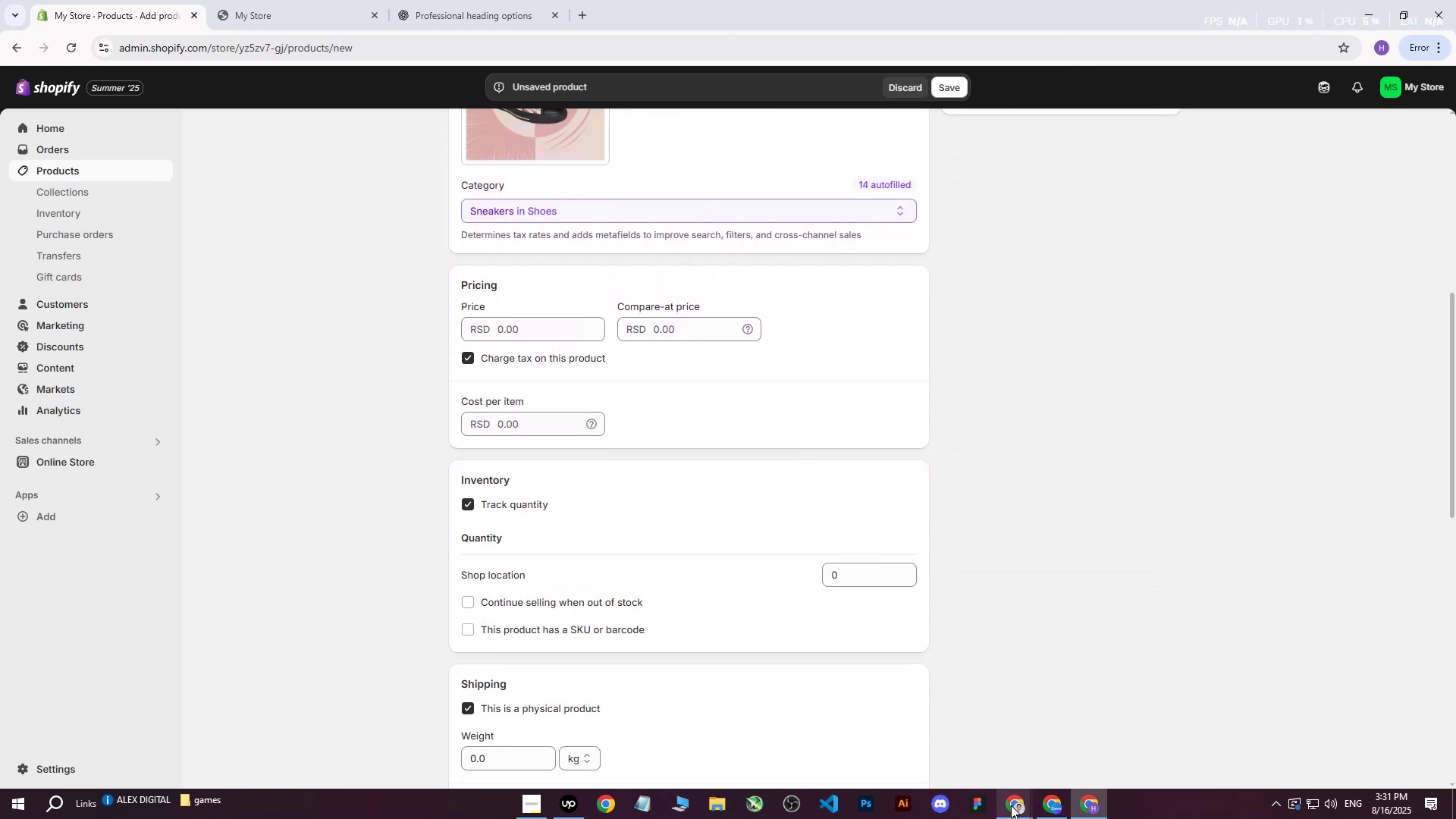 
left_click([1012, 806])
 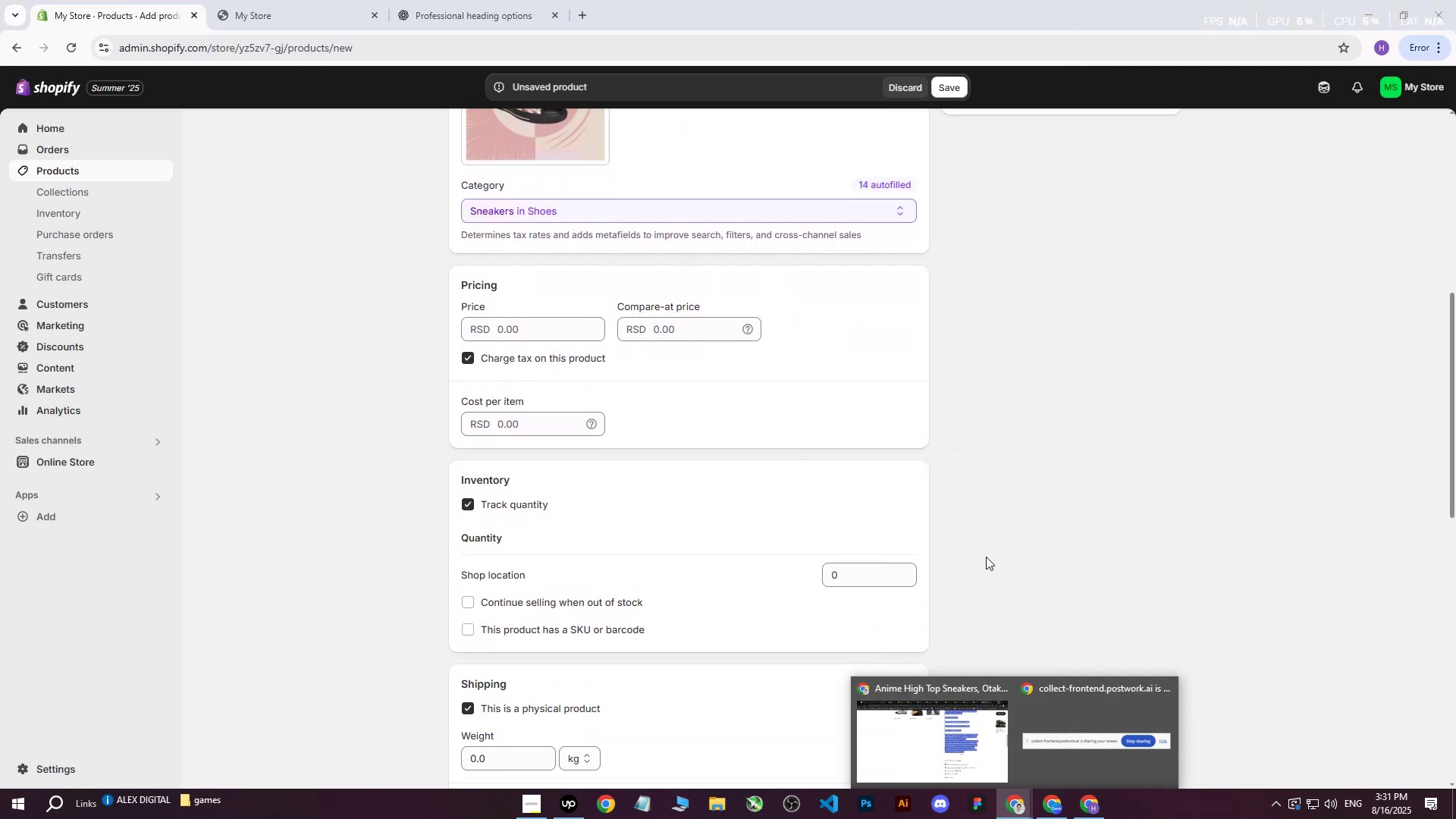 
left_click([892, 736])
 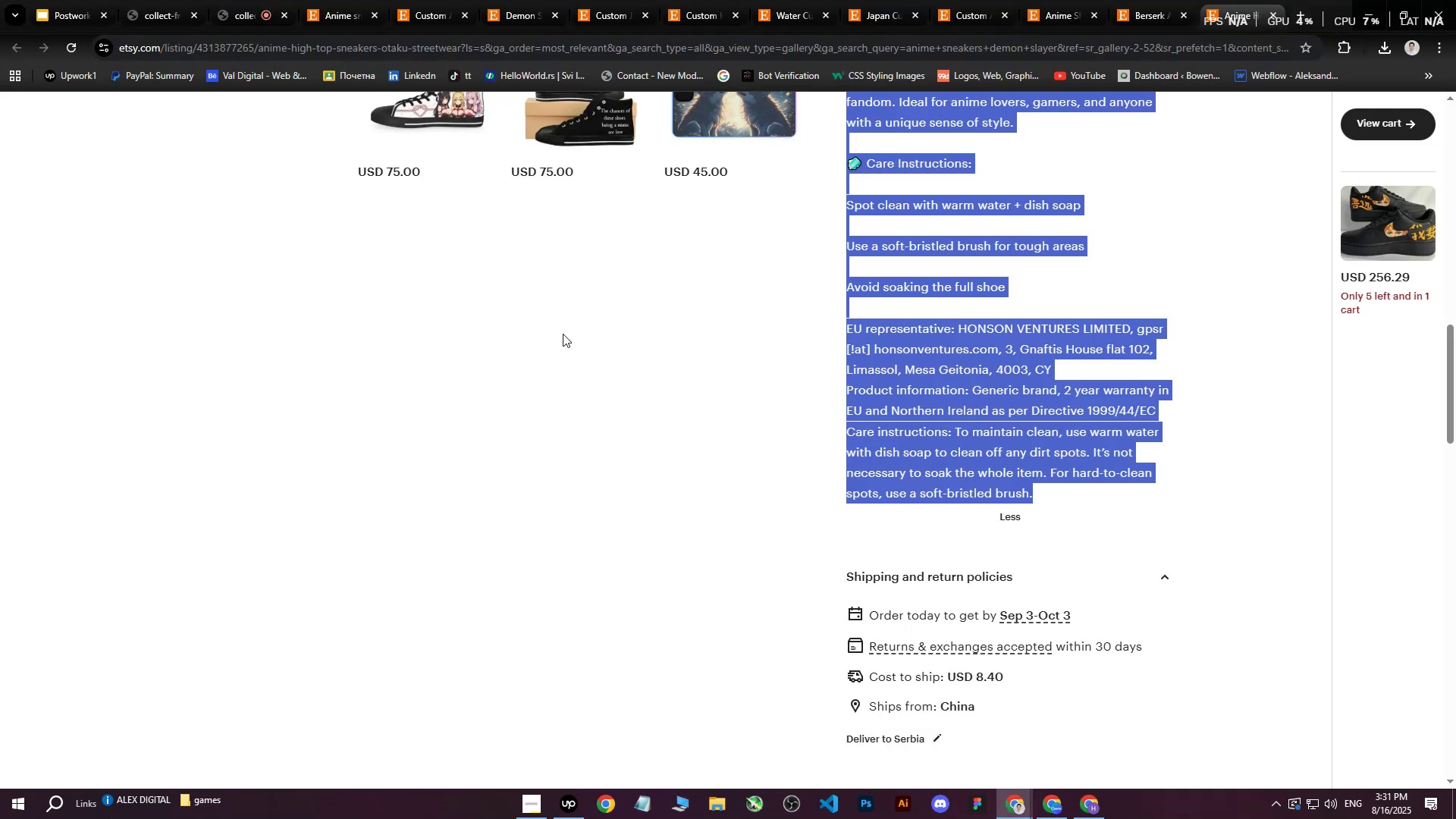 
scroll: coordinate [805, 419], scroll_direction: up, amount: 23.0
 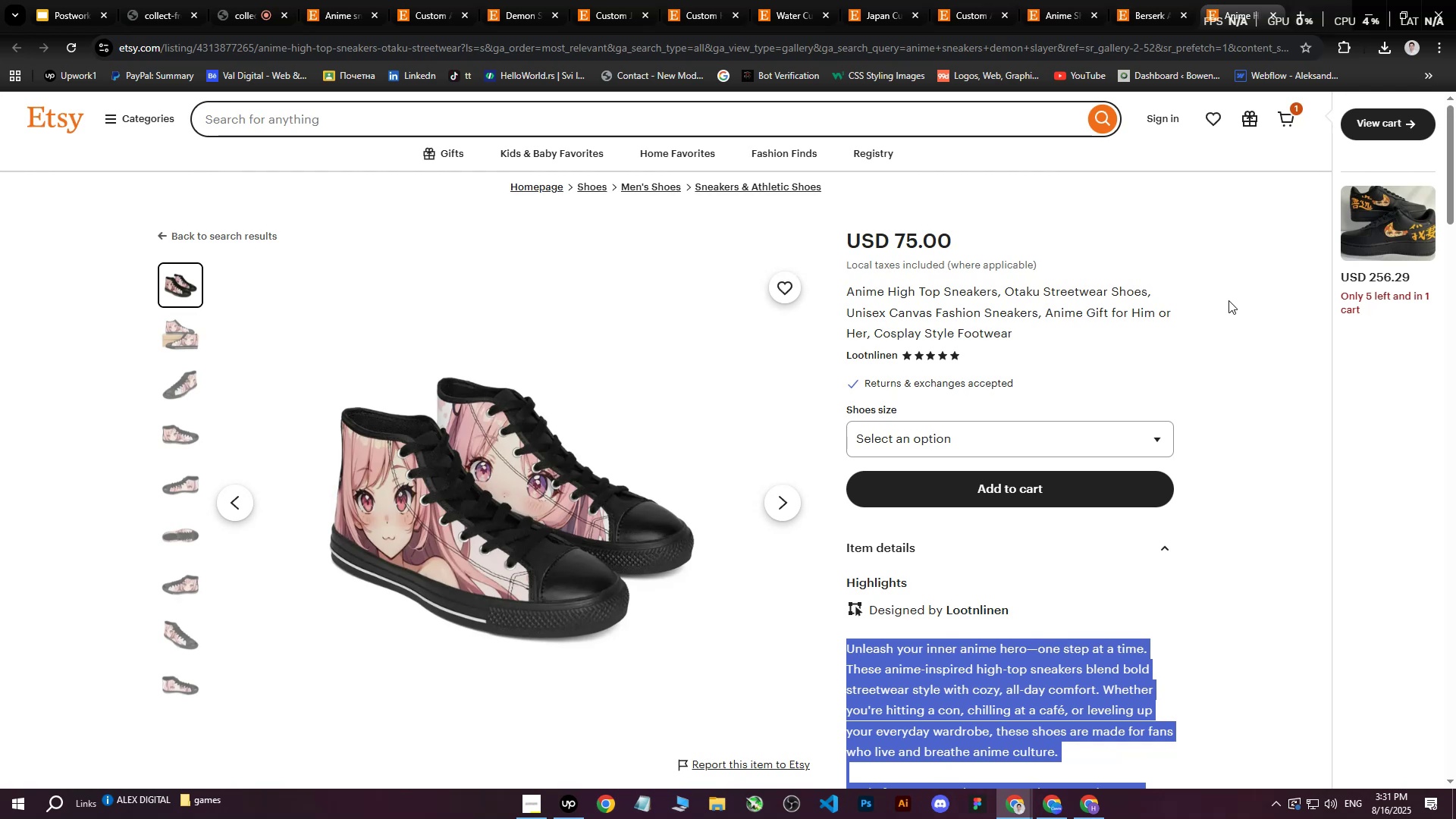 
left_click([1228, 300])
 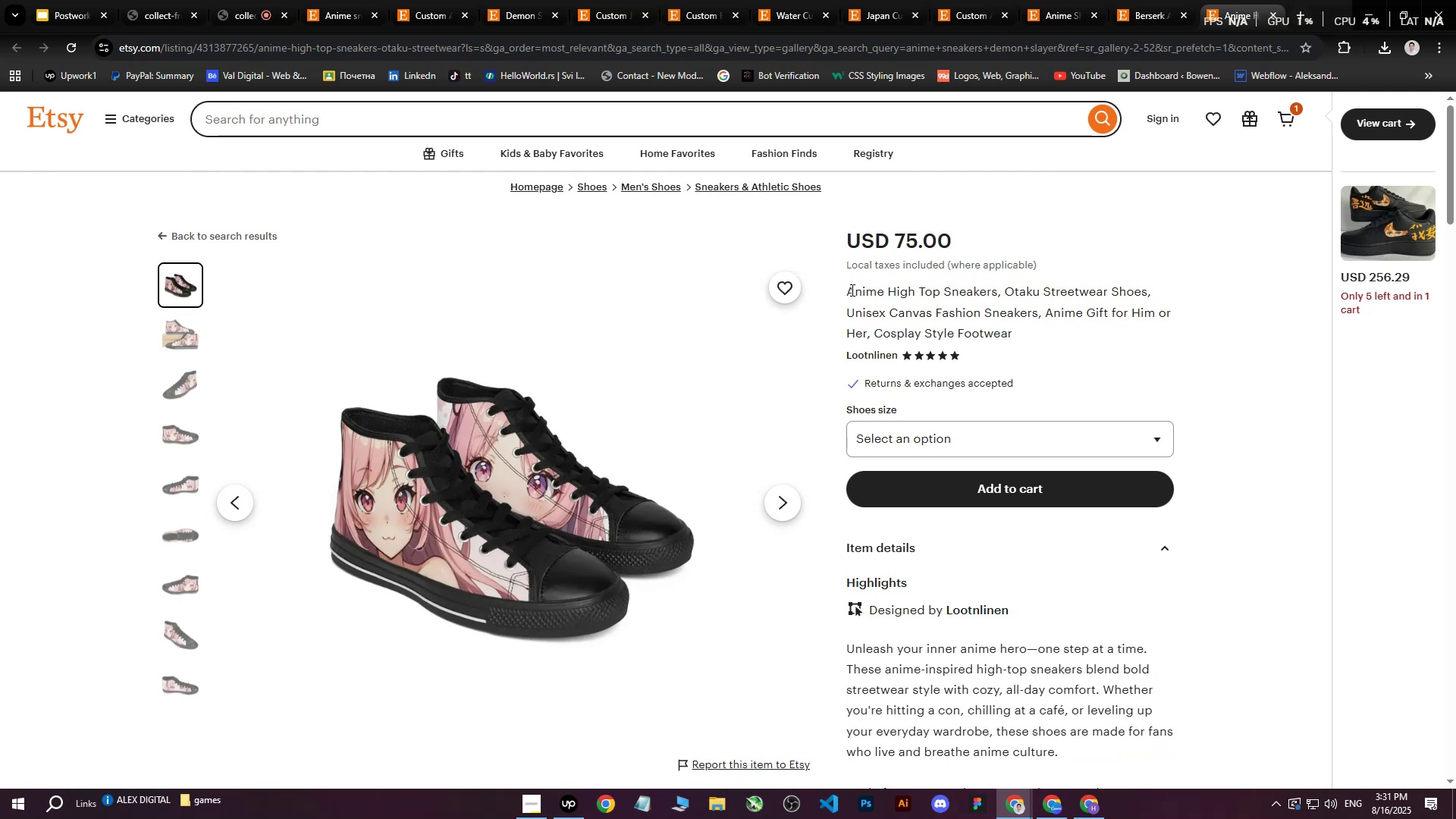 
left_click_drag(start_coordinate=[849, 290], to_coordinate=[1018, 333])
 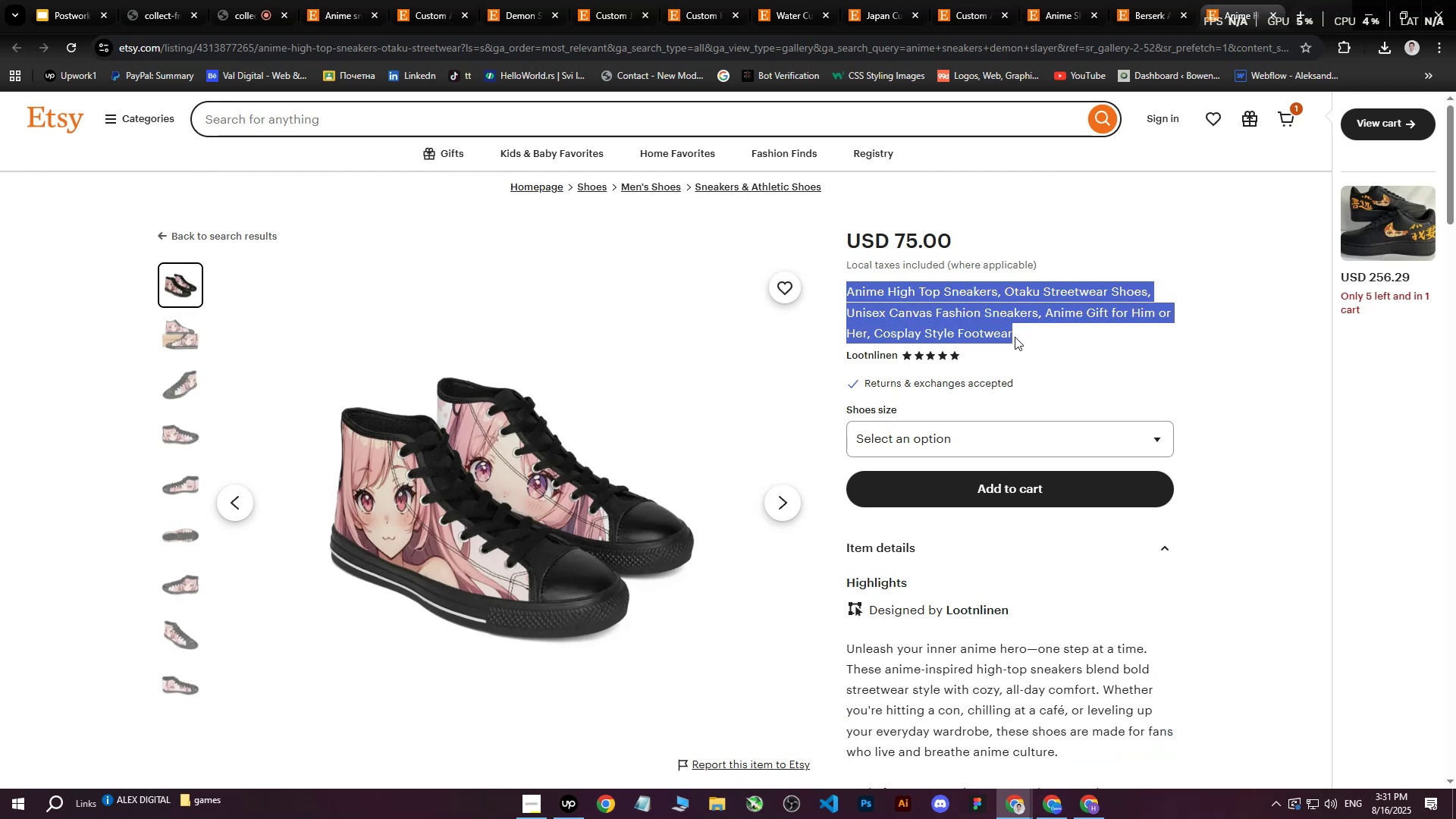 
hold_key(key=ControlLeft, duration=0.56)
 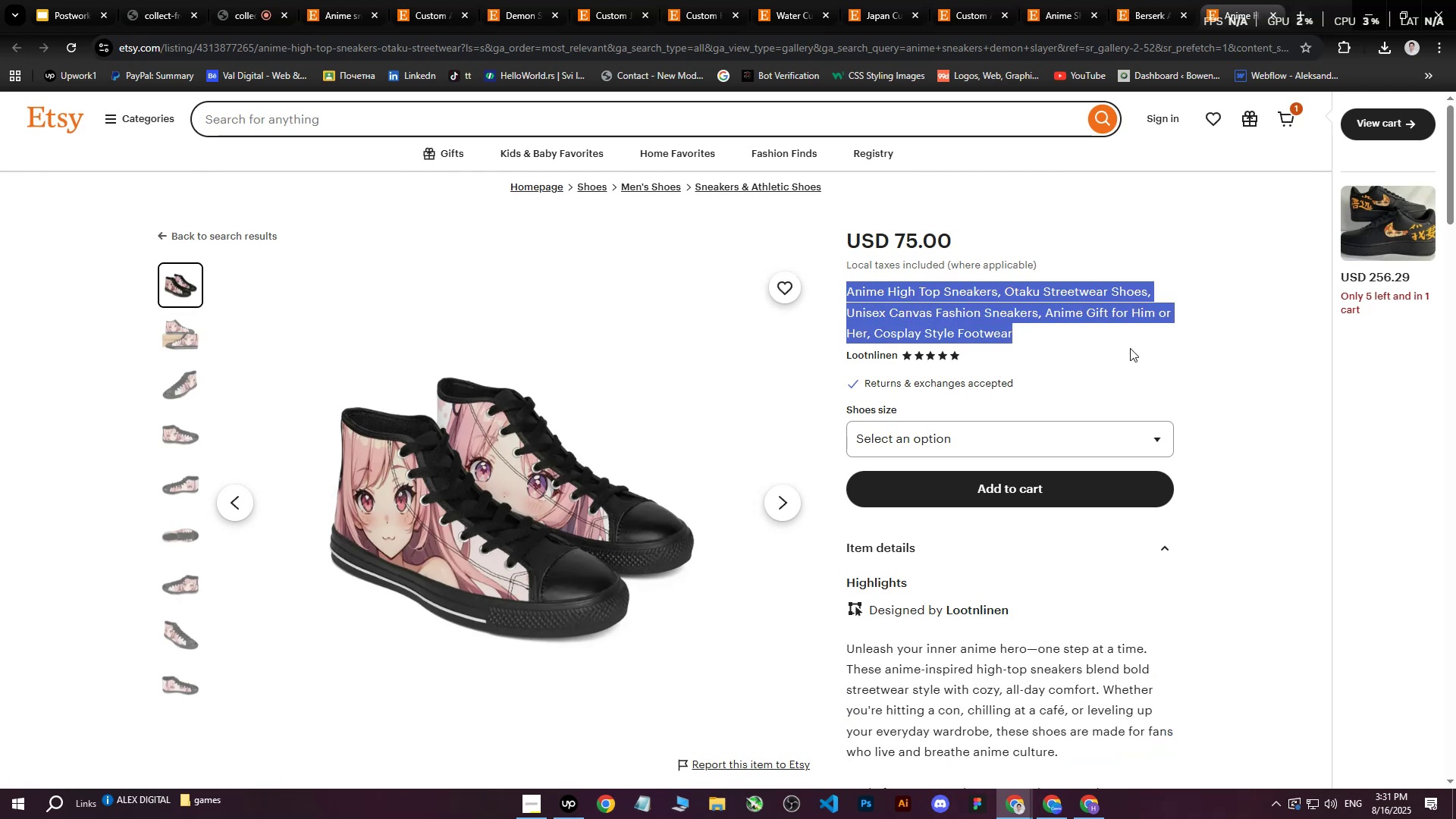 
left_click([1206, 319])
 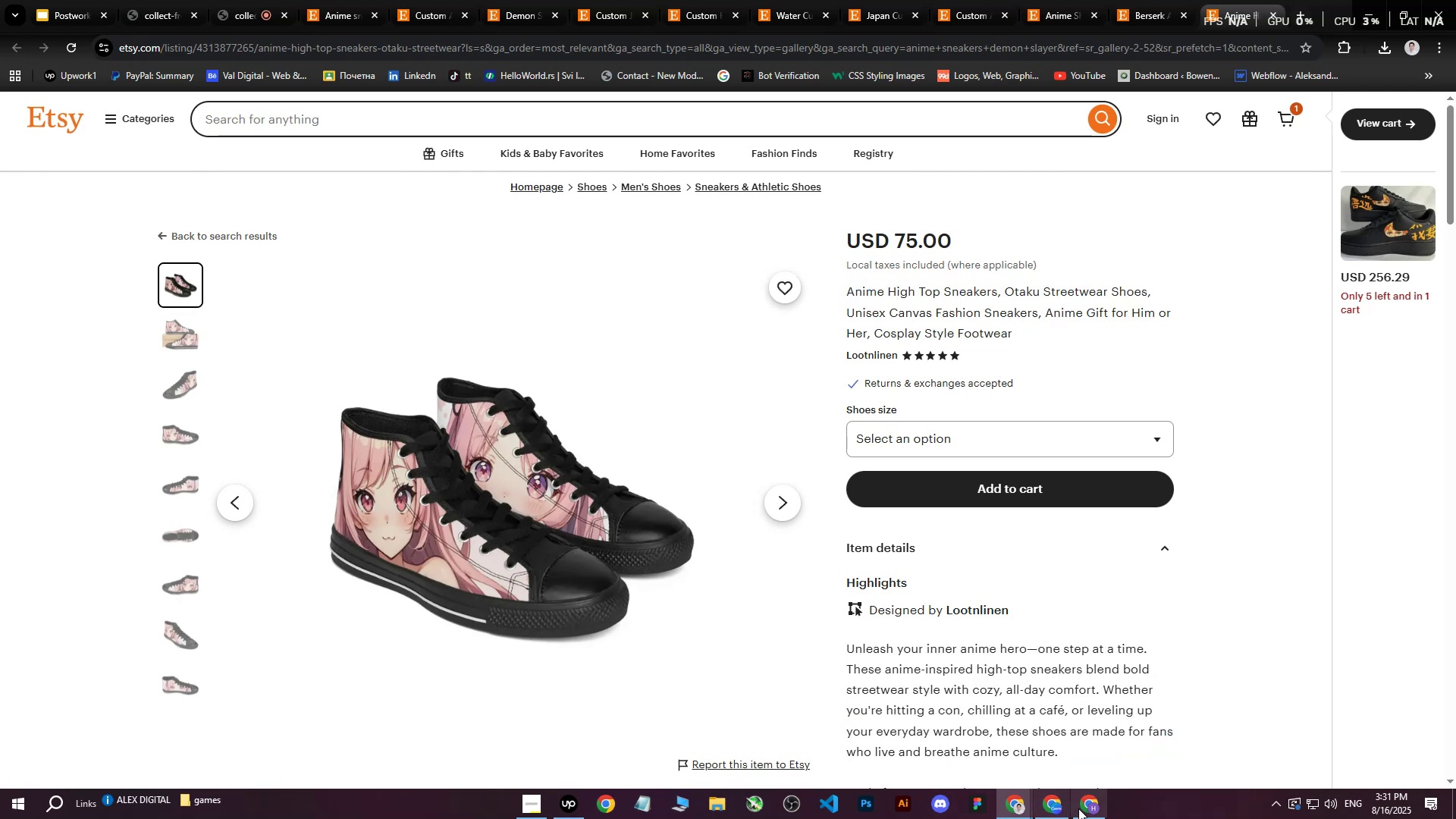 
left_click([1082, 810])
 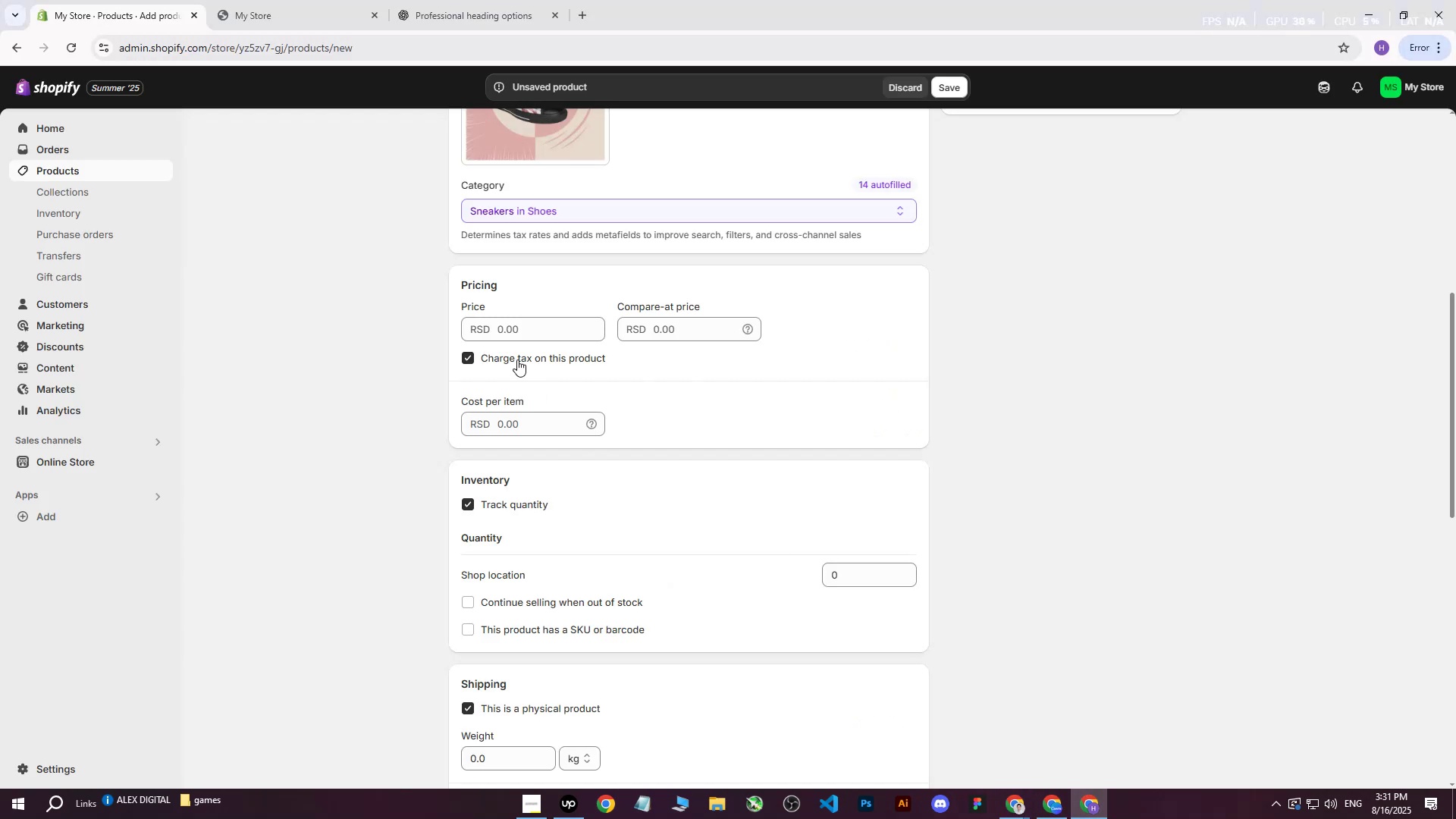 
left_click([506, 328])
 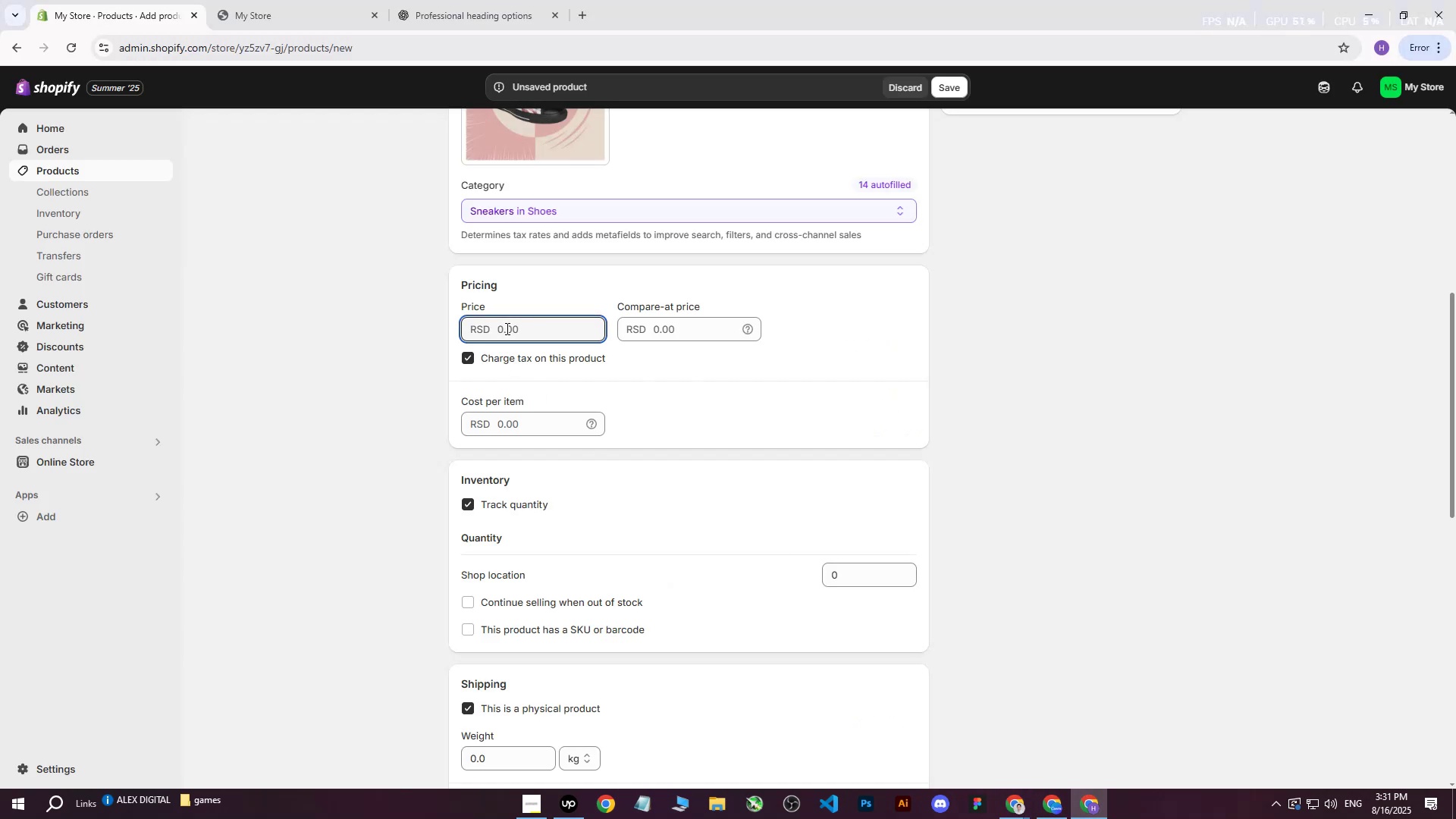 
type(9000)
 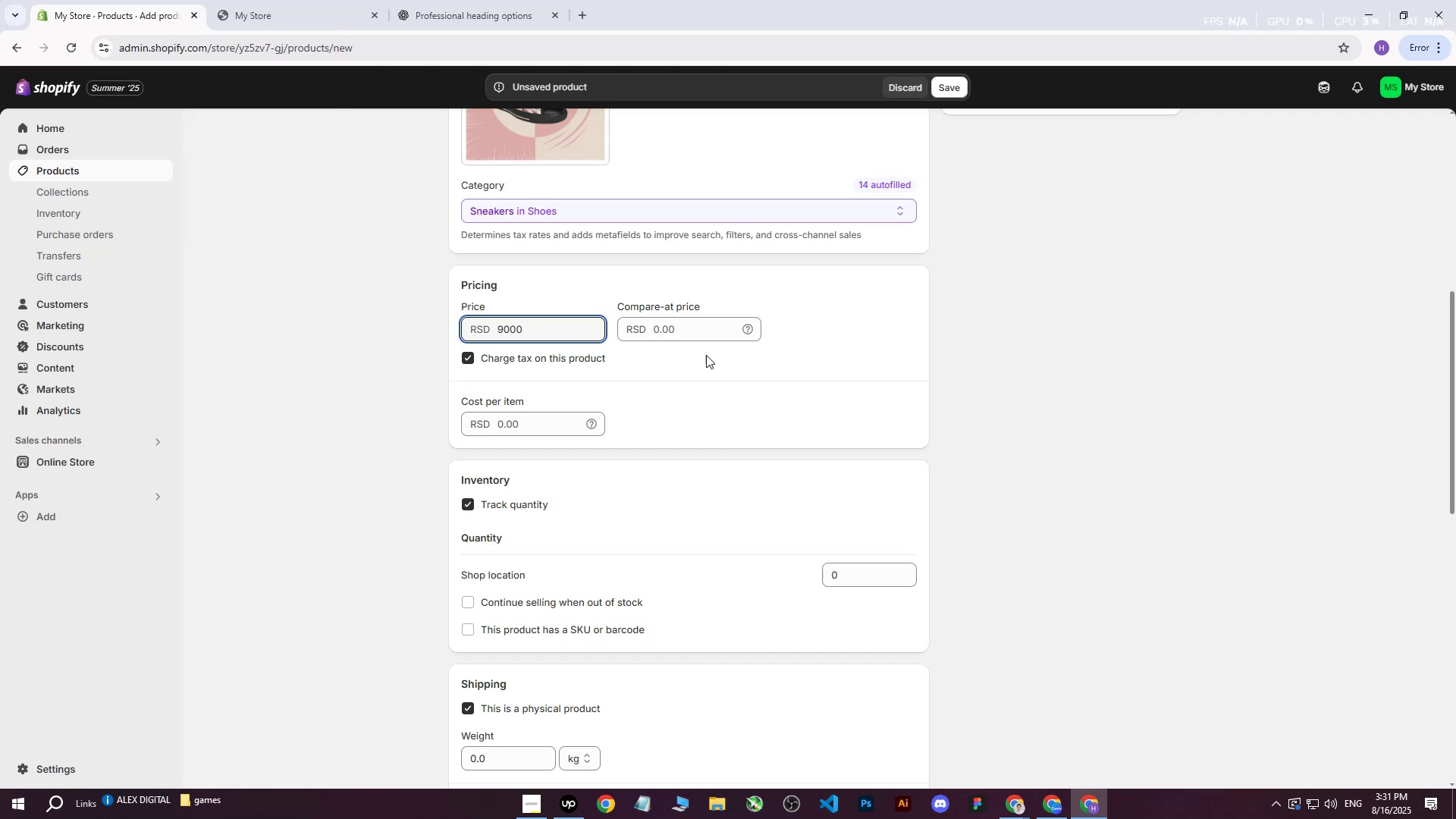 
left_click([720, 371])
 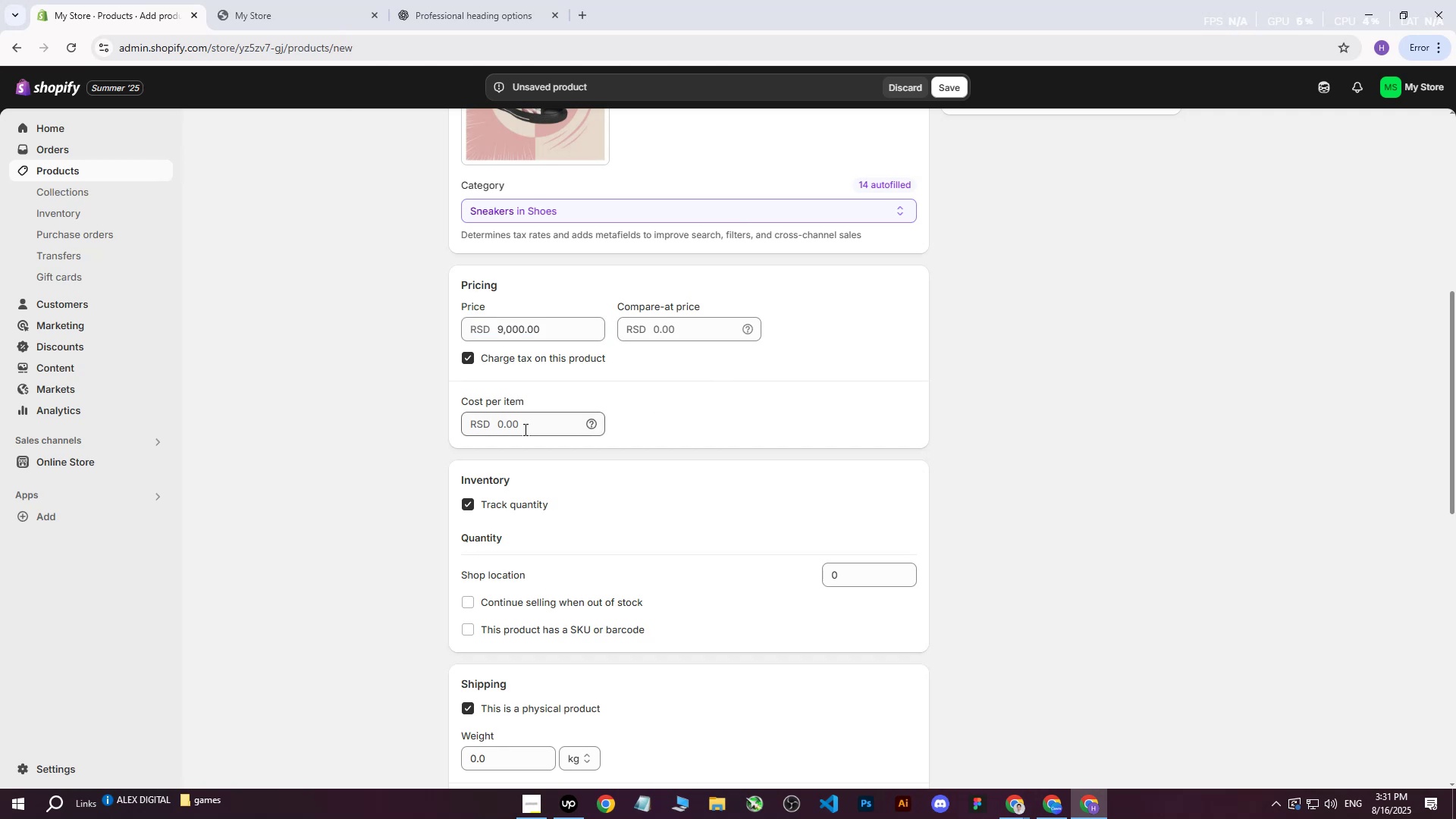 
left_click([522, 429])
 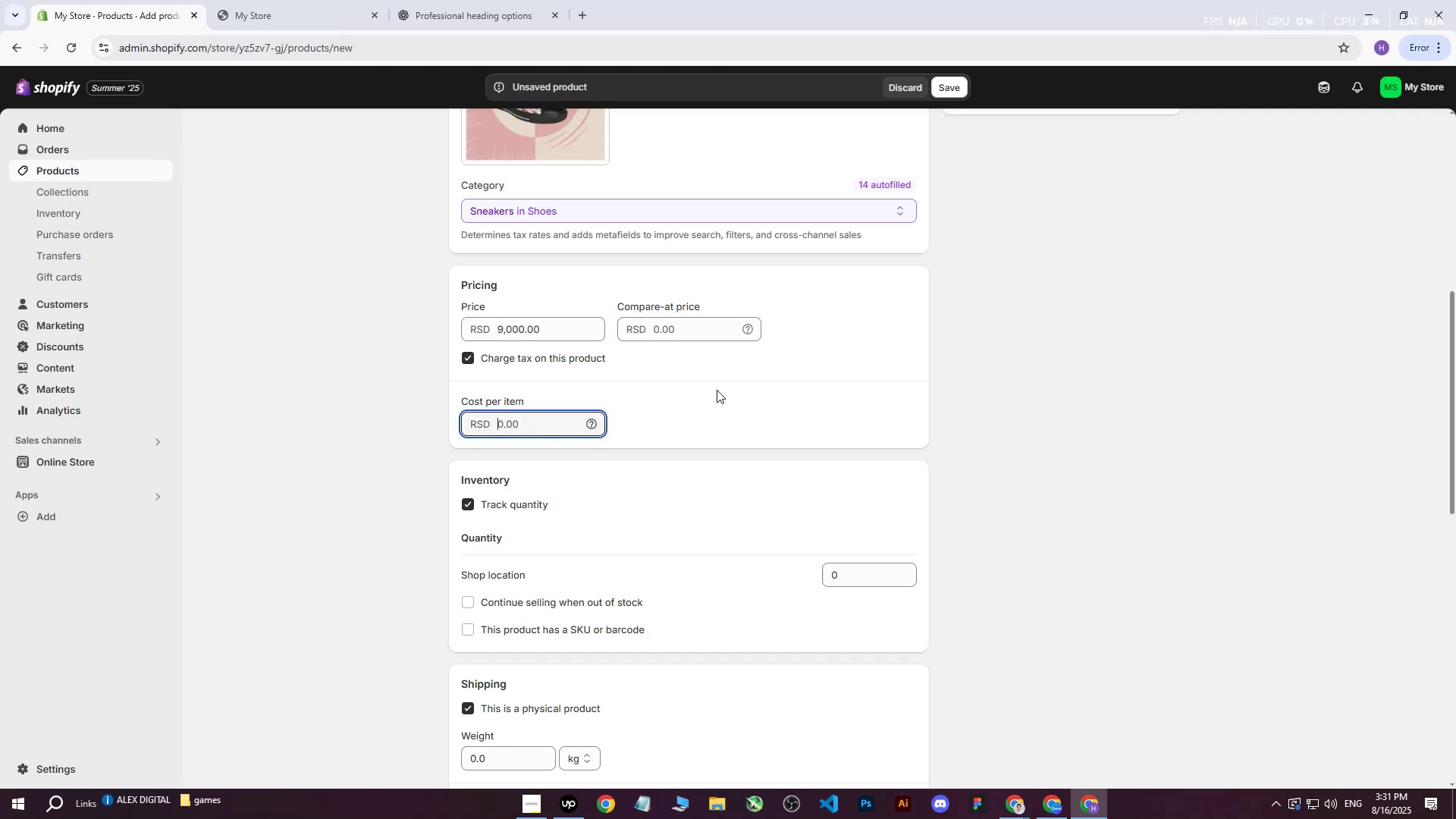 
wait(7.1)
 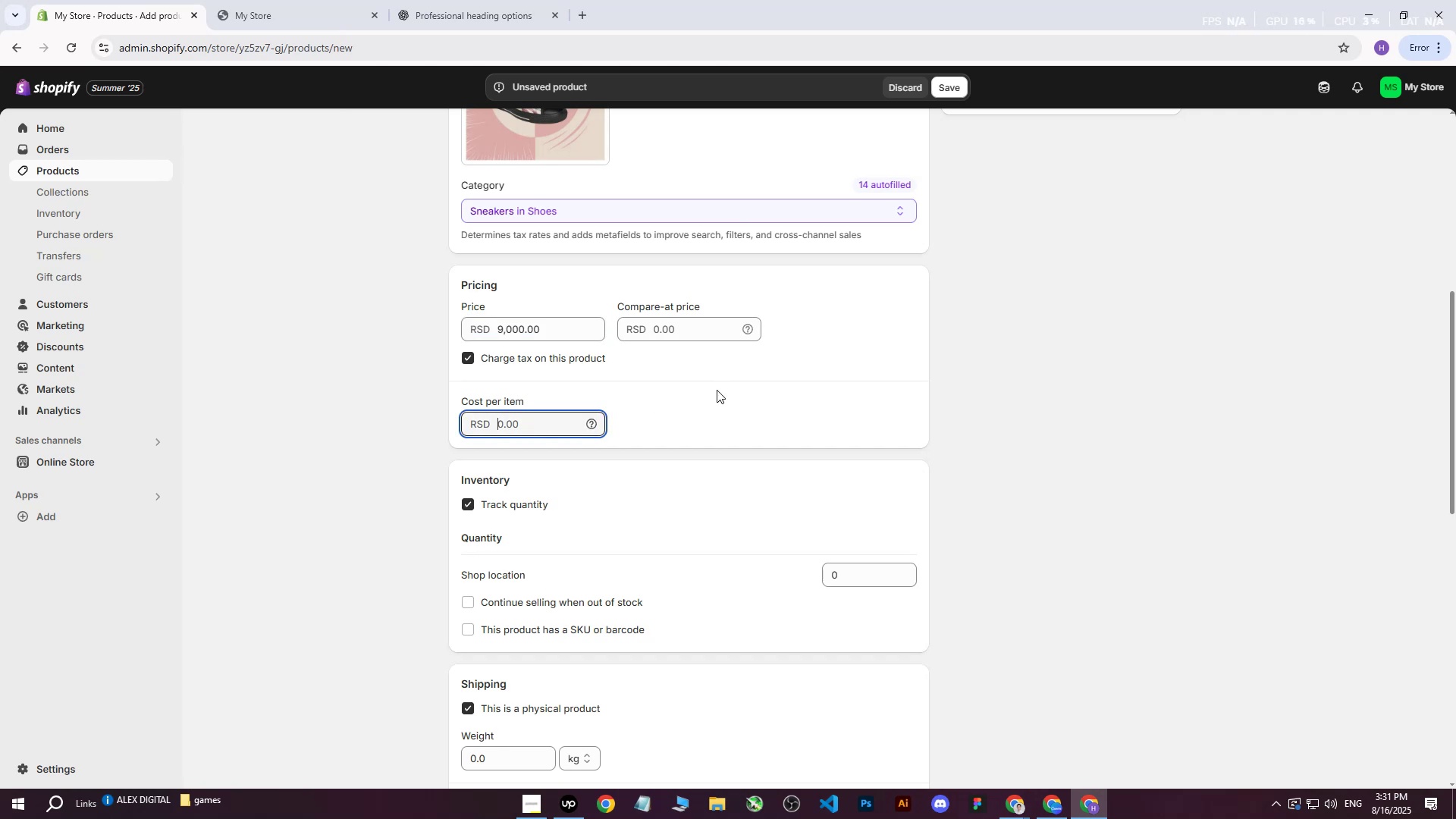 
type(6500)
 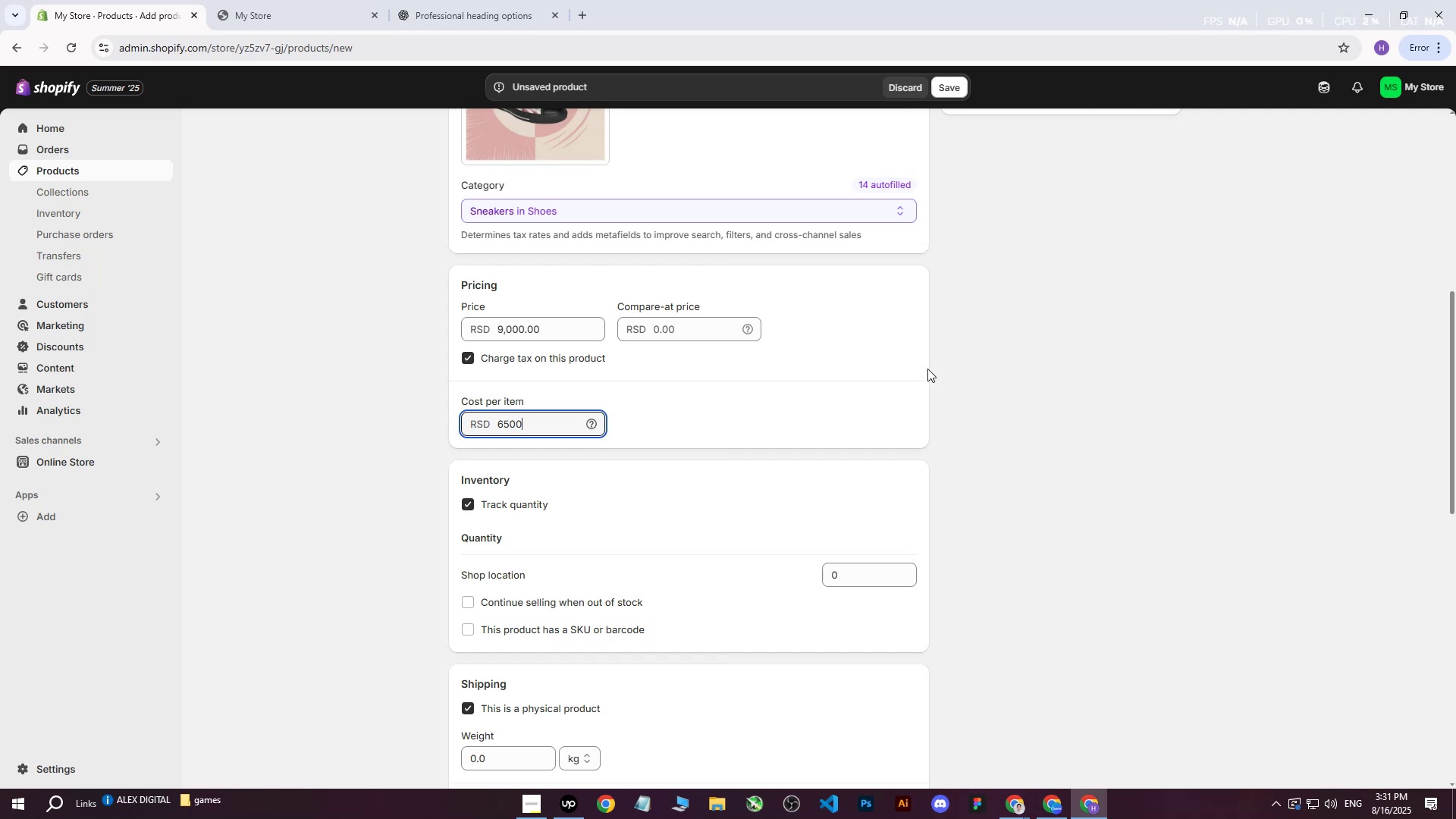 
left_click([929, 368])
 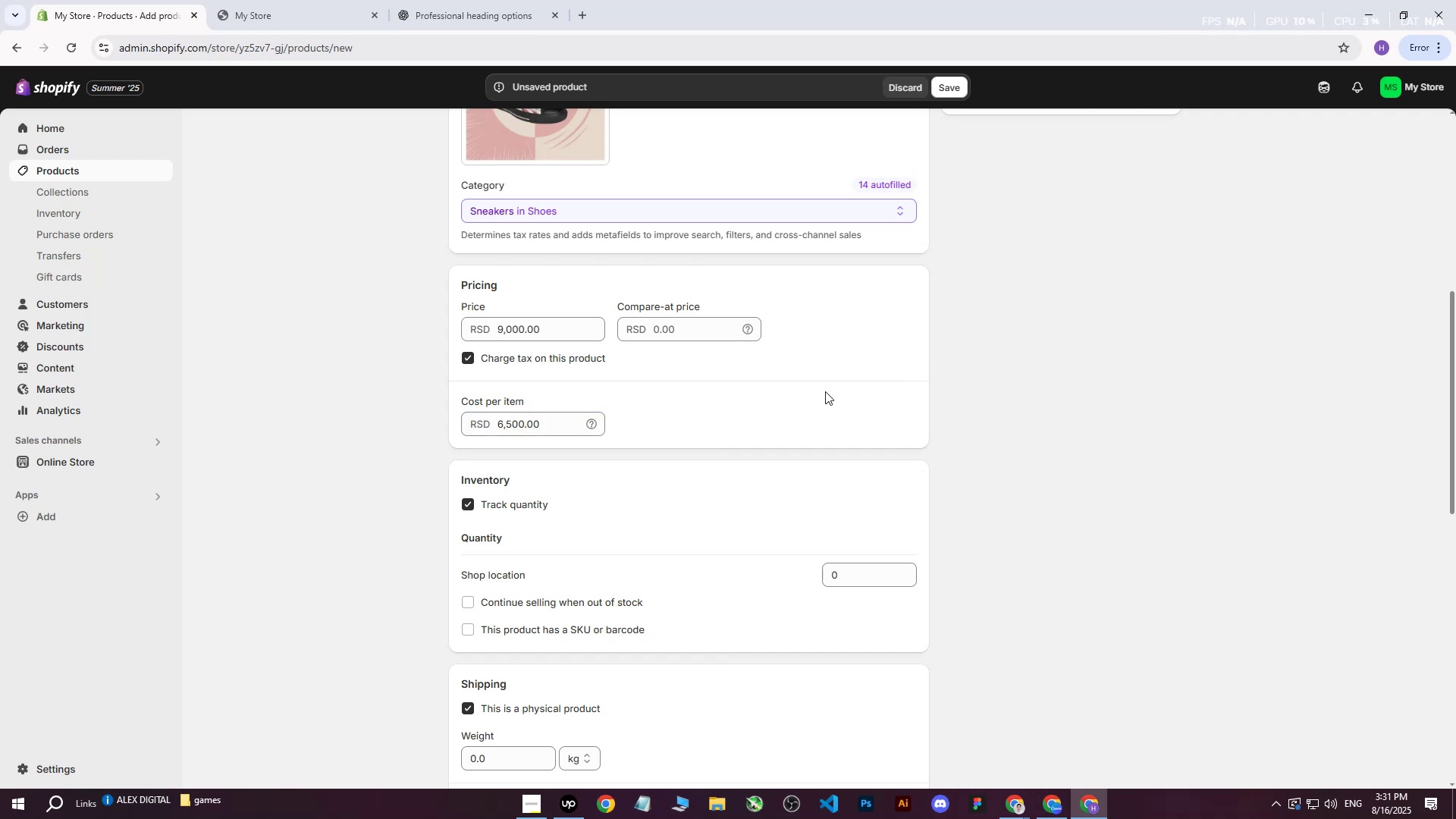 
scroll: coordinate [799, 437], scroll_direction: down, amount: 2.0
 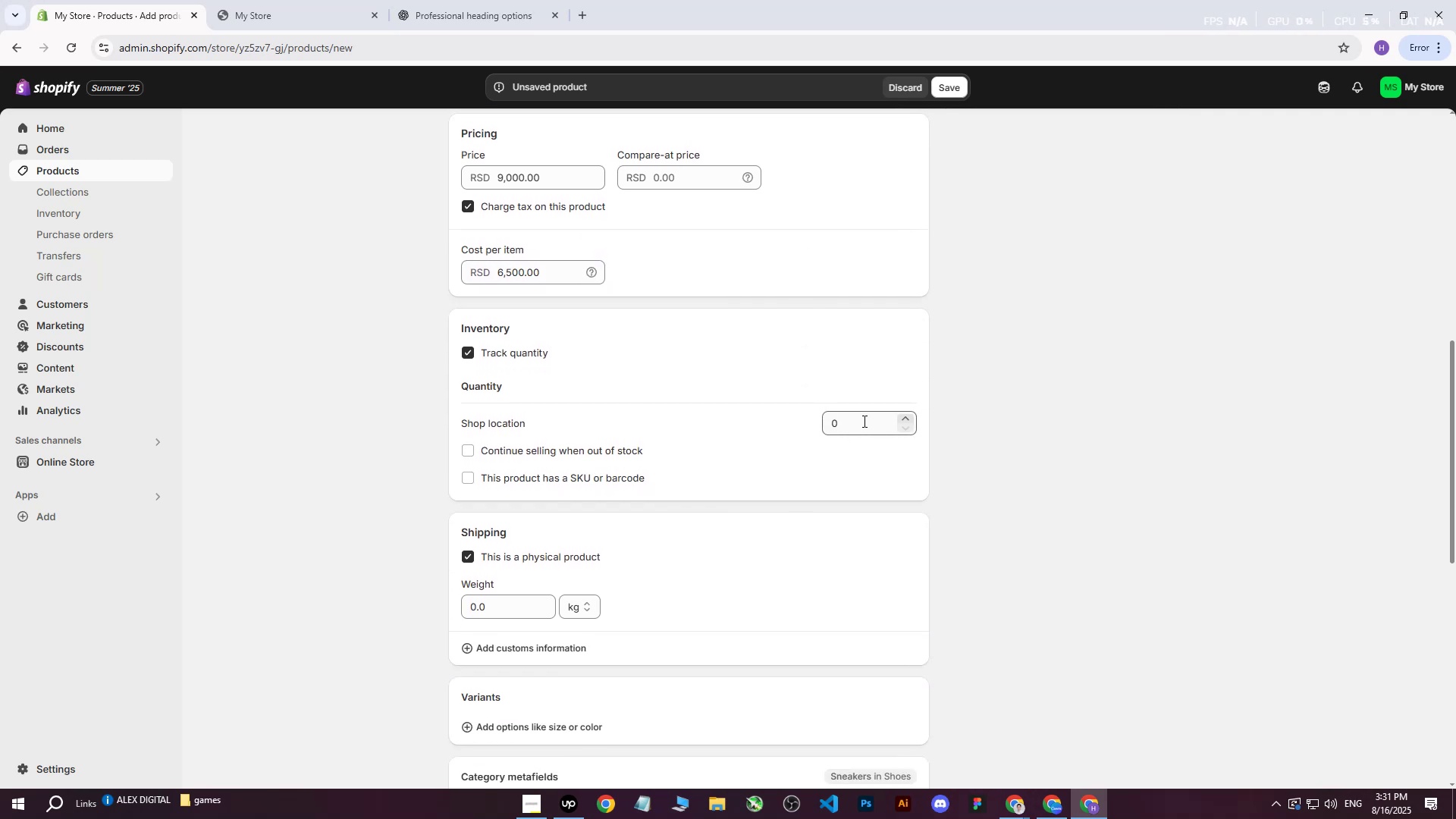 
left_click([860, 415])
 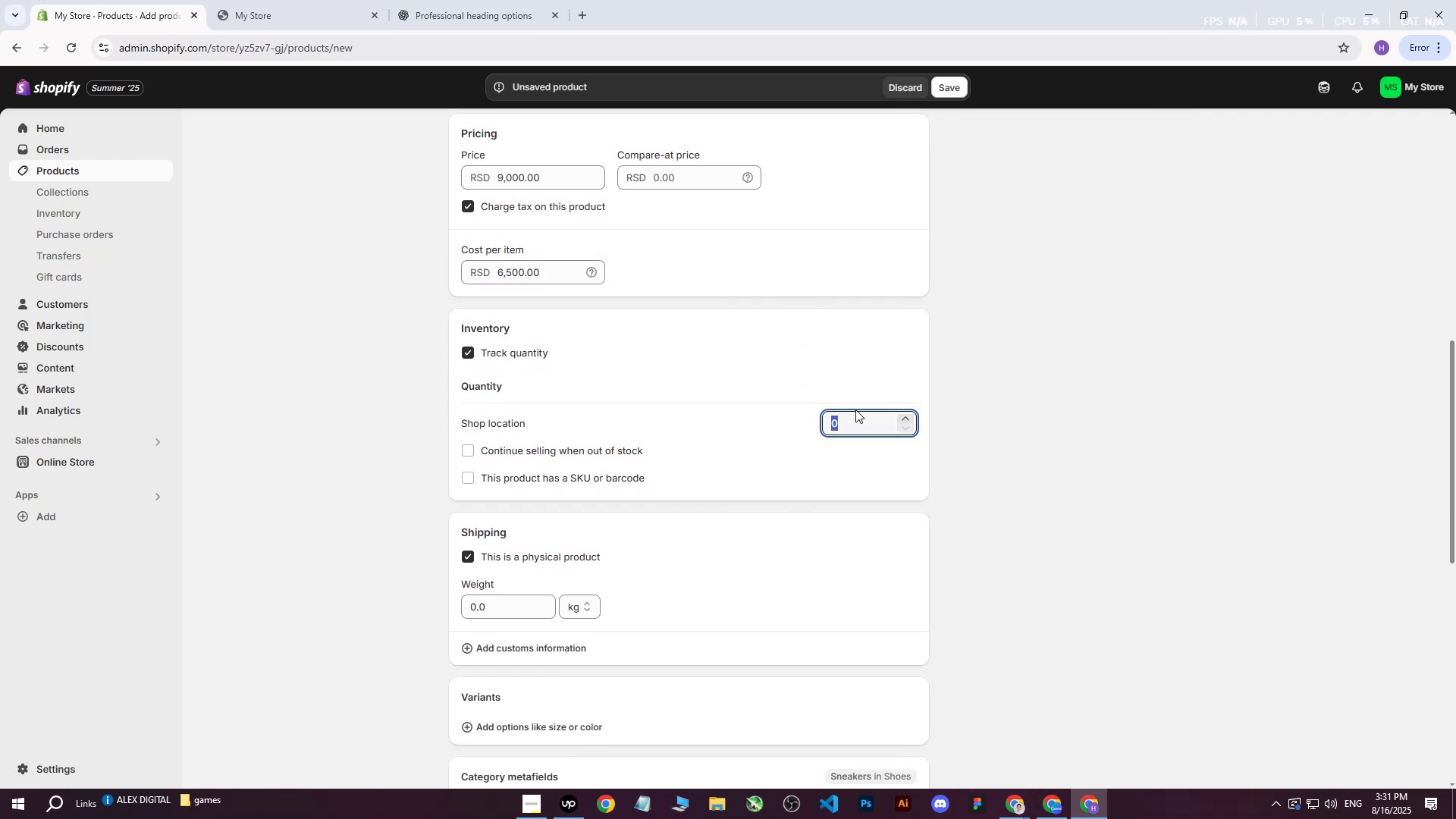 
type(100)
 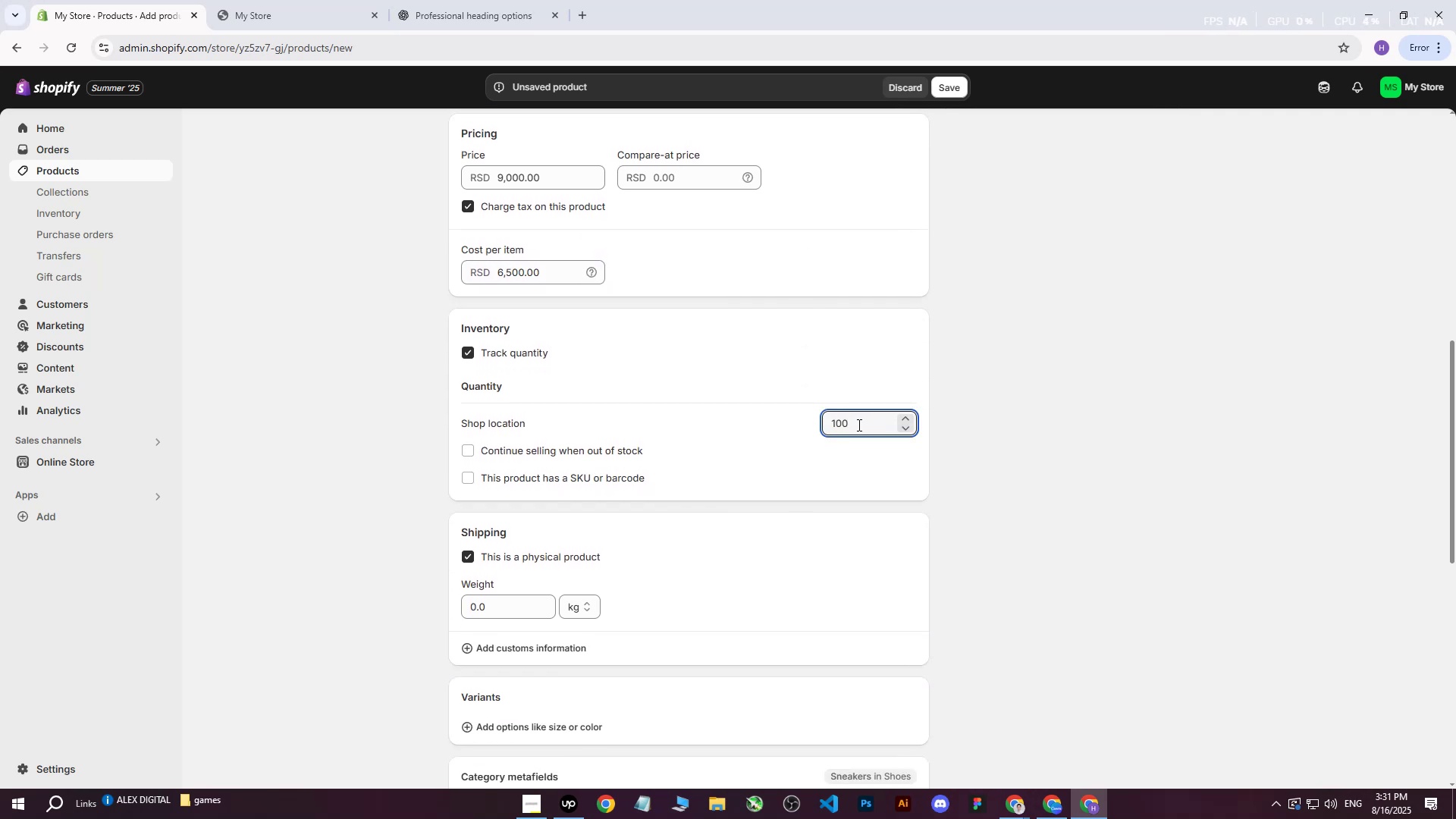 
left_click_drag(start_coordinate=[859, 422], to_coordinate=[755, 420])
 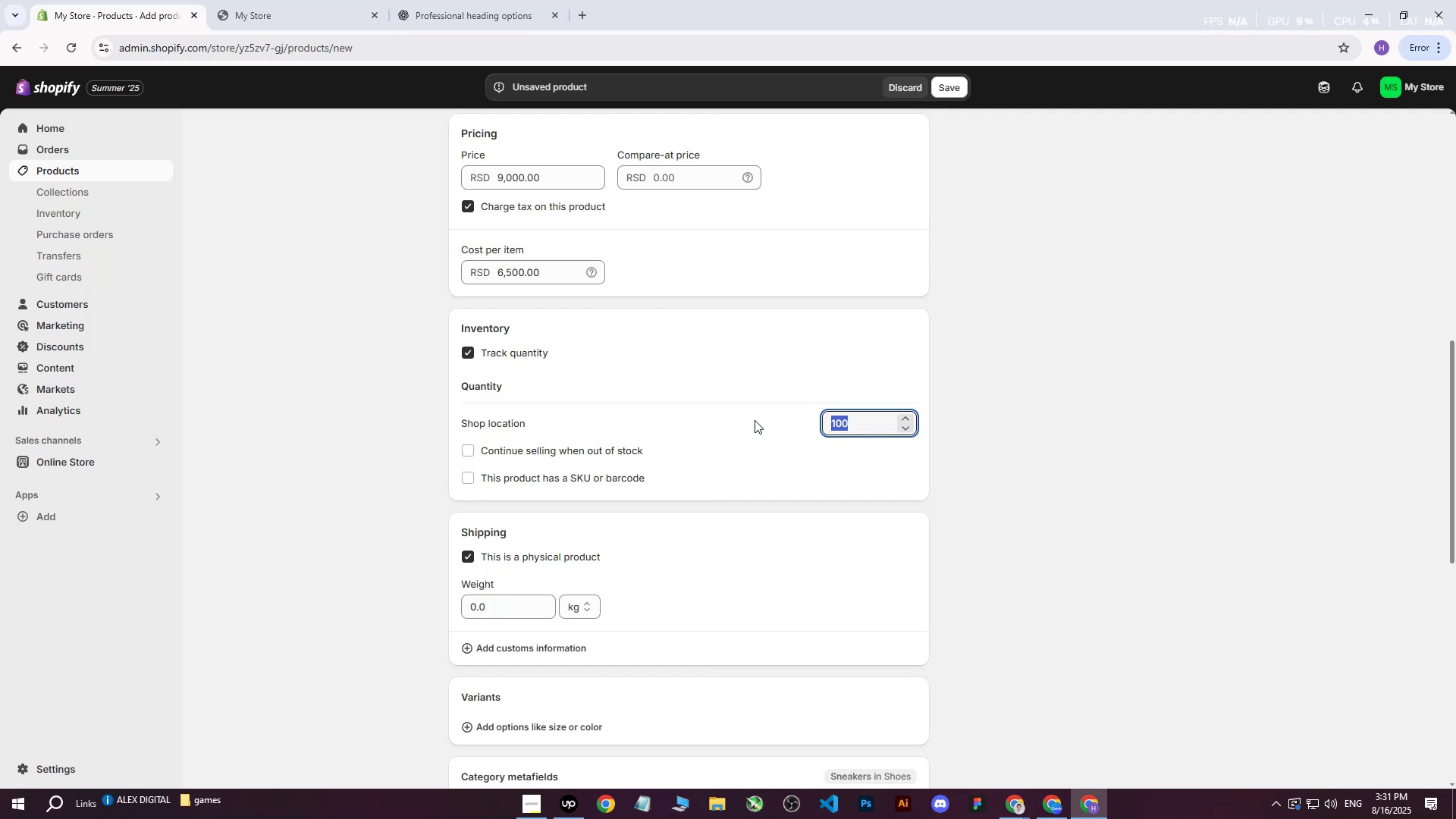 
type(110)
 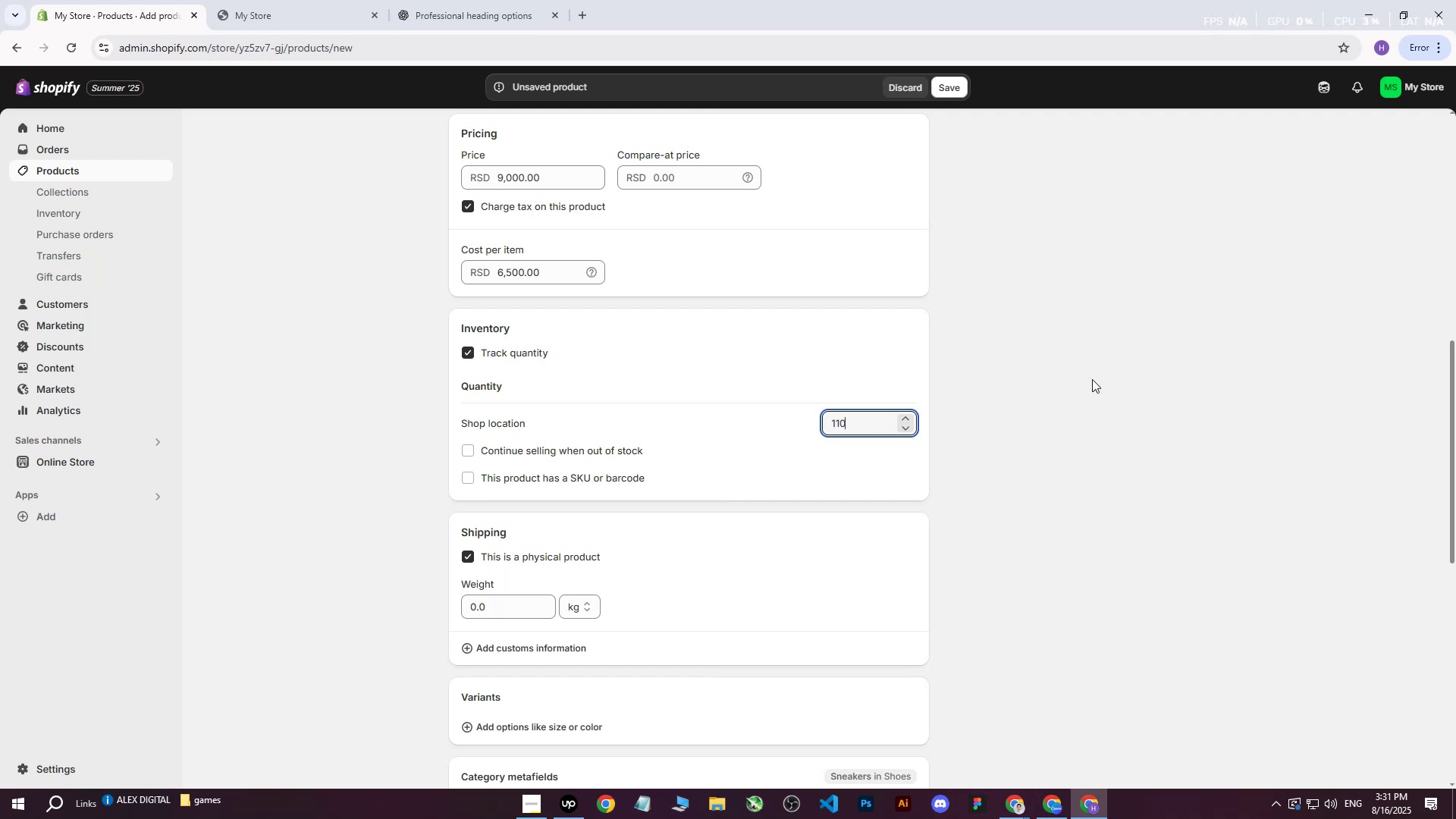 
left_click([1092, 379])
 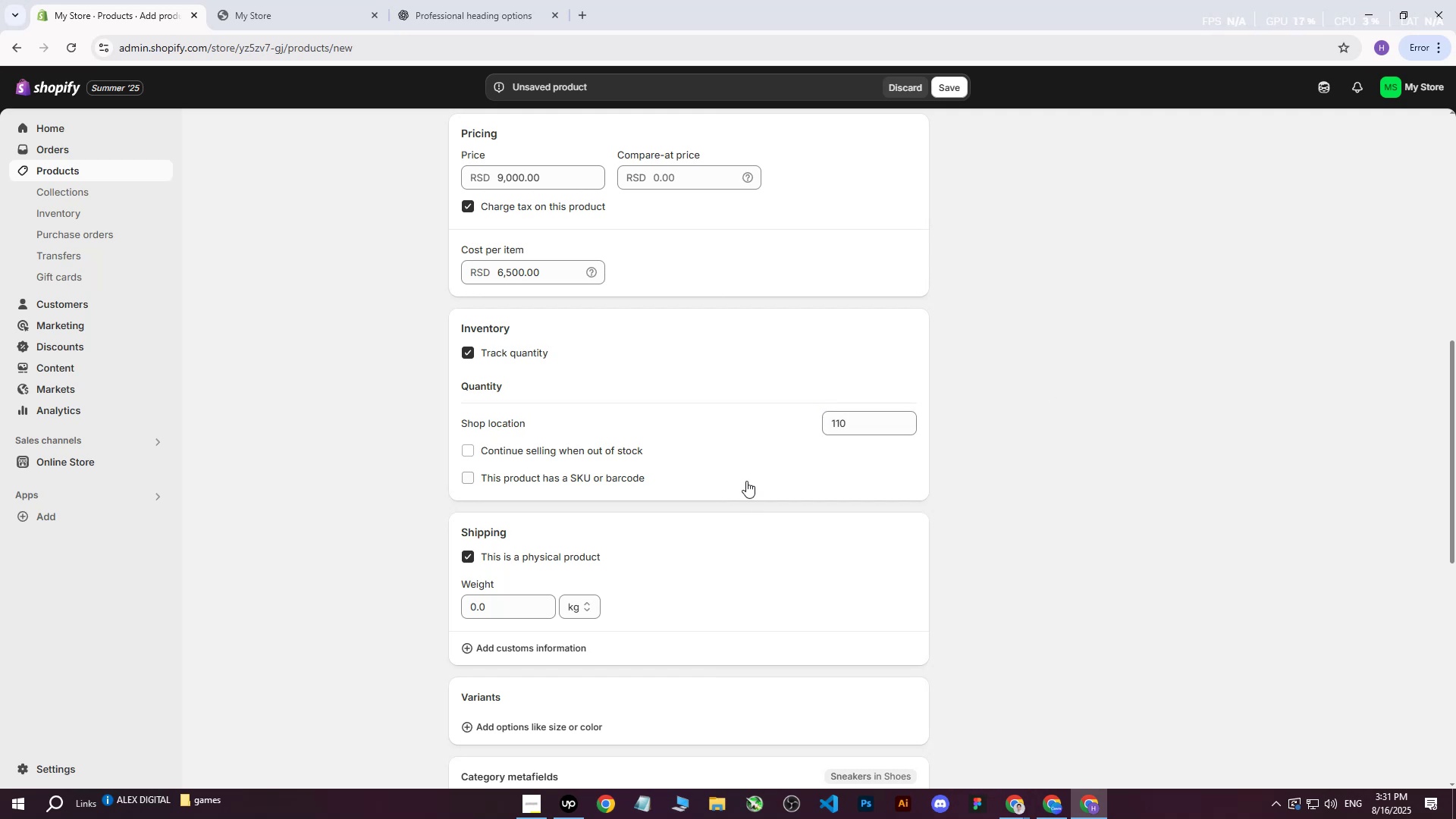 
scroll: coordinate [705, 500], scroll_direction: down, amount: 2.0
 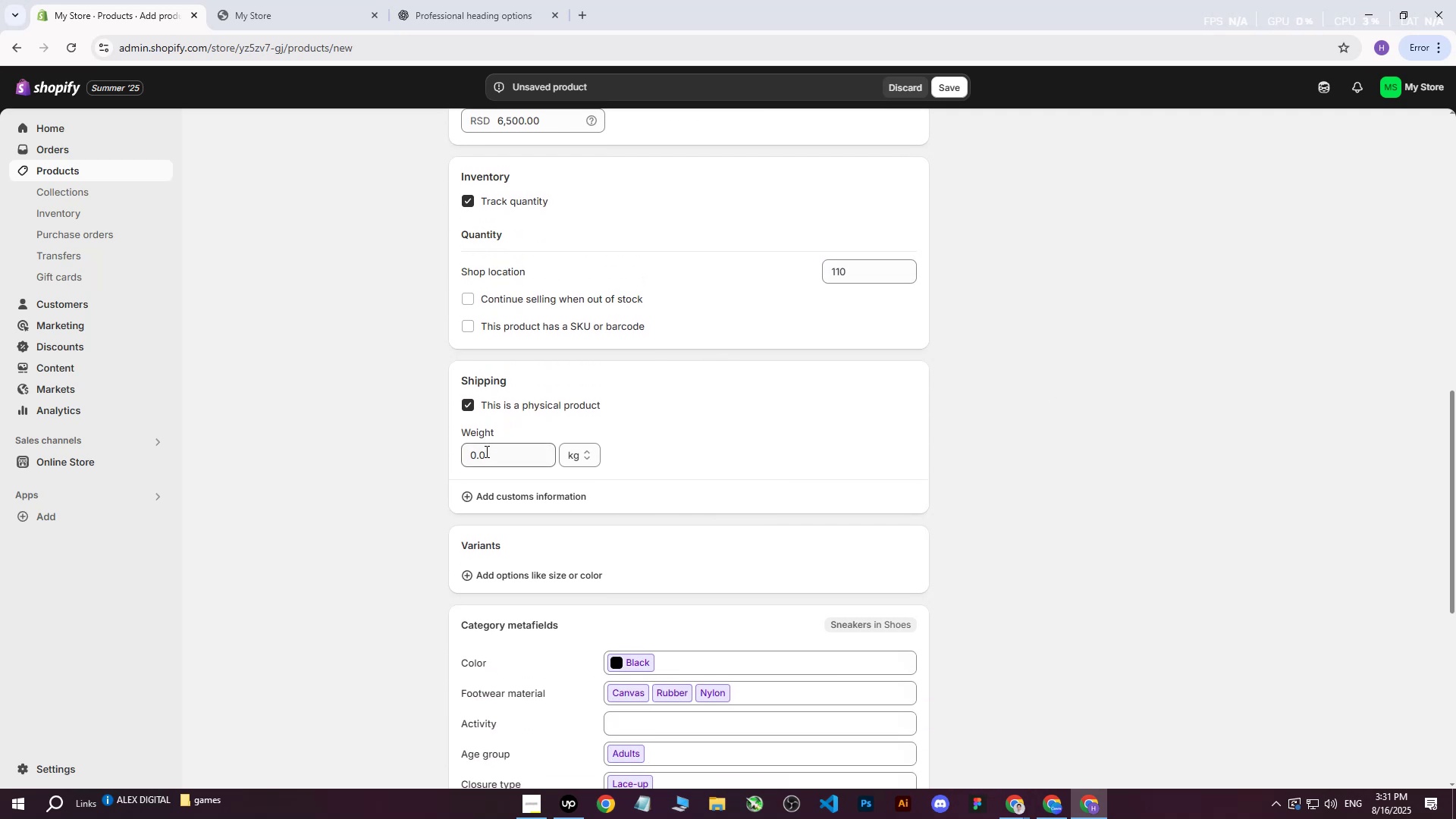 
scroll: coordinate [559, 458], scroll_direction: up, amount: 9.0
 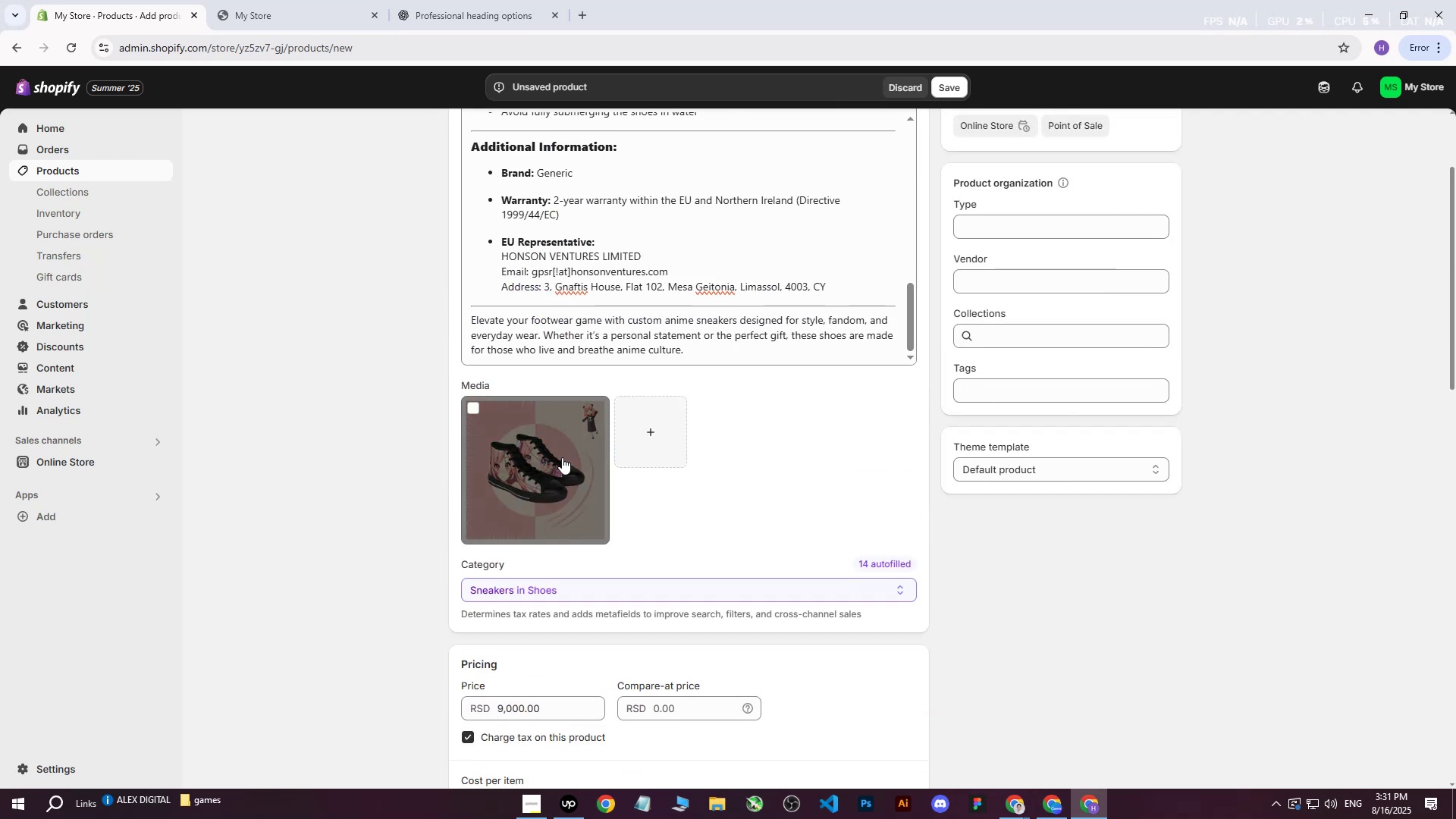 
scroll: coordinate [562, 457], scroll_direction: down, amount: 7.0
 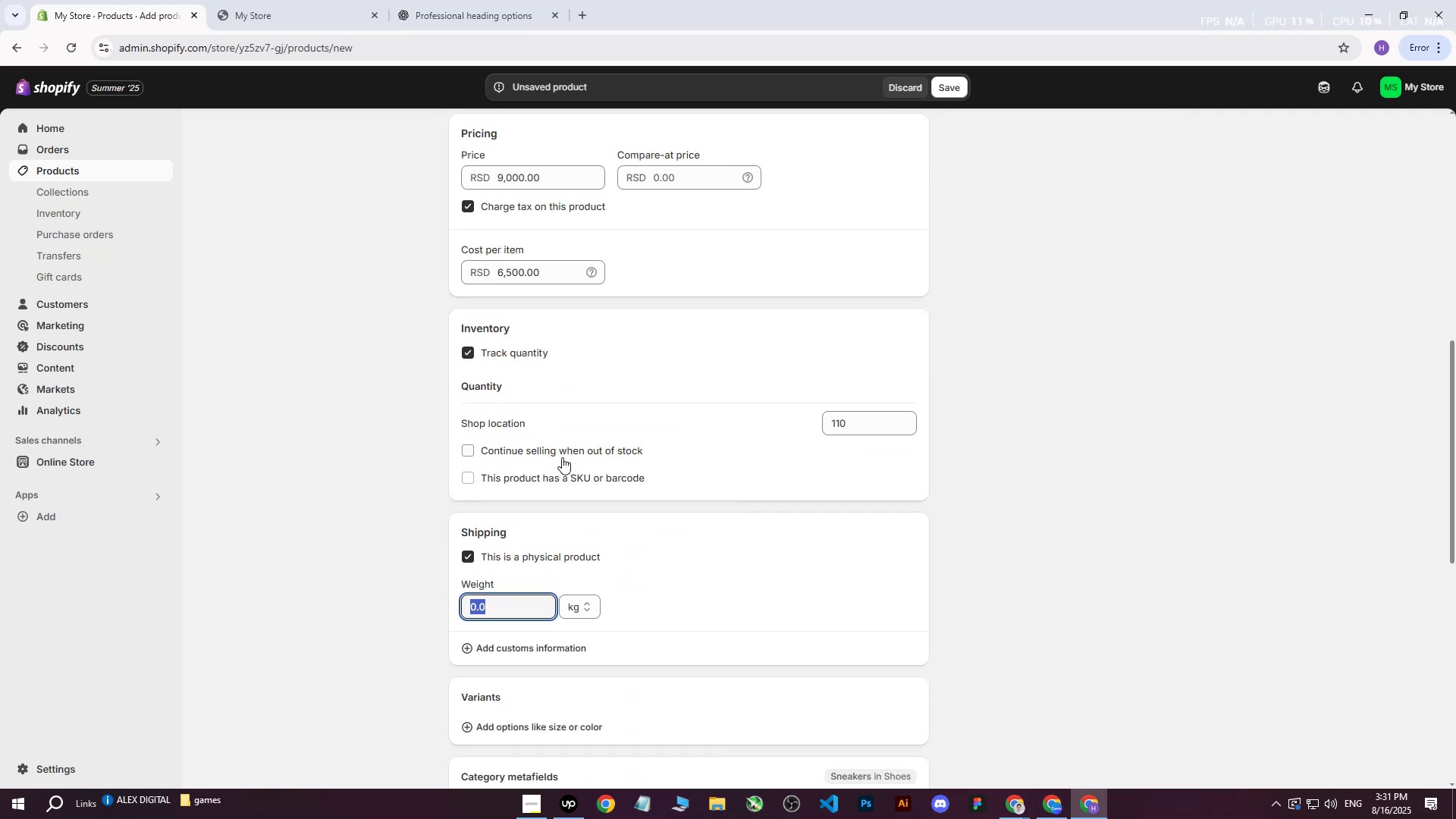 
key(6)
 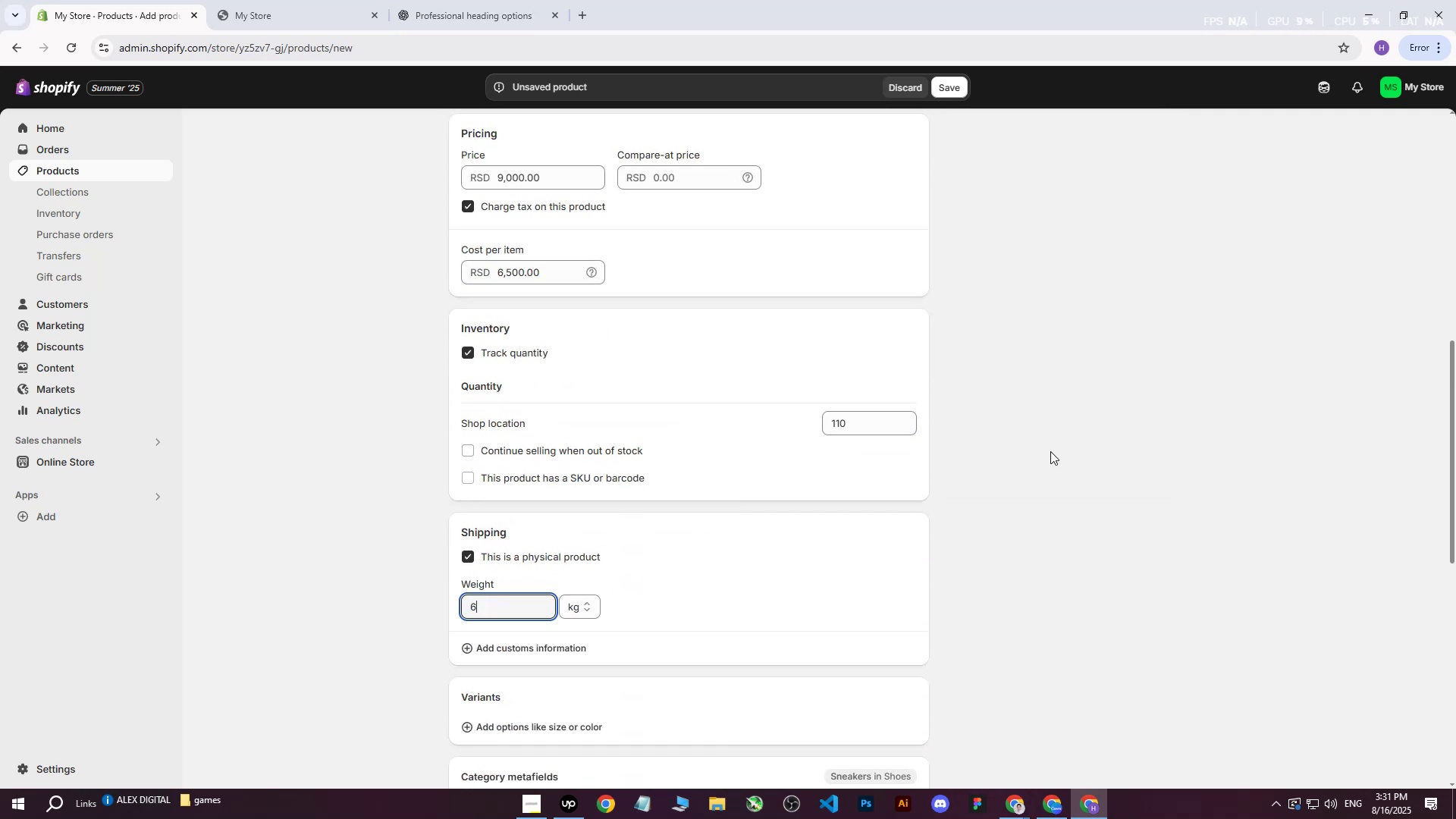 
left_click([1050, 451])
 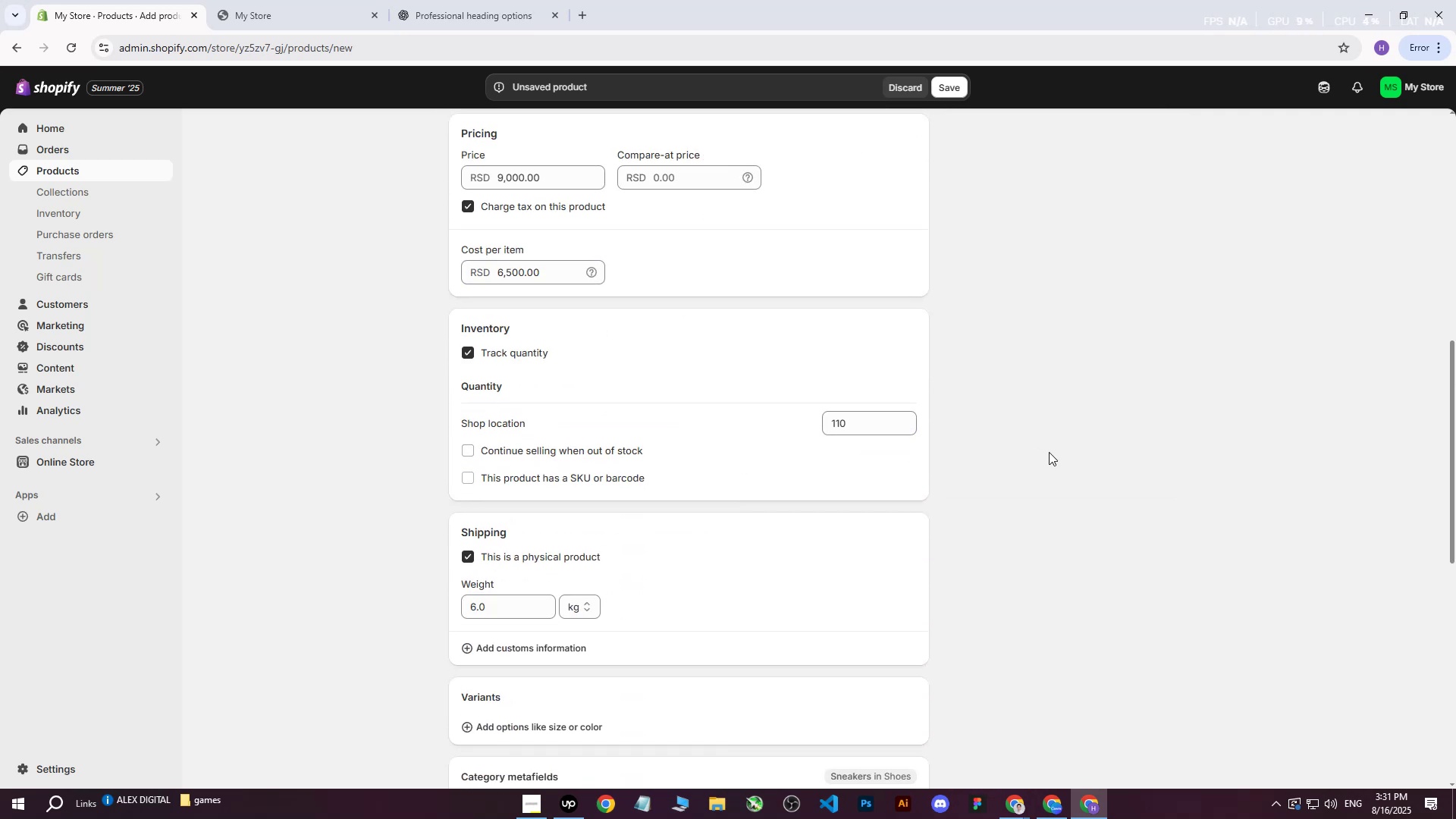 
scroll: coordinate [1034, 457], scroll_direction: down, amount: 4.0
 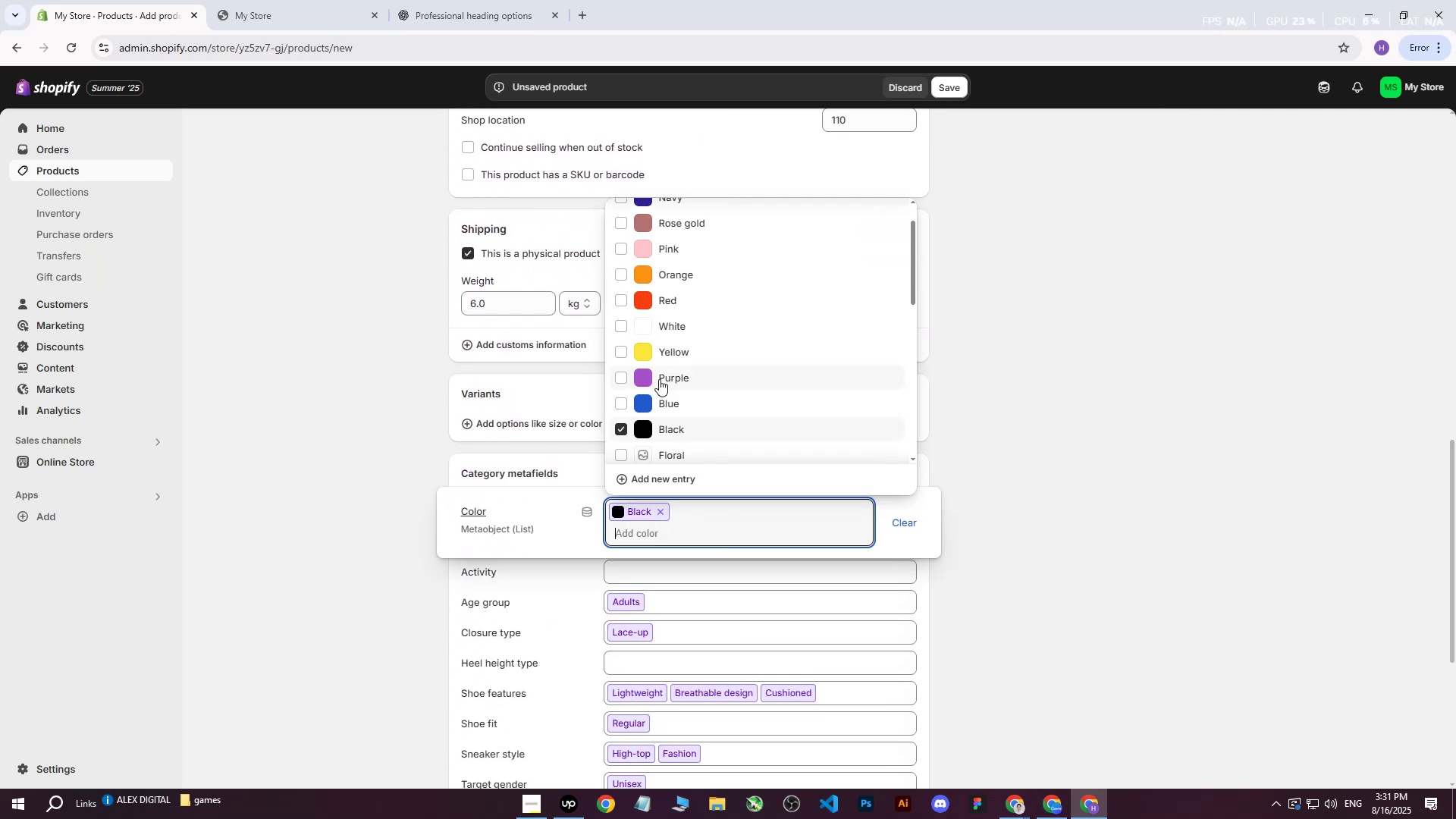 
left_click([617, 379])
 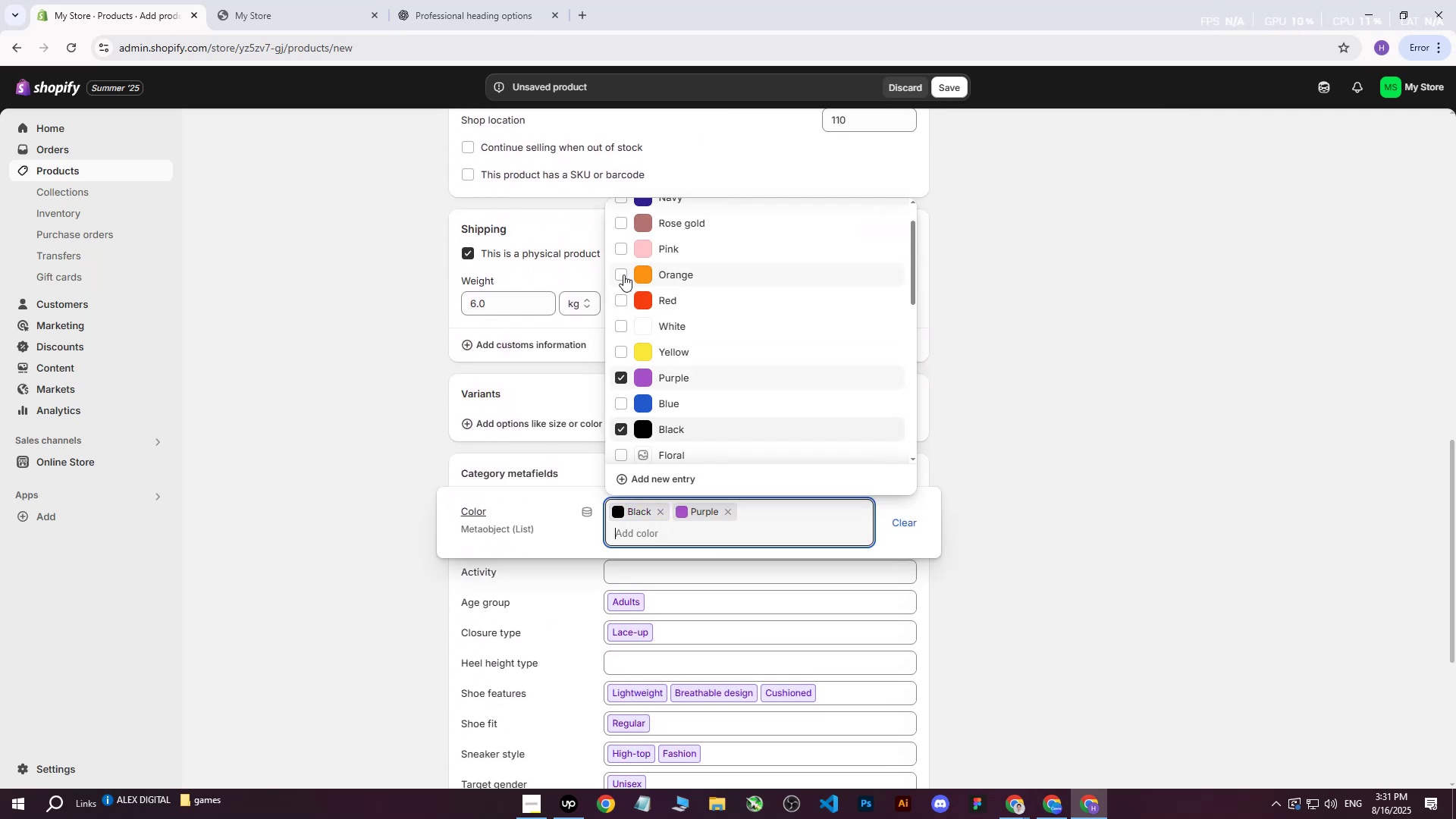 
double_click([624, 253])
 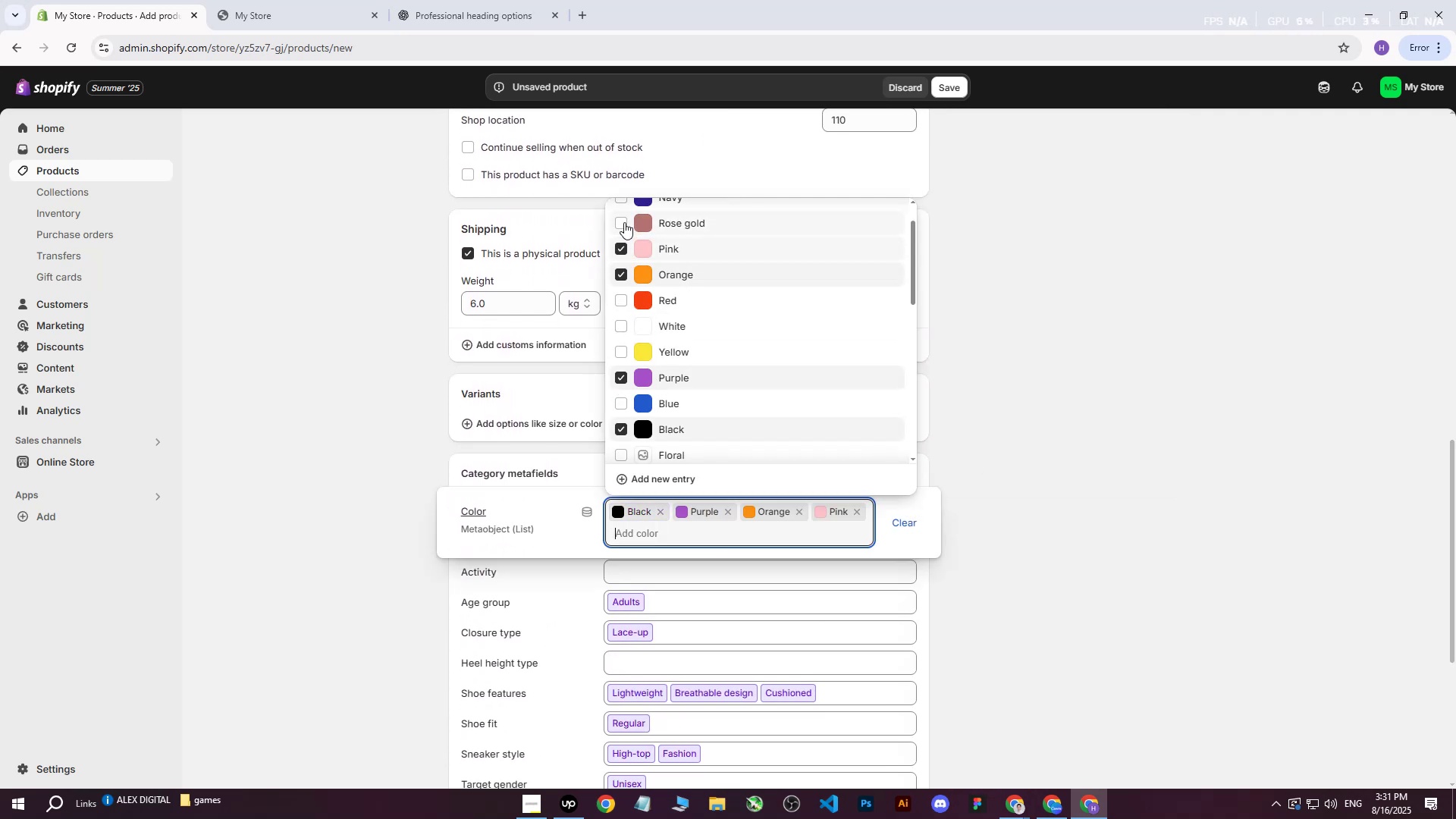 
triple_click([624, 221])
 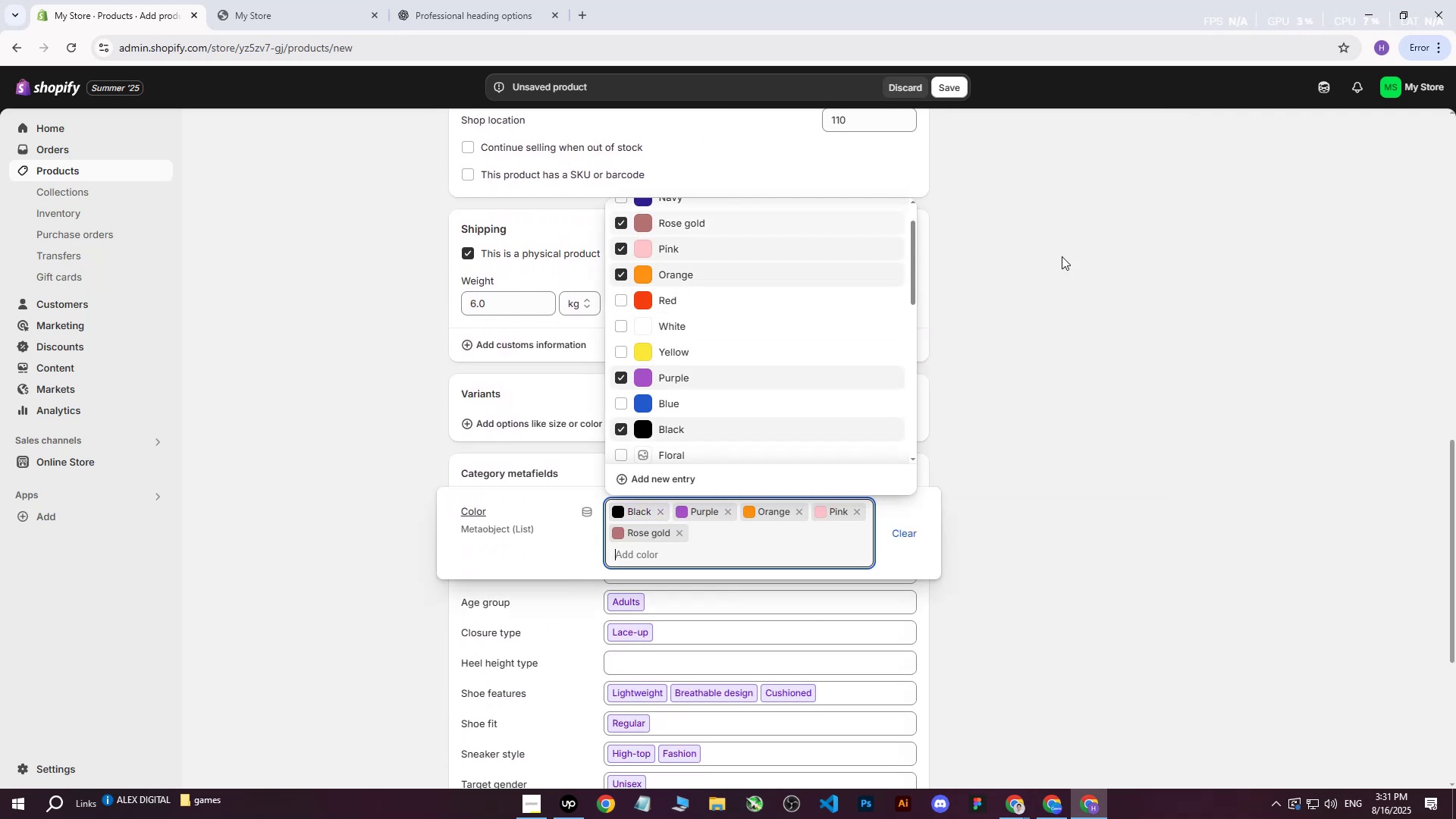 
triple_click([1062, 256])
 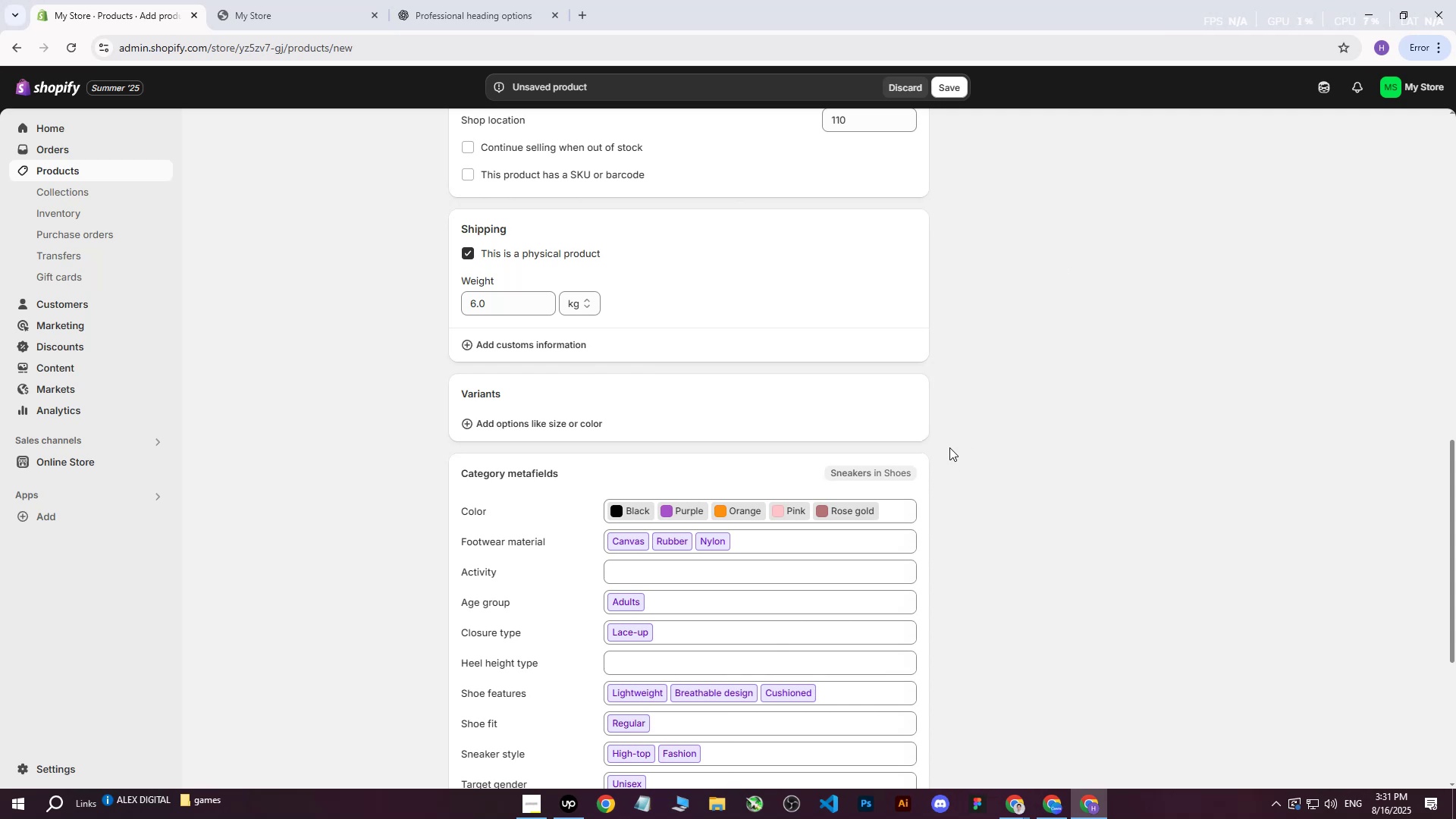 
scroll: coordinate [934, 449], scroll_direction: up, amount: 14.0
 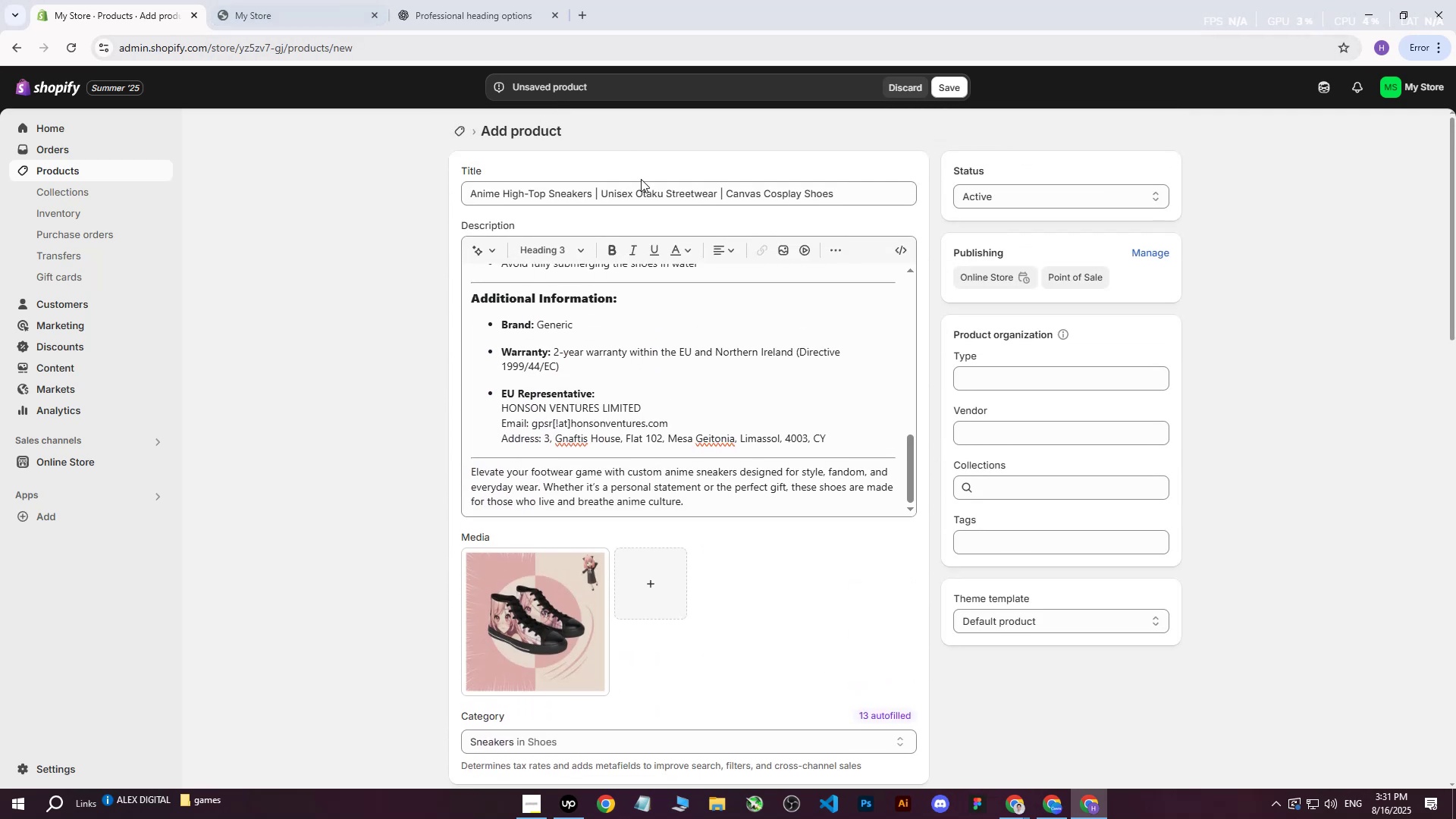 
left_click_drag(start_coordinate=[858, 199], to_coordinate=[309, 195])
 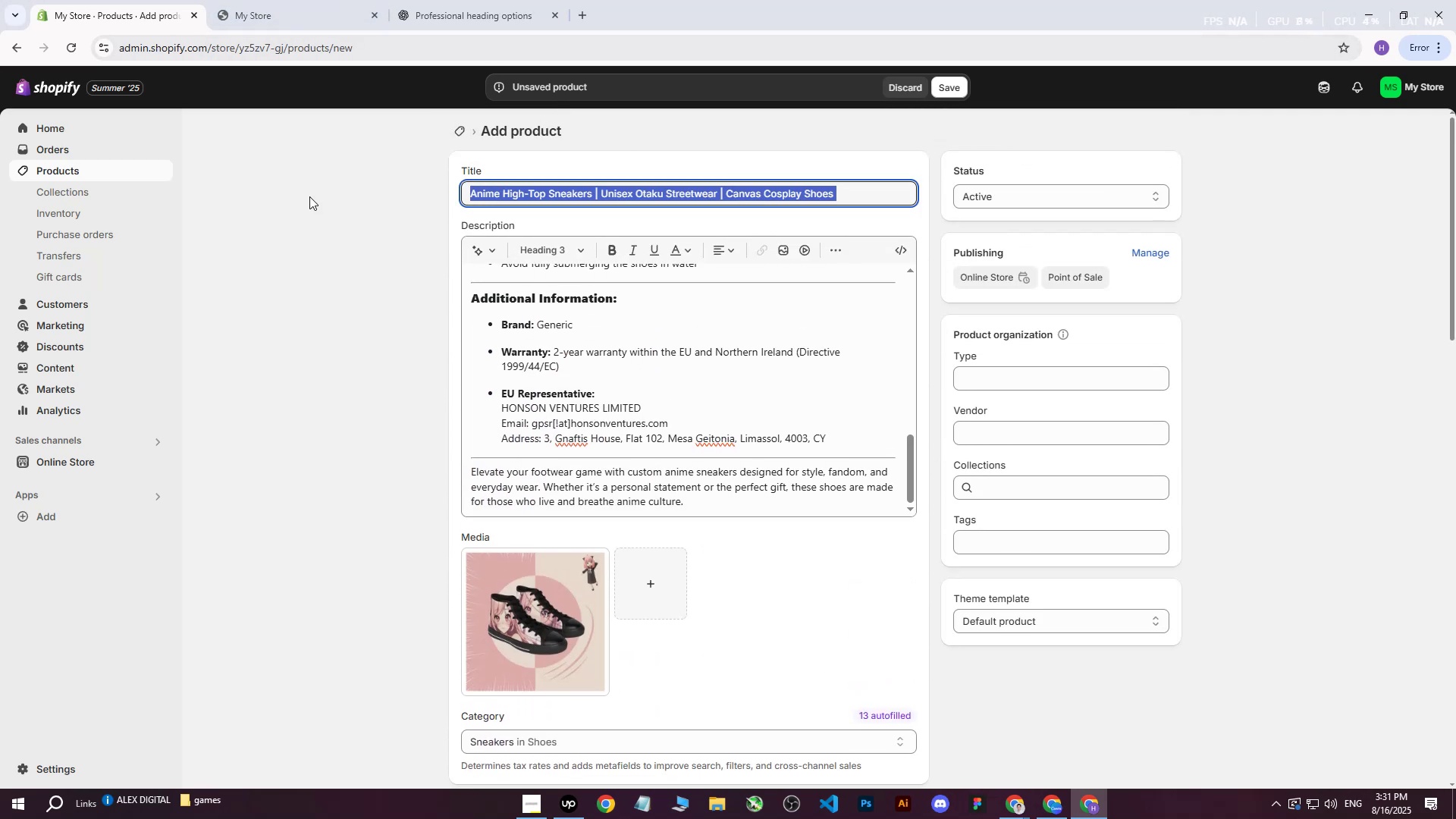 
key(Control+ControlLeft)
 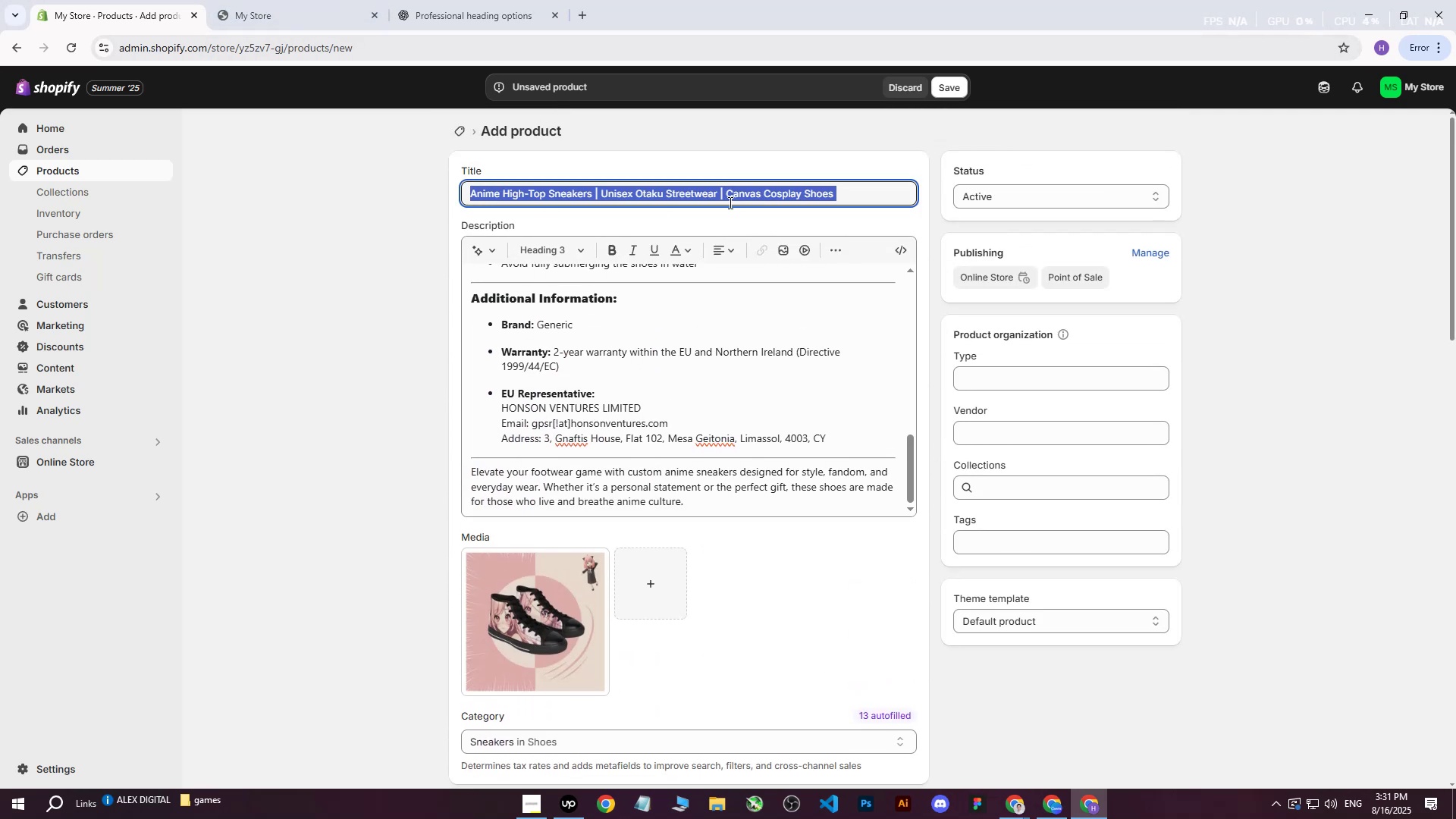 
left_click([815, 195])
 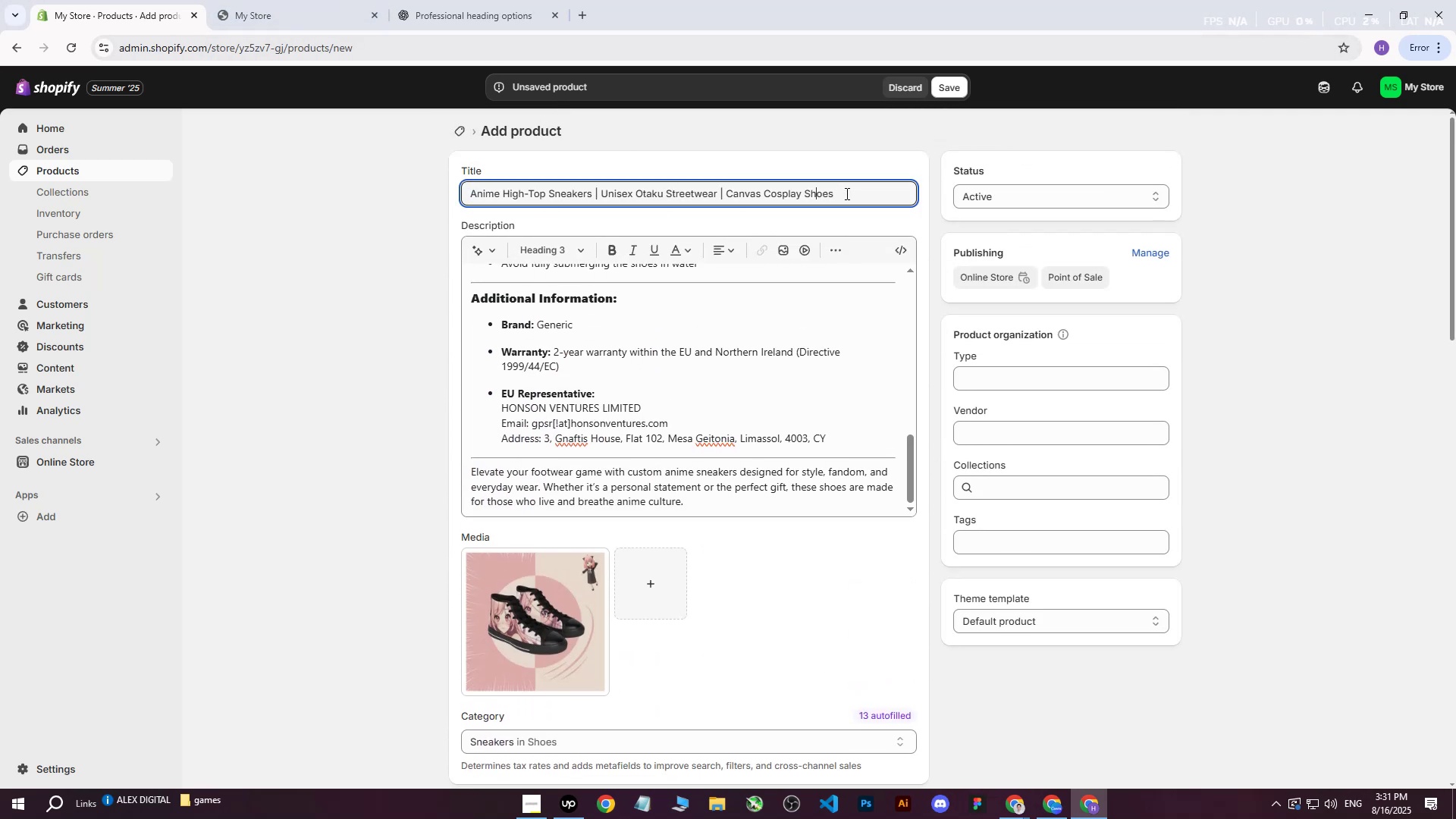 
left_click_drag(start_coordinate=[846, 193], to_coordinate=[431, 186])
 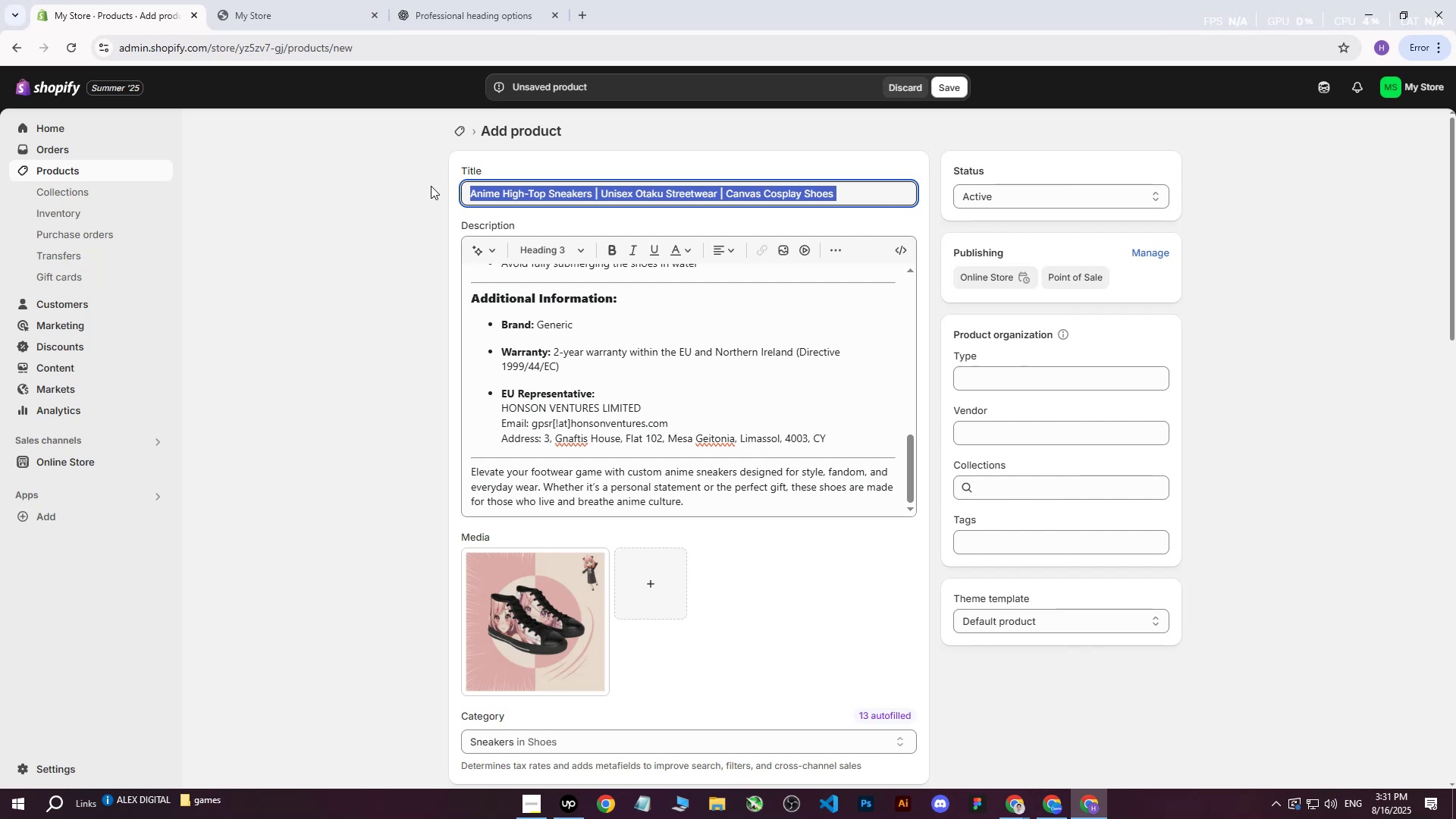 
key(Control+C)
 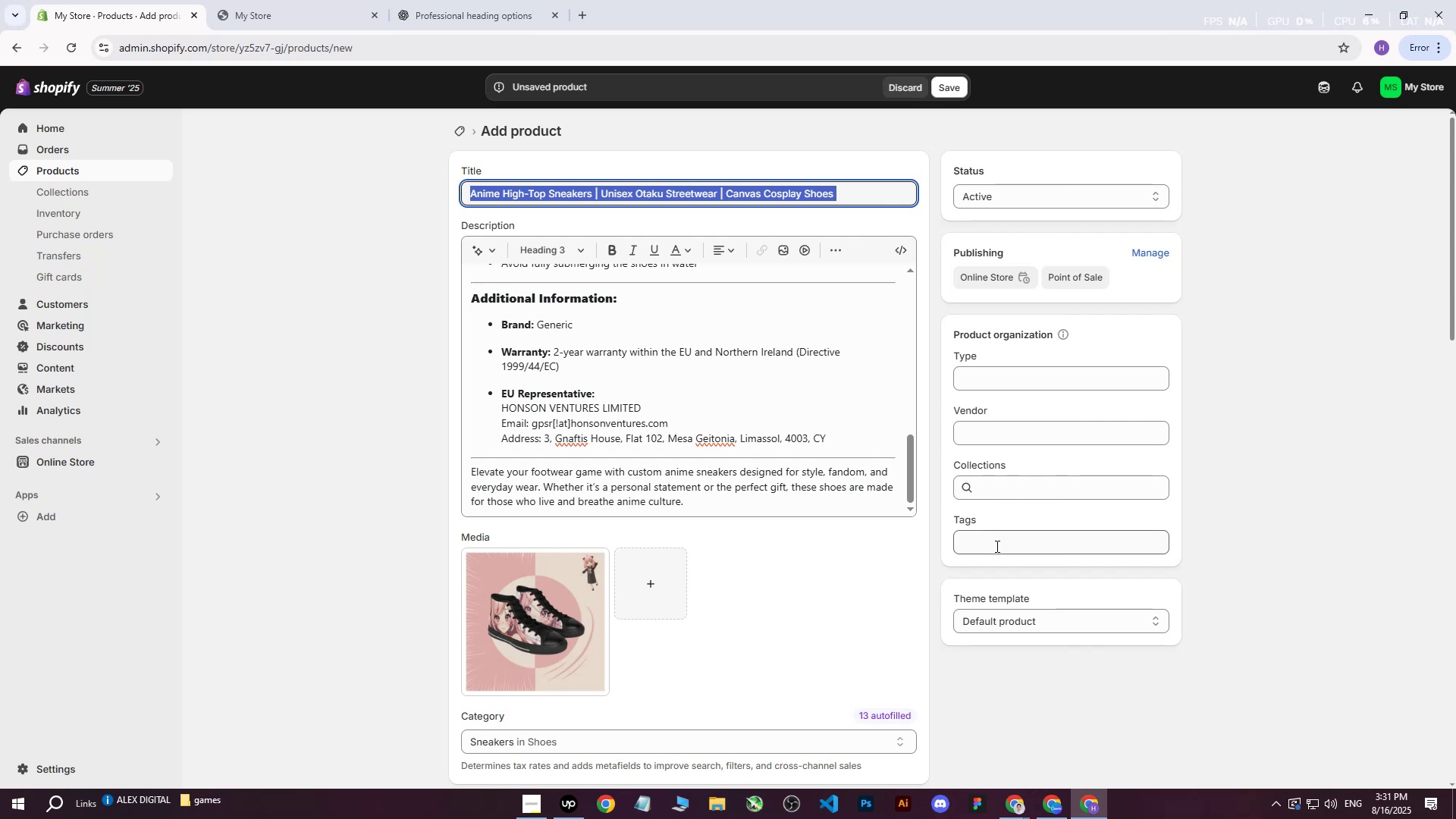 
left_click([999, 539])
 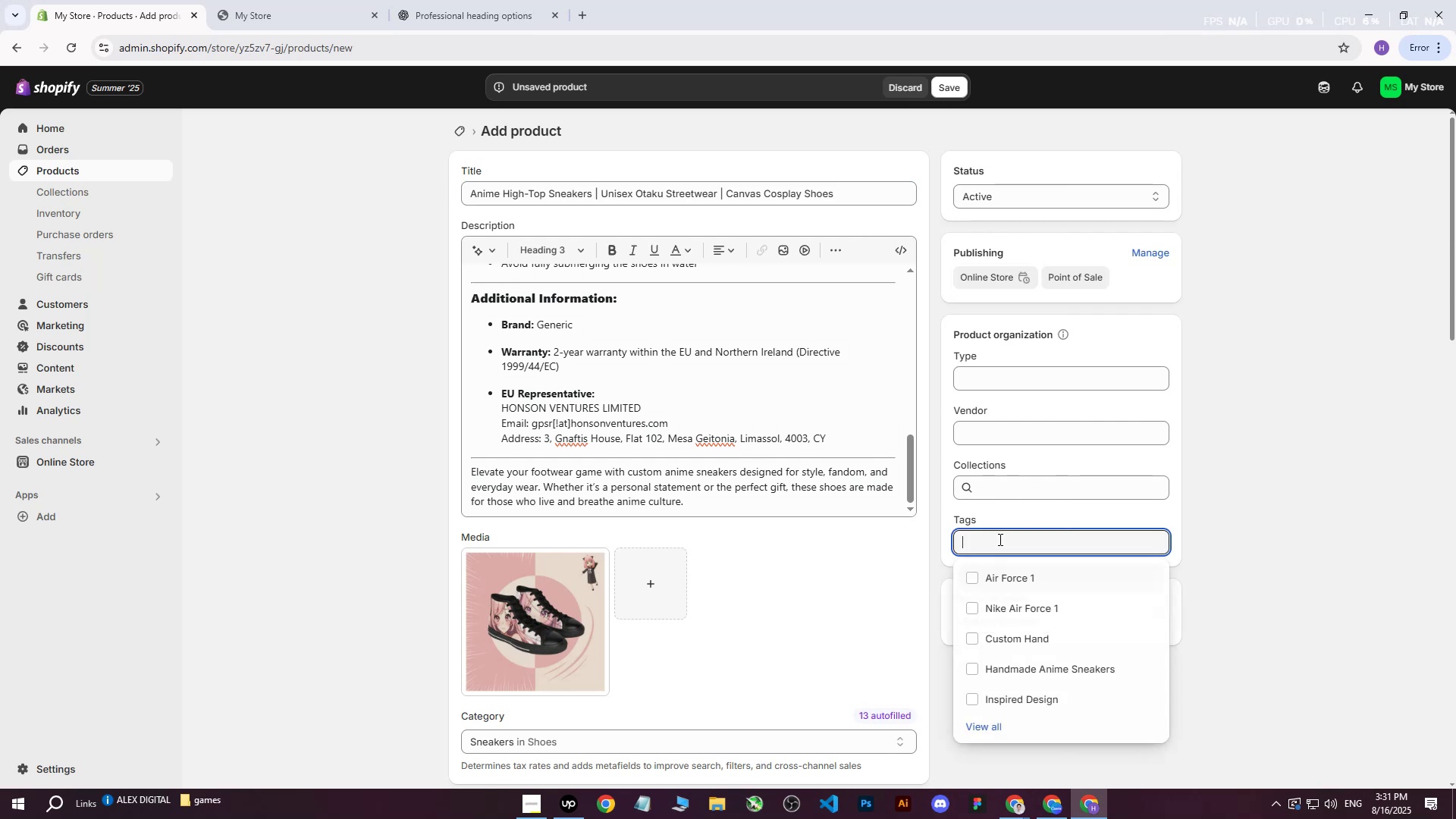 
key(Control+ControlLeft)
 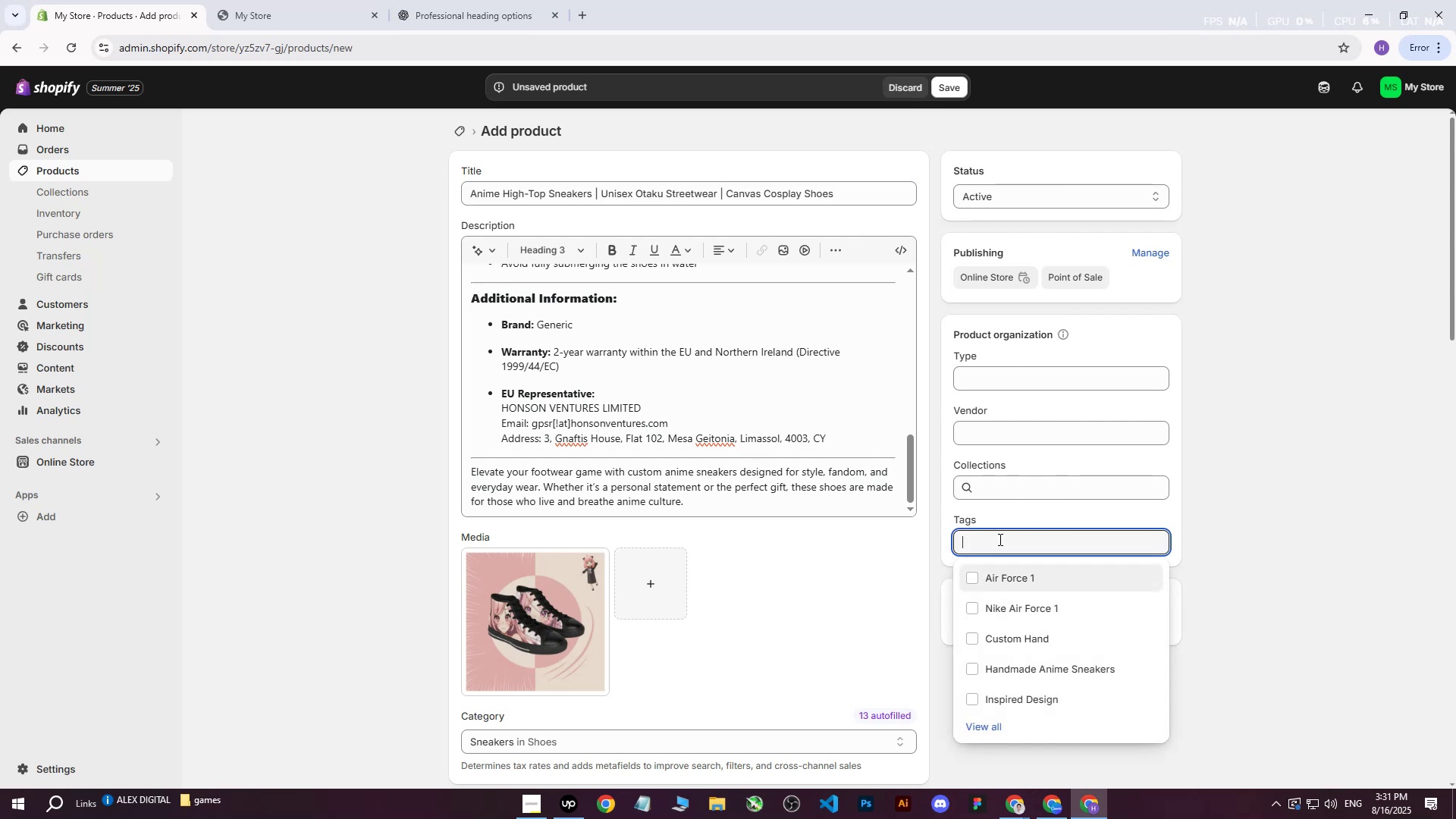 
key(Control+V)
 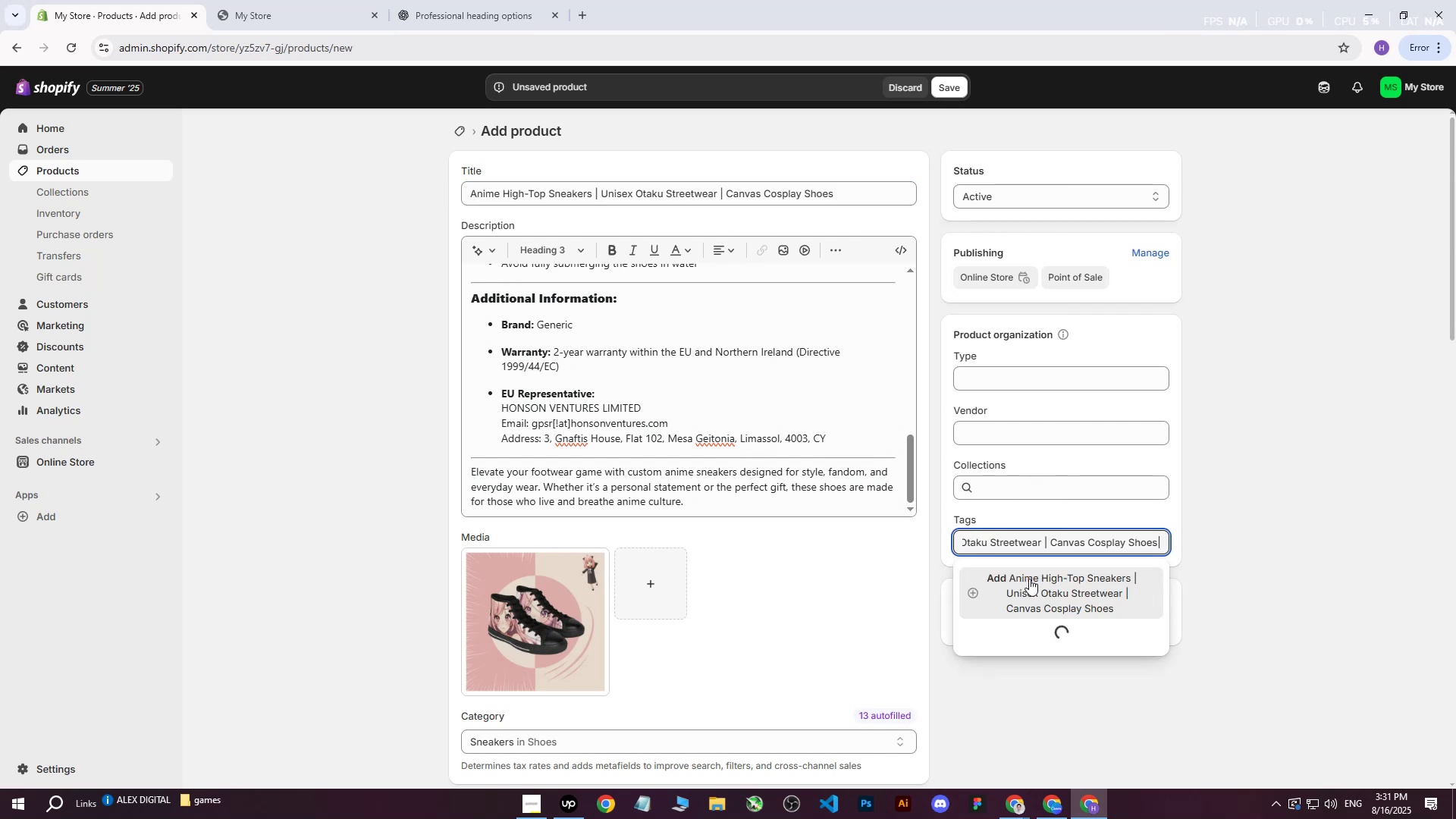 
left_click([1028, 581])
 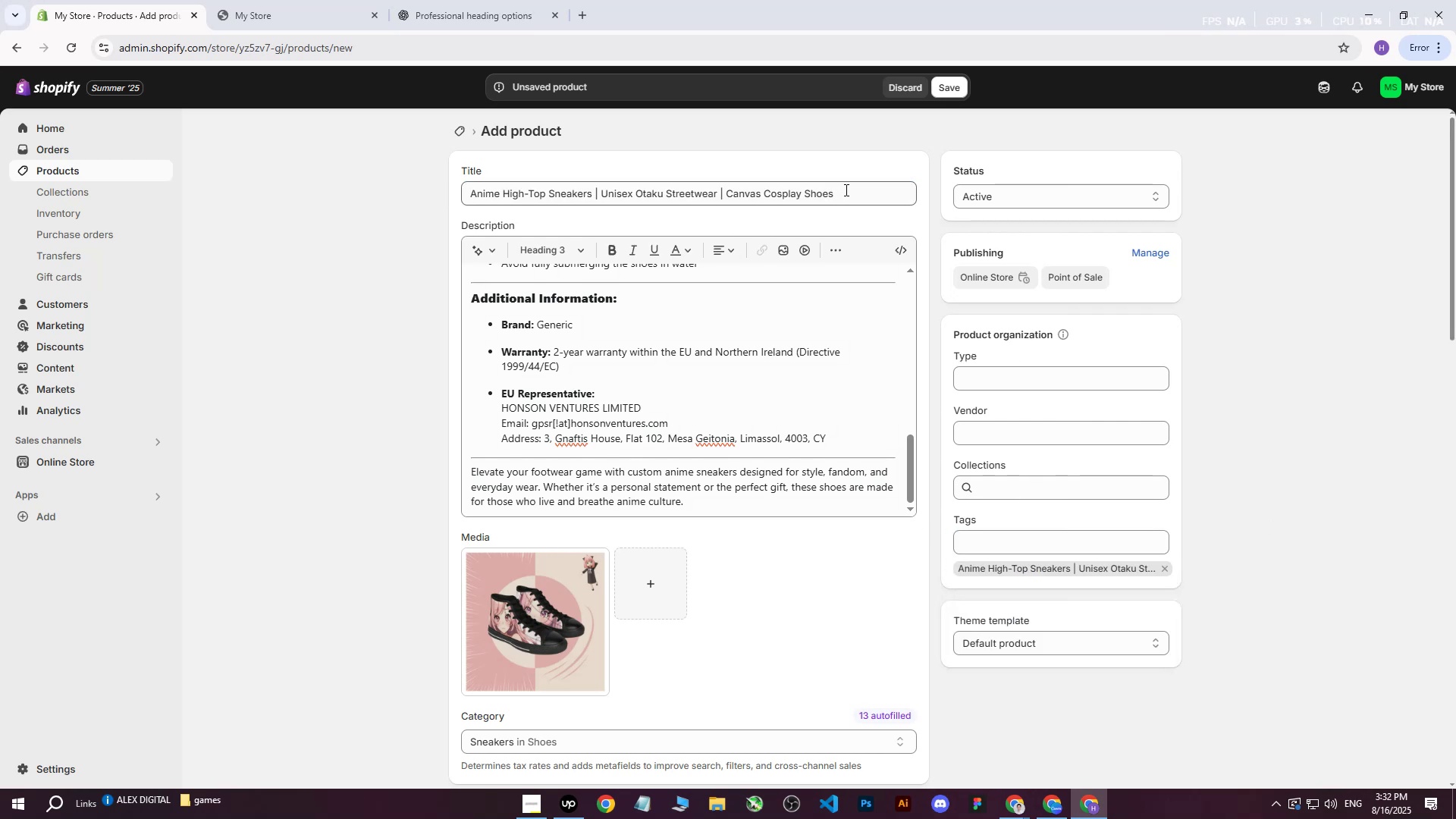 
left_click_drag(start_coordinate=[590, 193], to_coordinate=[425, 197])
 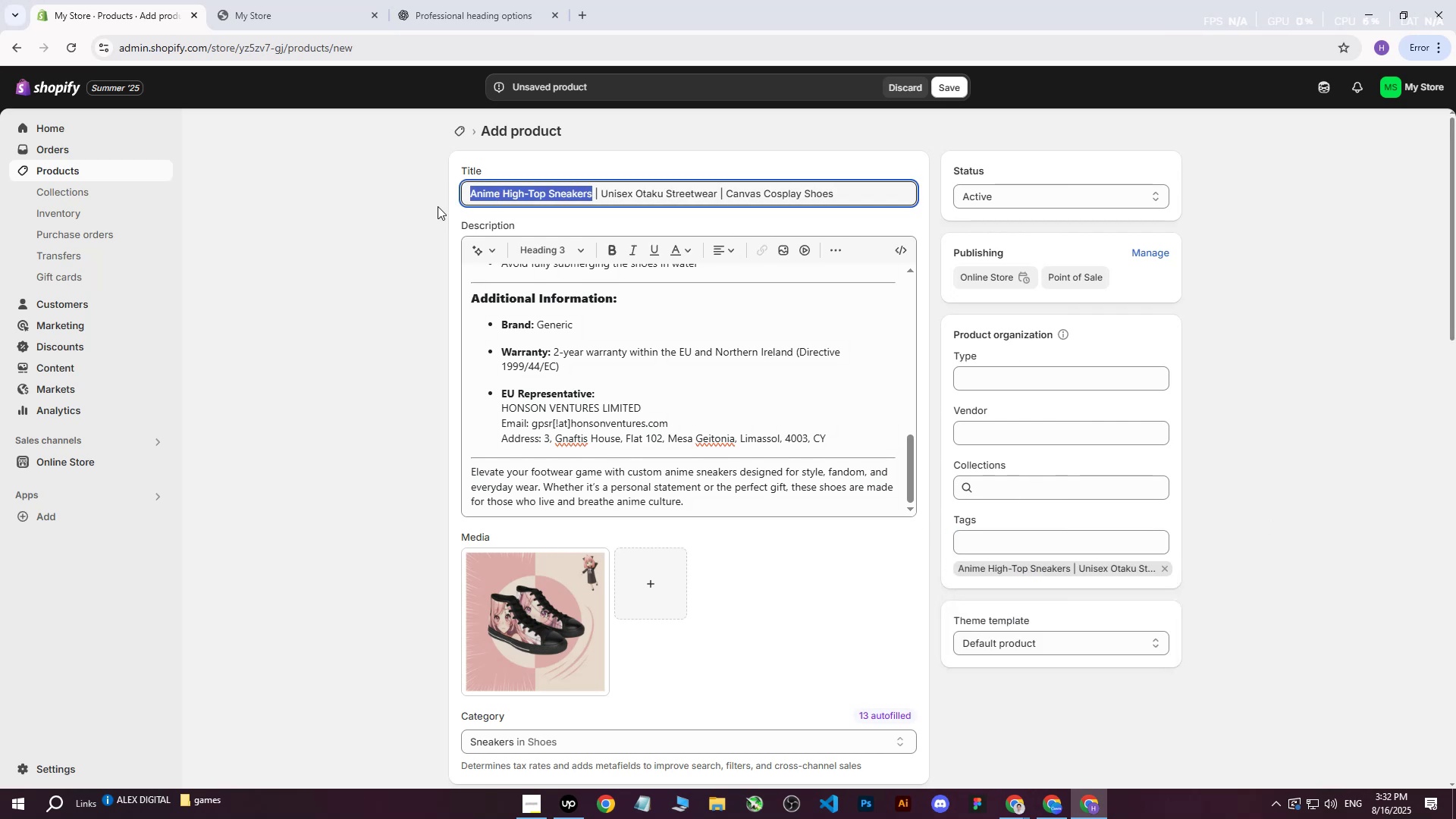 
key(Control+ControlLeft)
 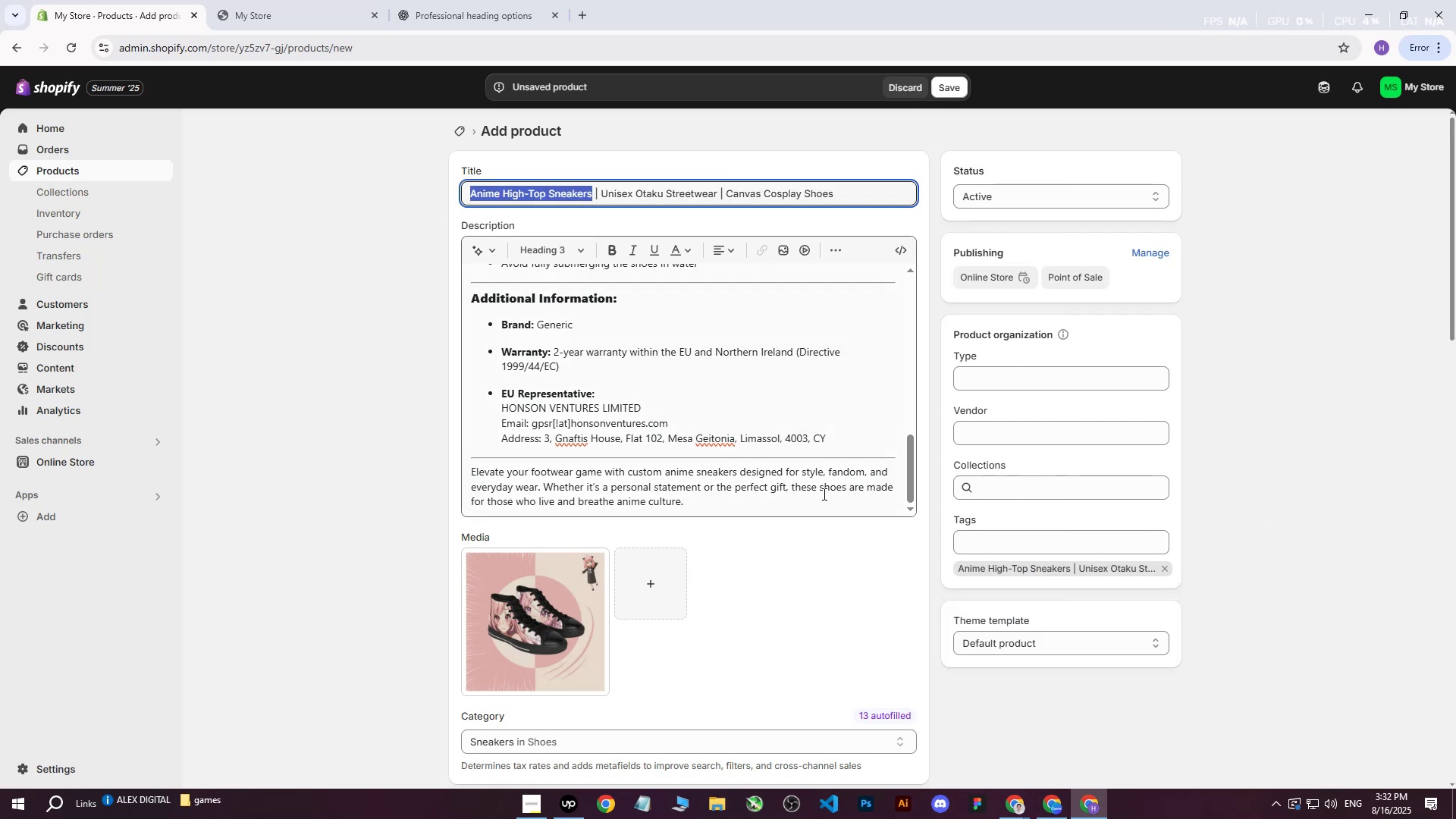 
key(Control+C)
 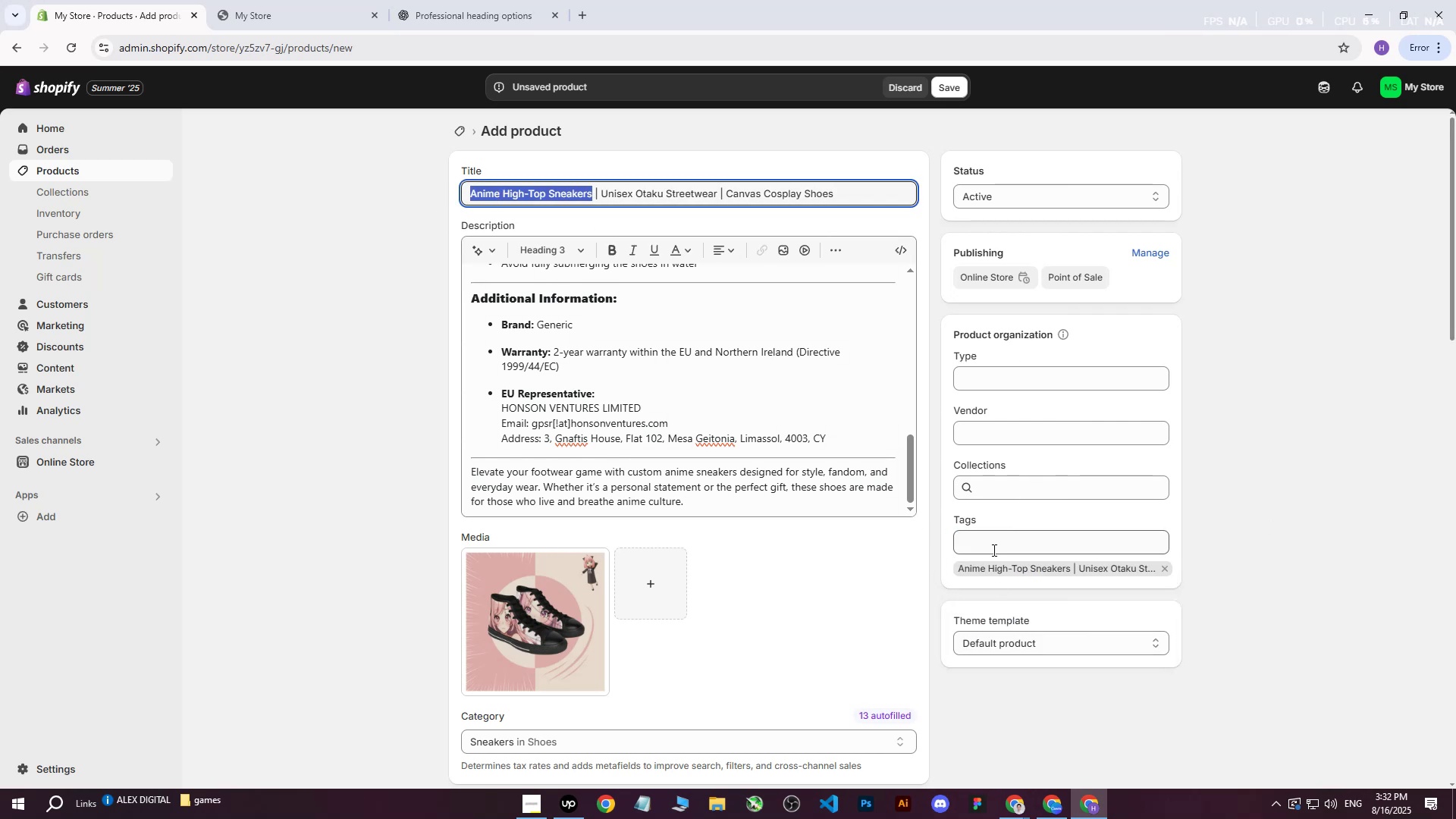 
left_click([992, 545])
 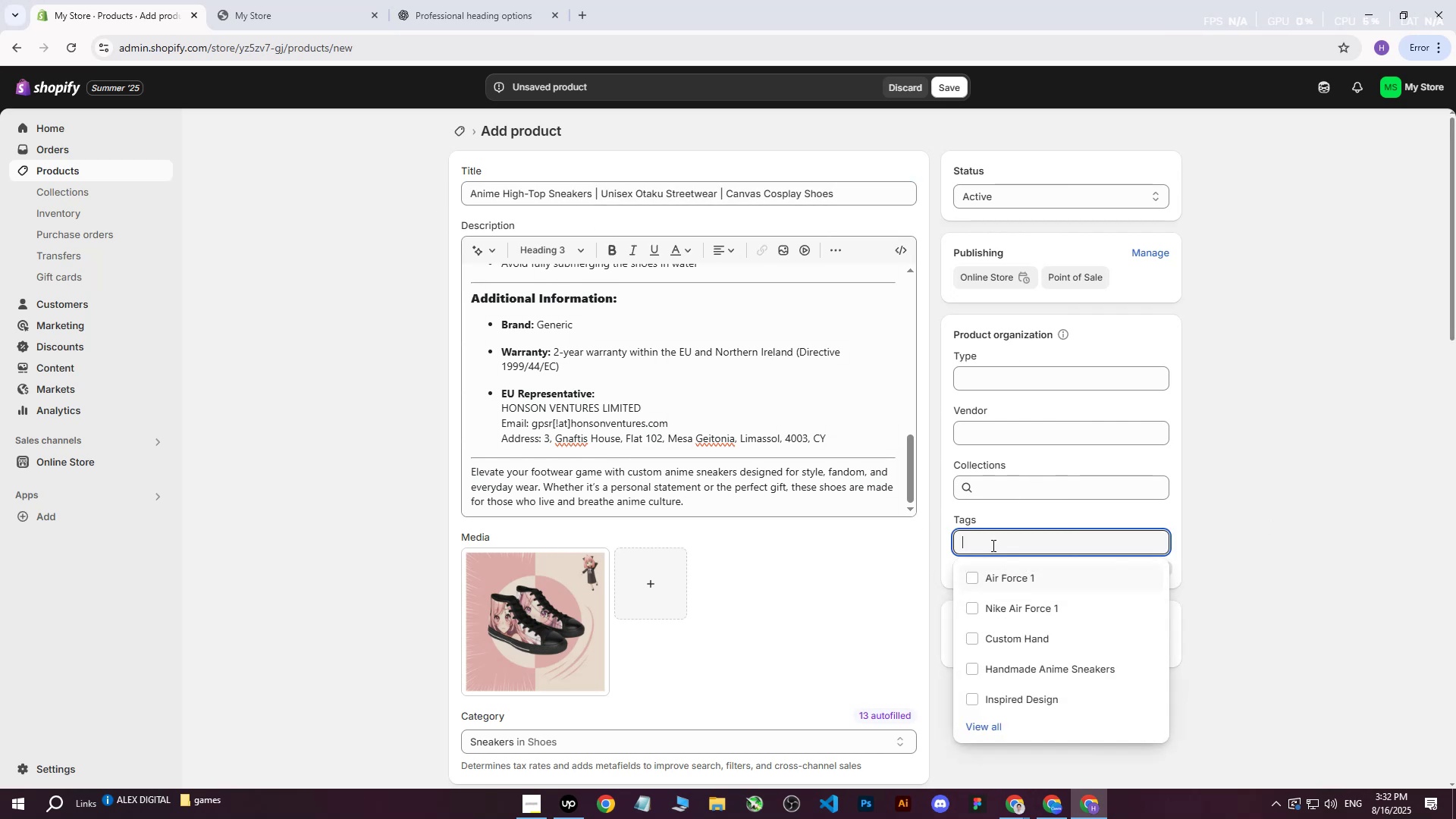 
key(Control+ControlLeft)
 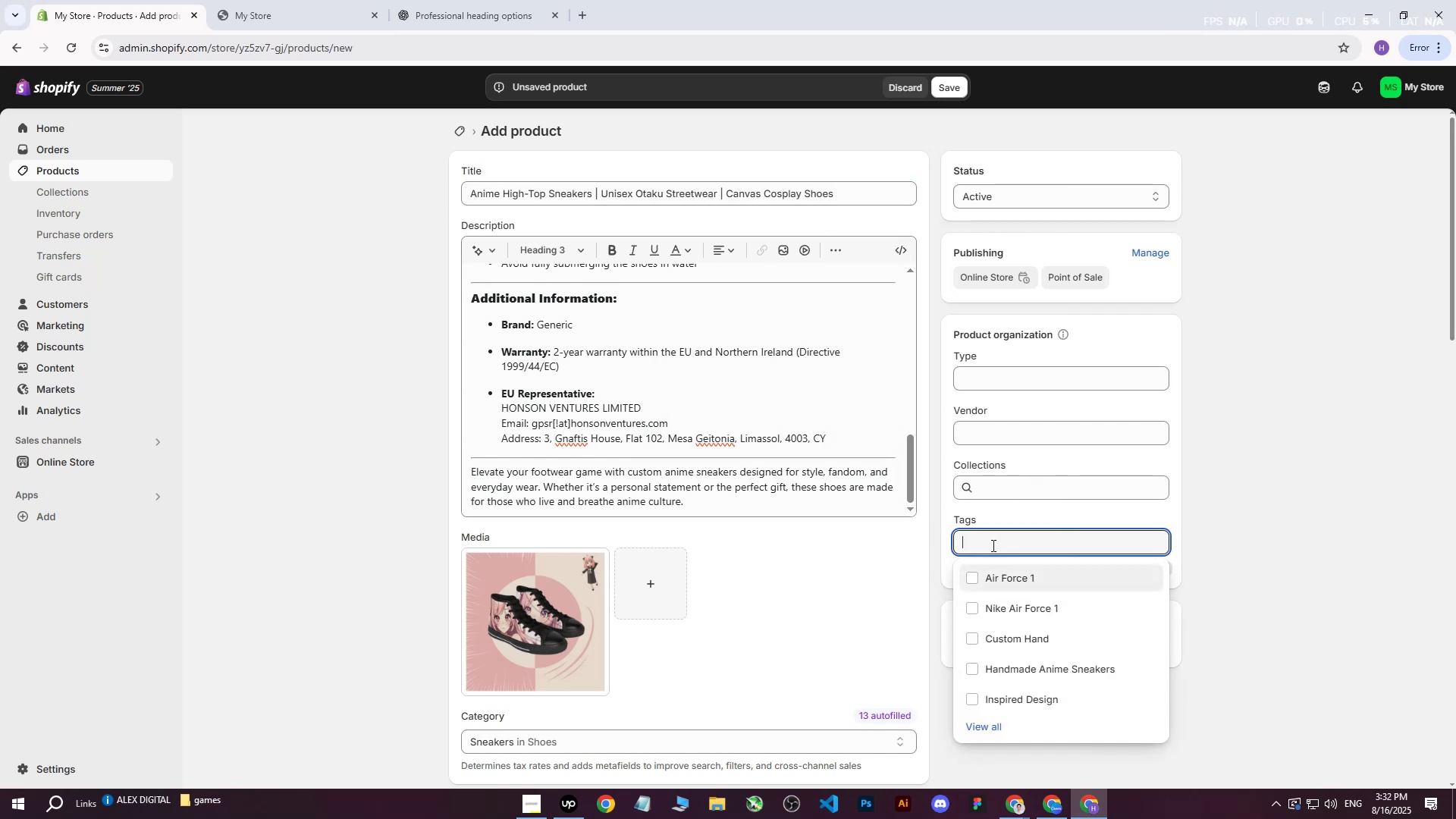 
key(Control+V)
 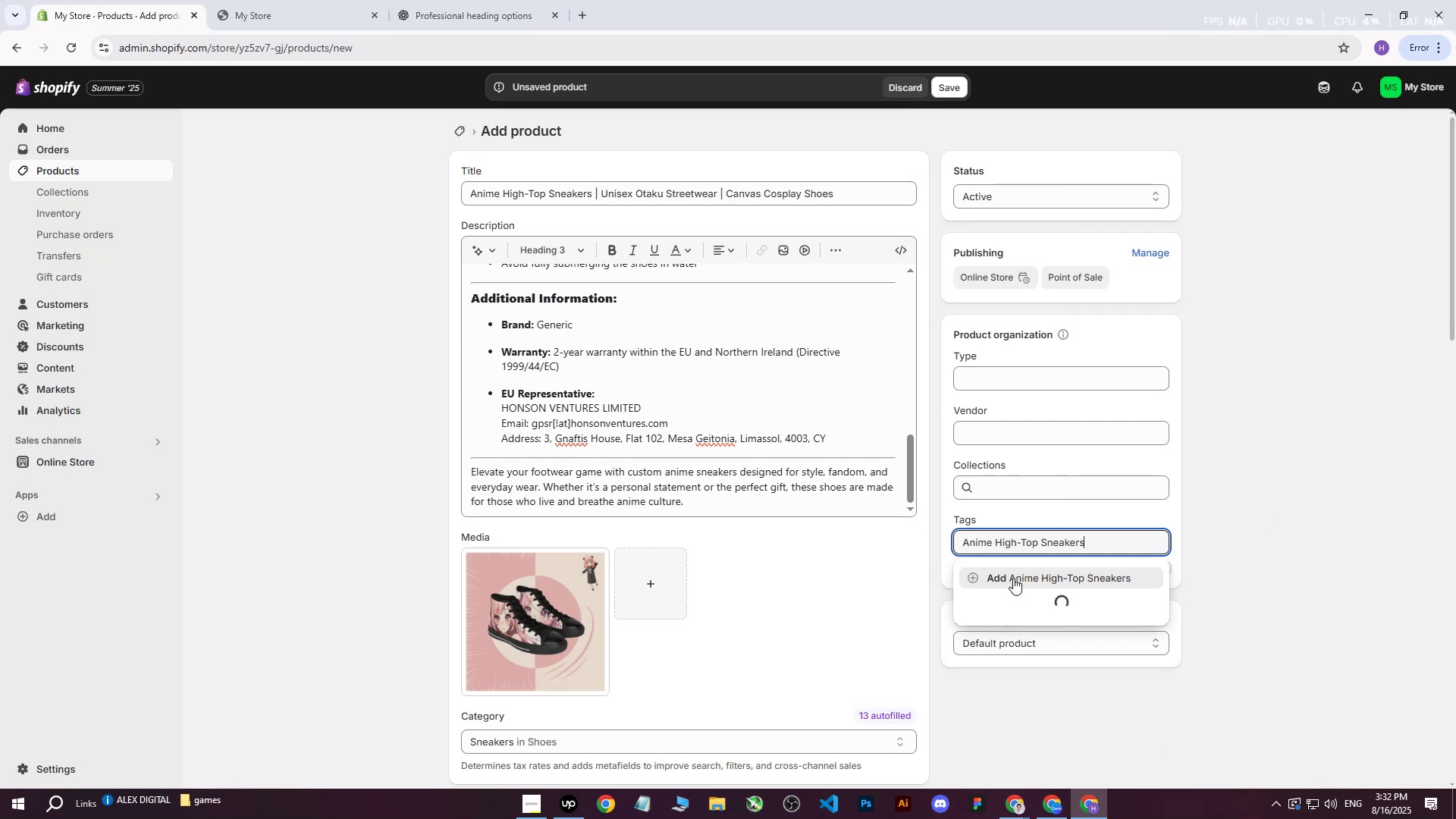 
left_click([1013, 578])
 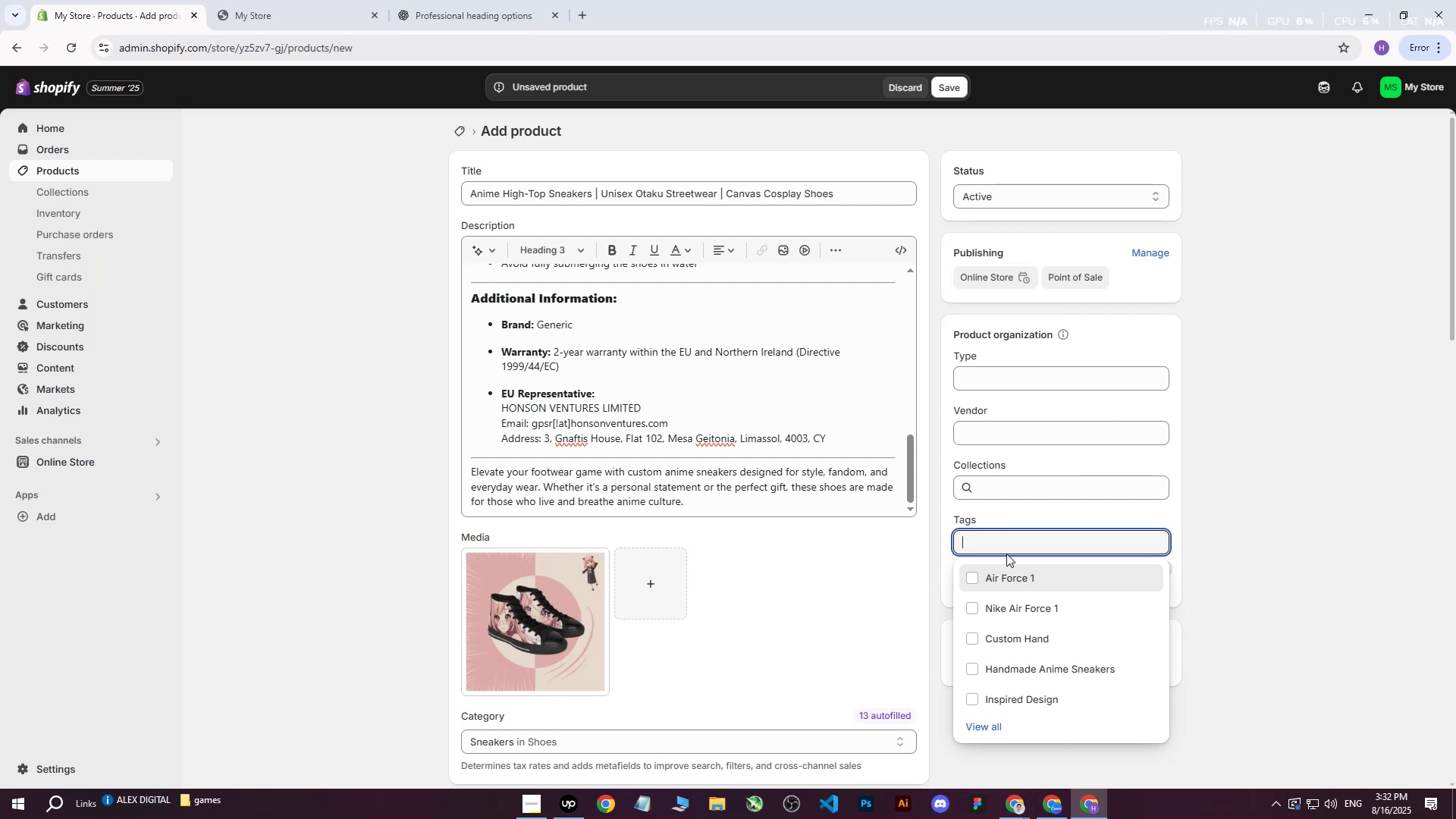 
left_click([1225, 476])
 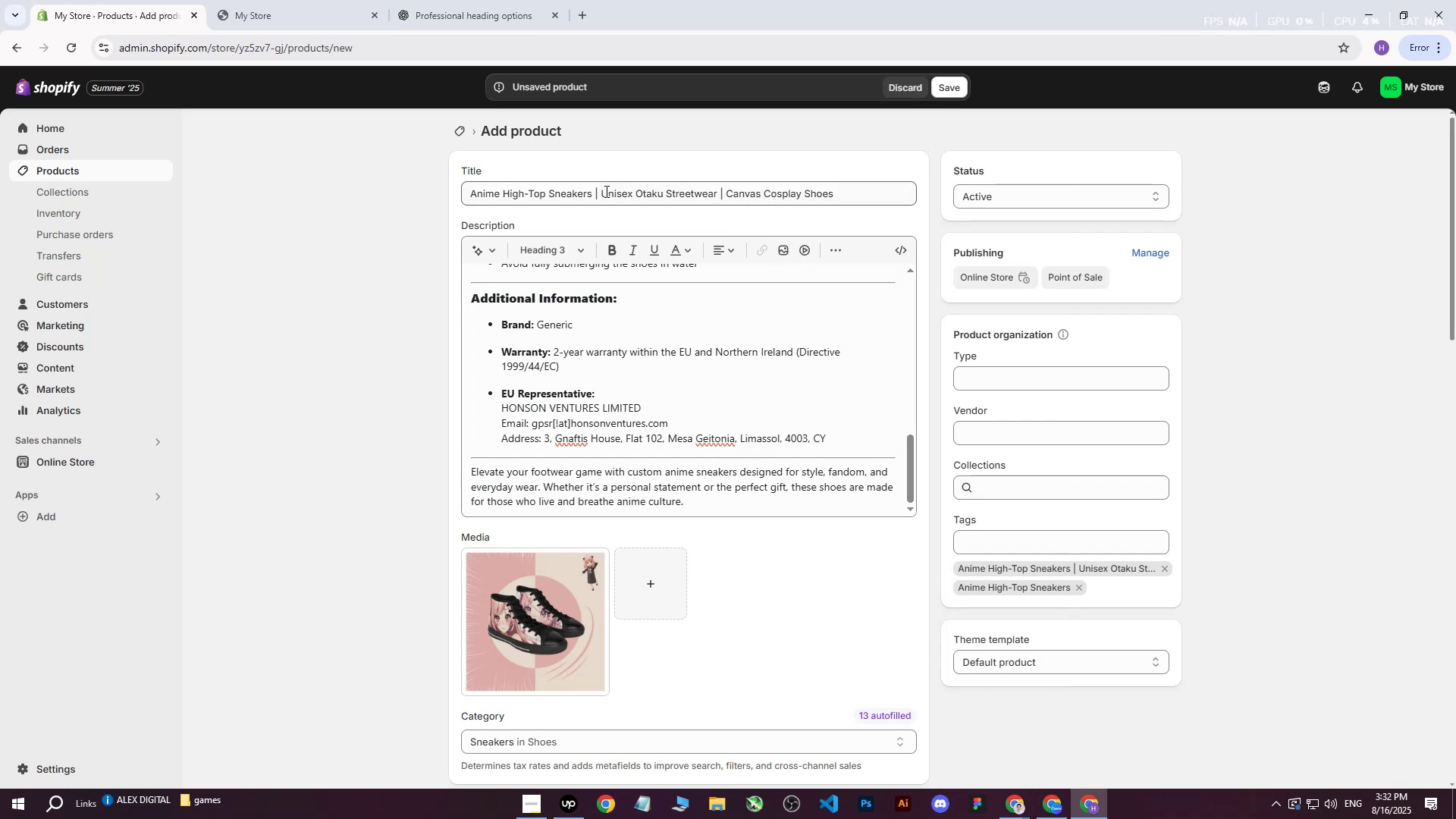 
left_click_drag(start_coordinate=[601, 190], to_coordinate=[716, 197])
 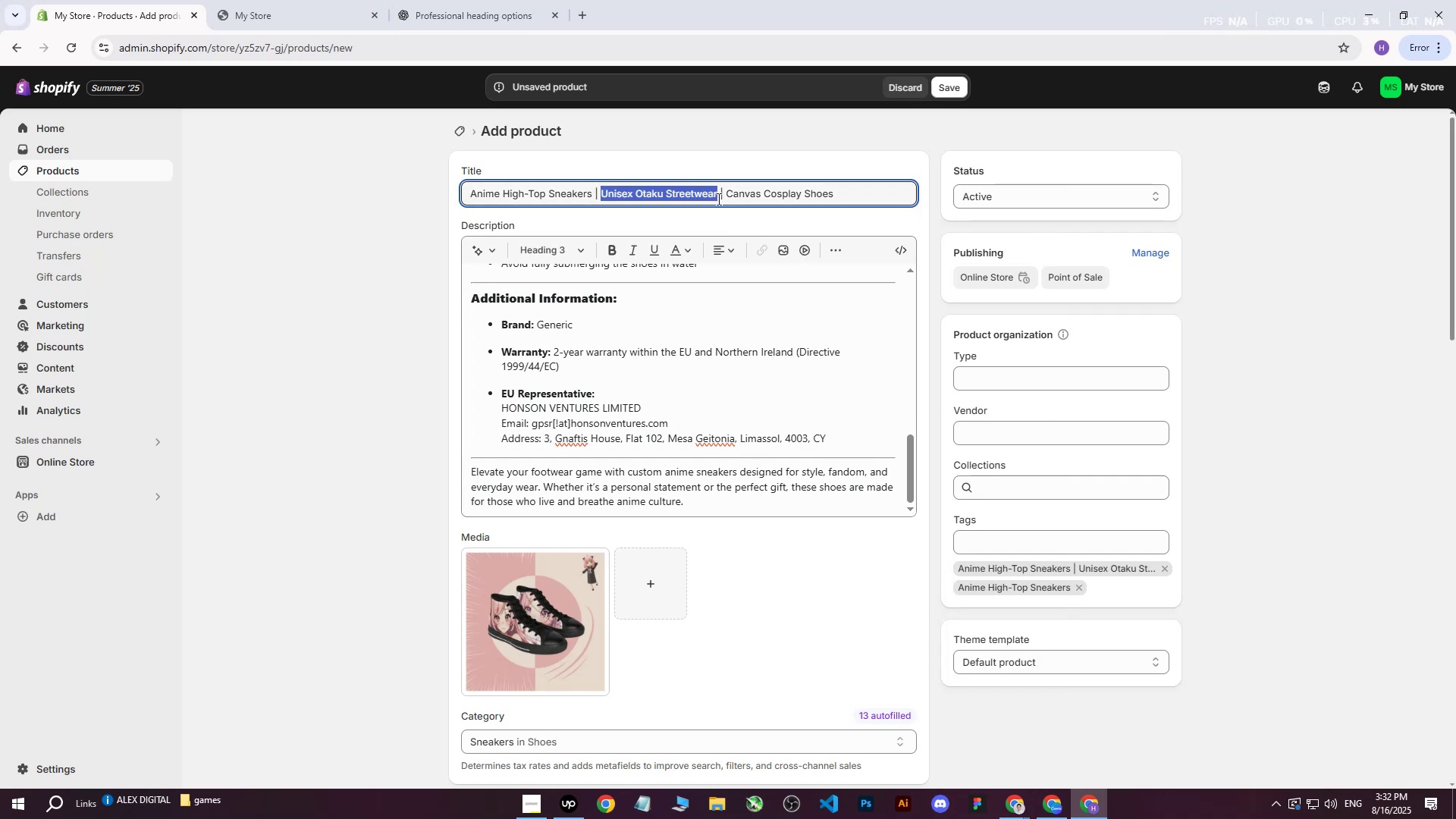 
key(Control+C)
 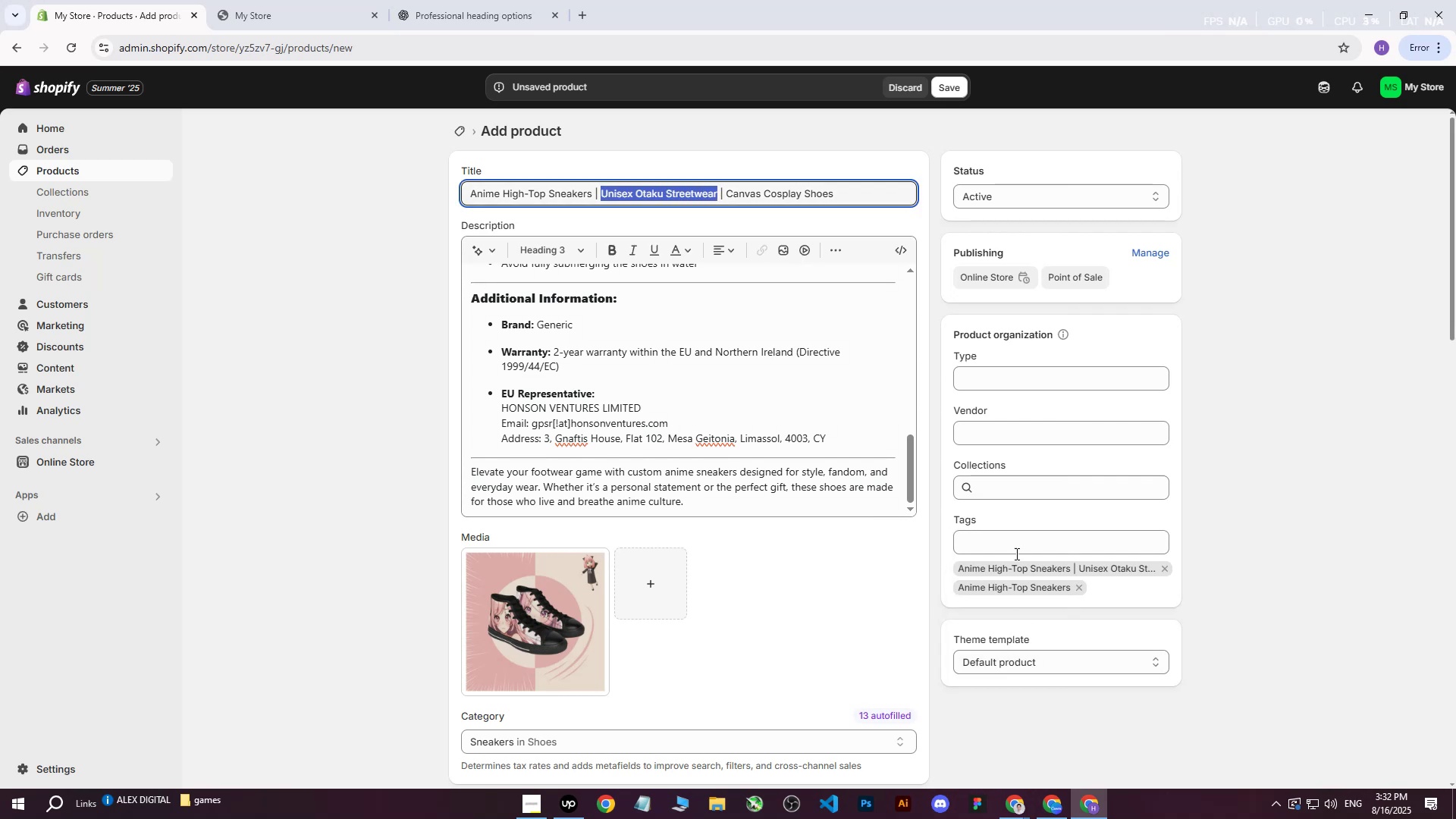 
left_click([1013, 547])
 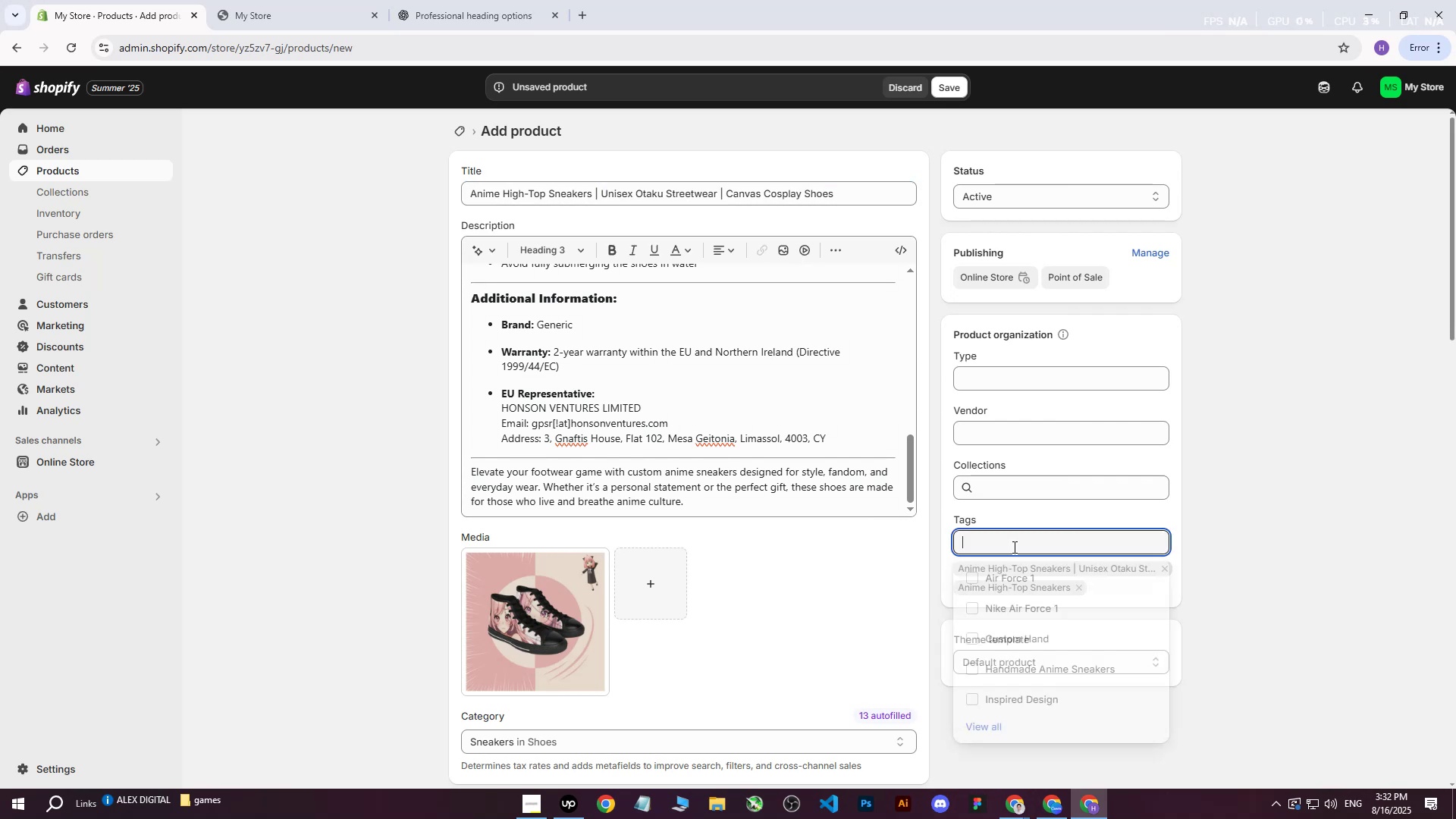 
key(Control+ControlLeft)
 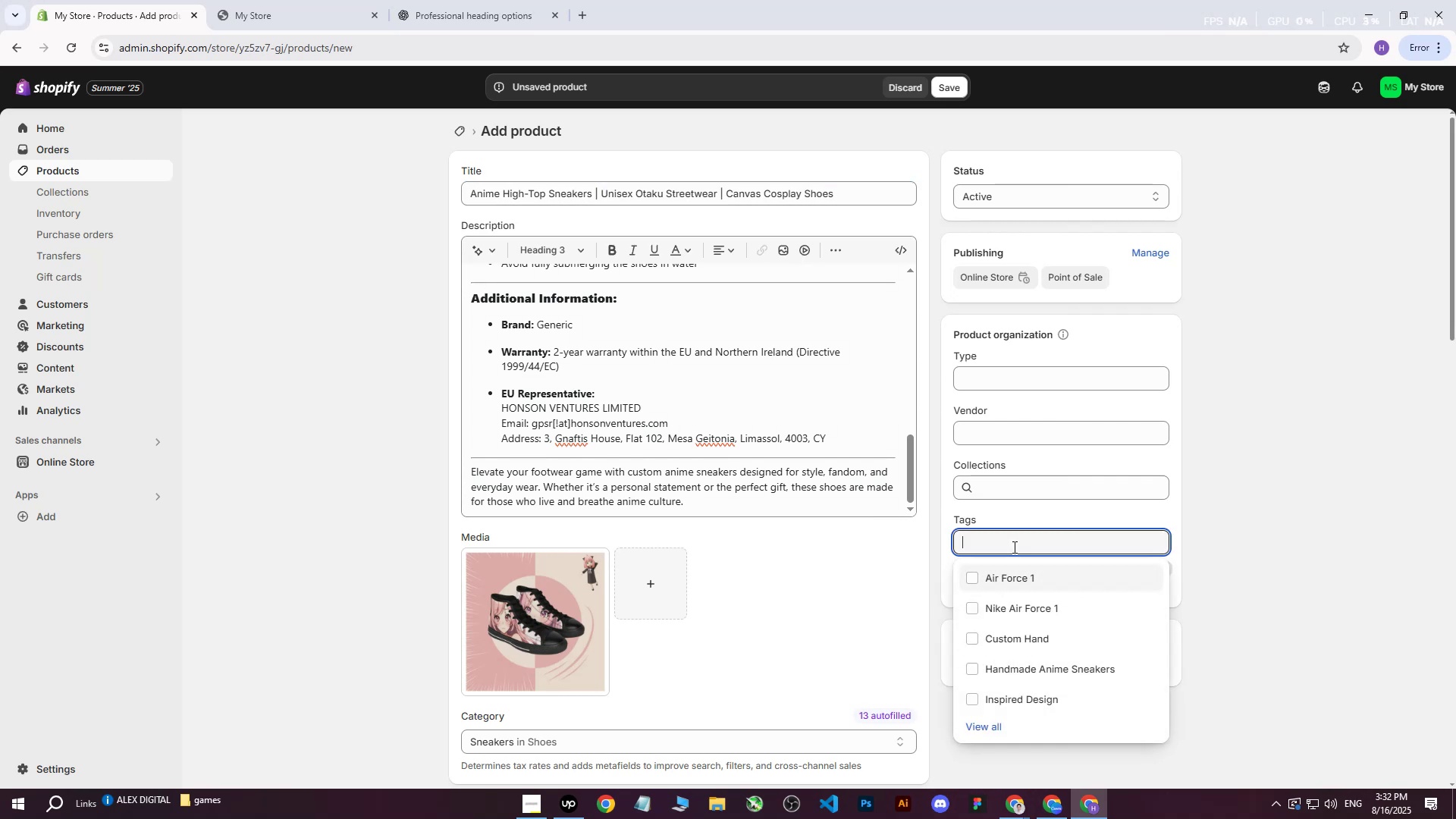 
key(Control+V)
 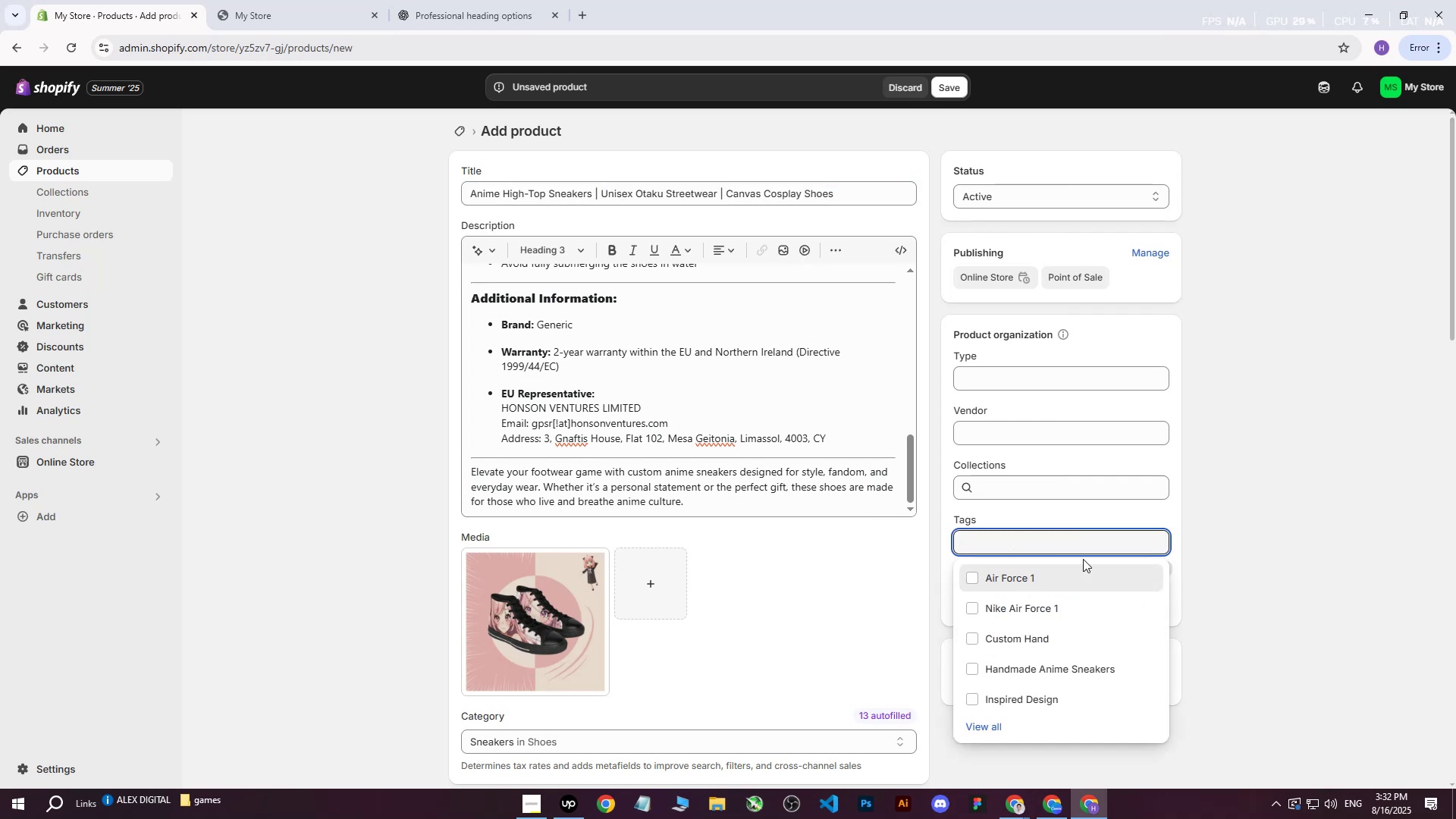 
double_click([1311, 379])
 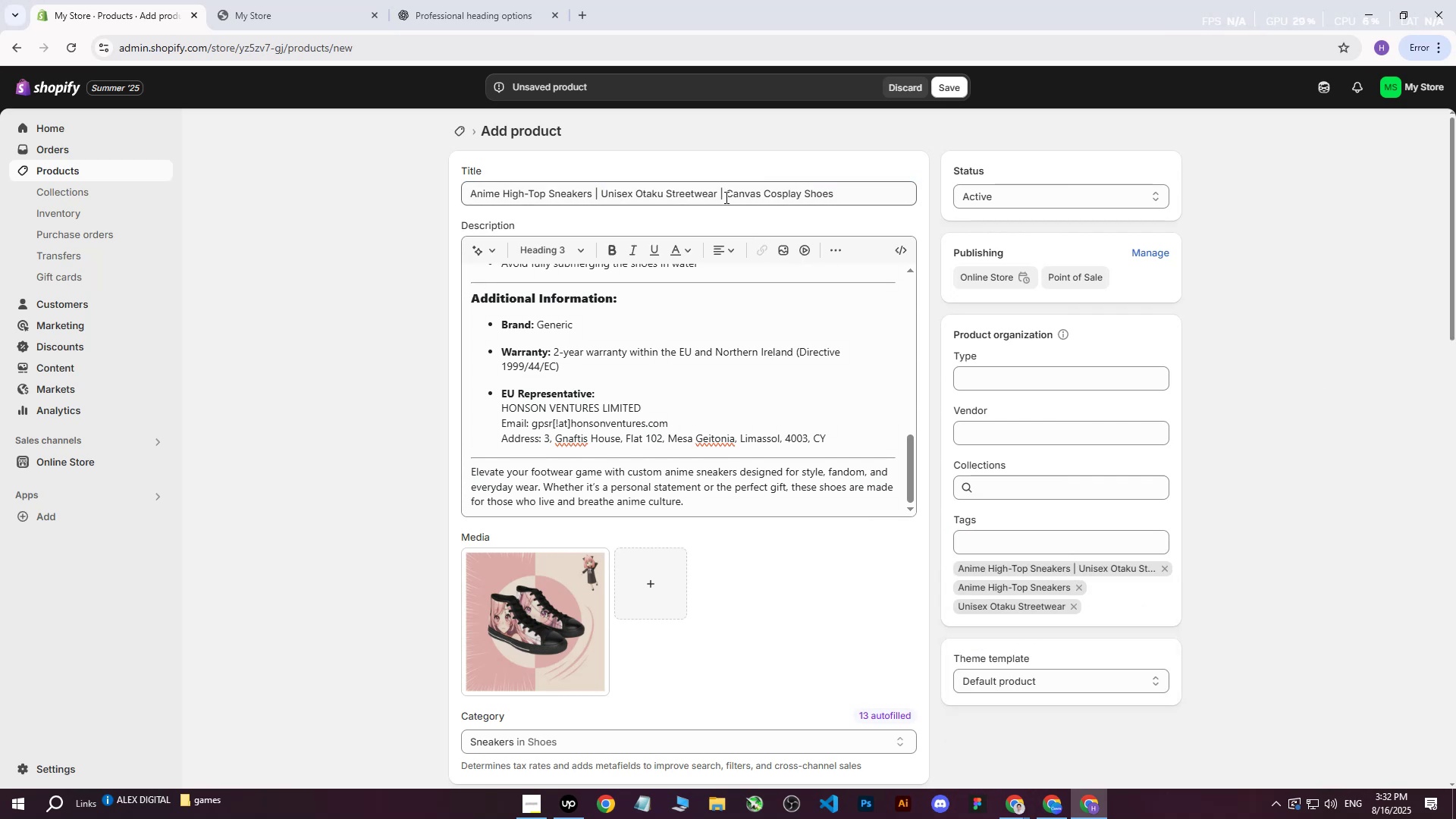 
left_click_drag(start_coordinate=[729, 193], to_coordinate=[884, 184])
 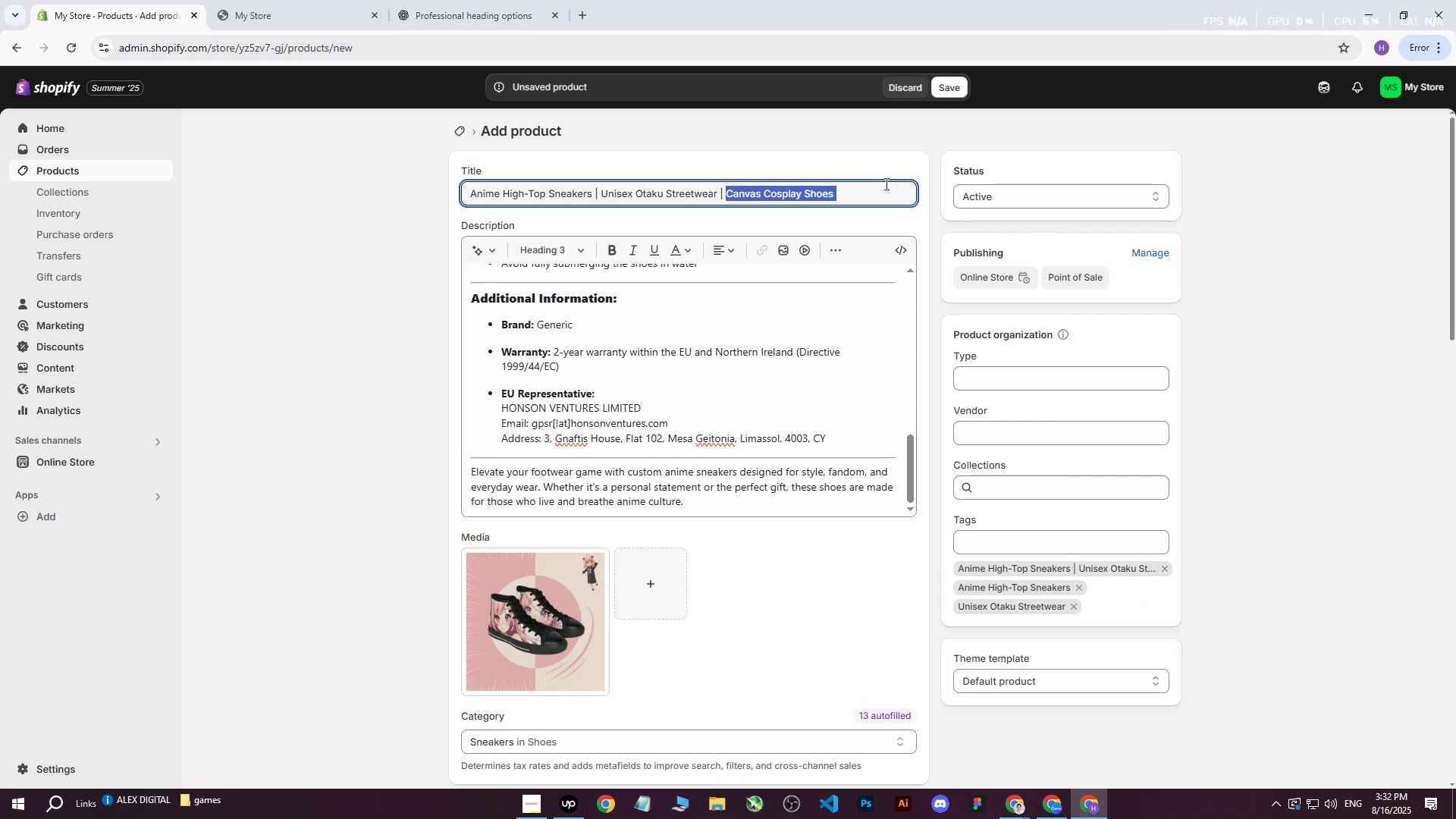 
key(Control+ControlLeft)
 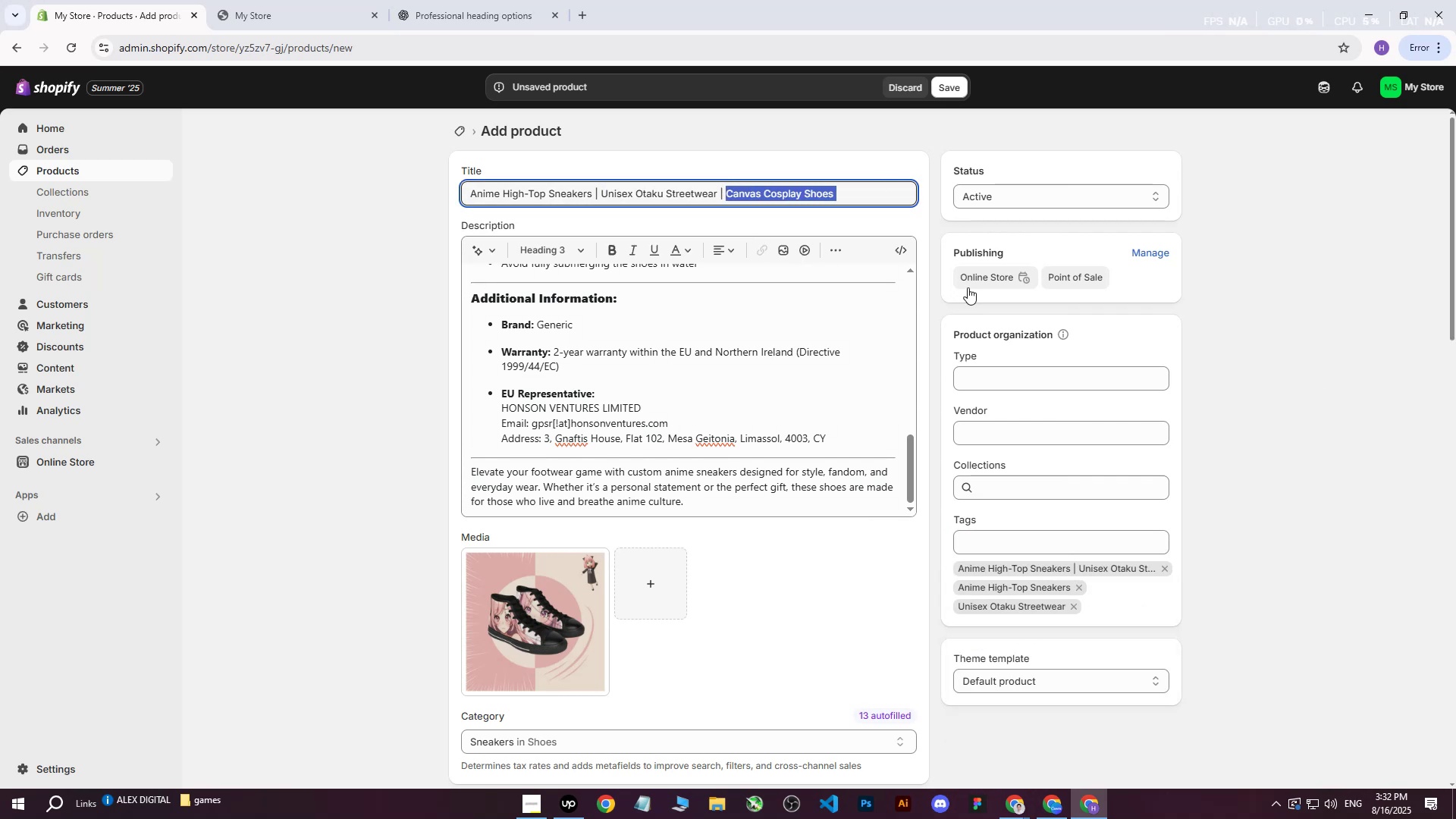 
key(Control+C)
 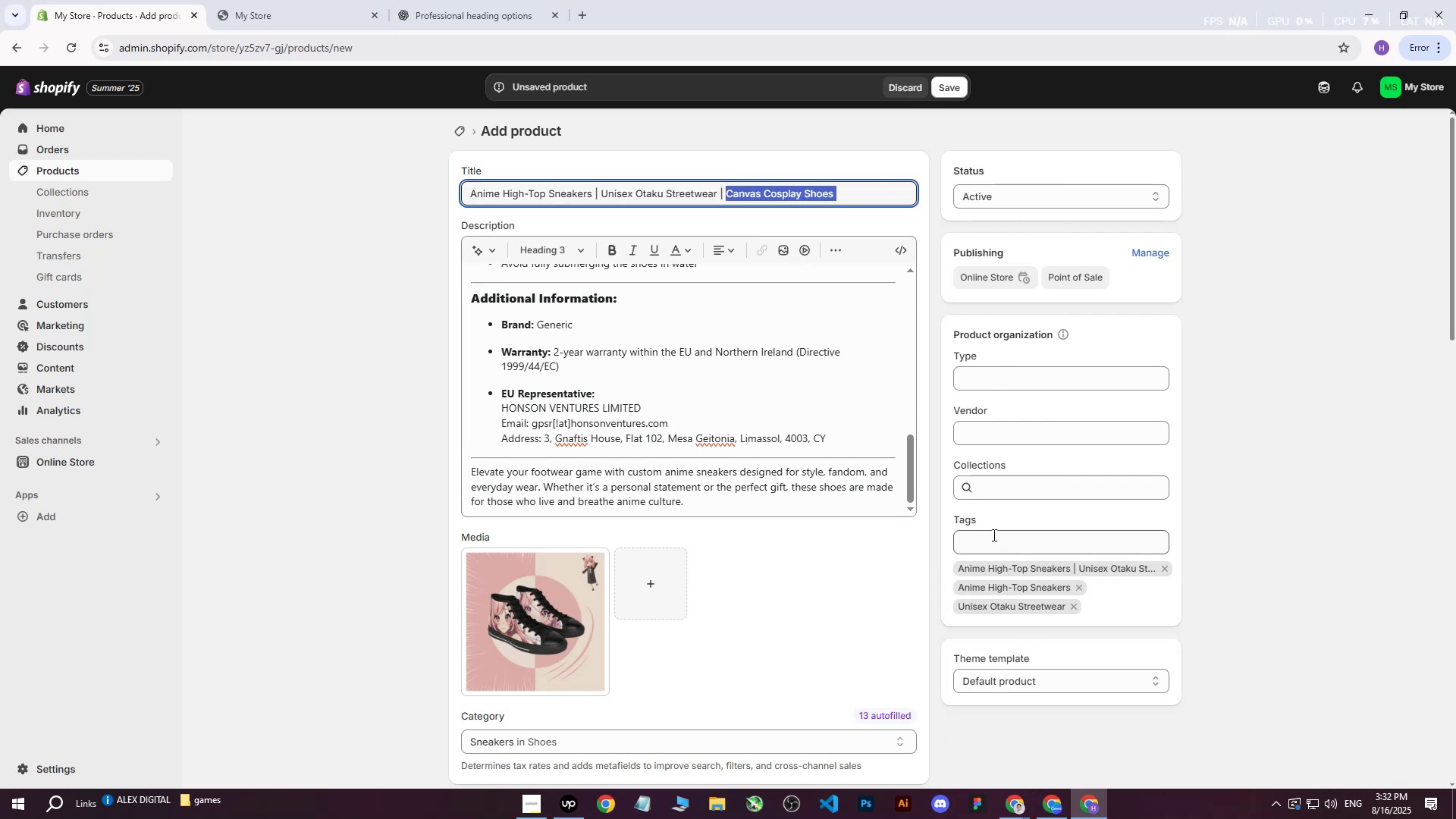 
left_click([993, 535])
 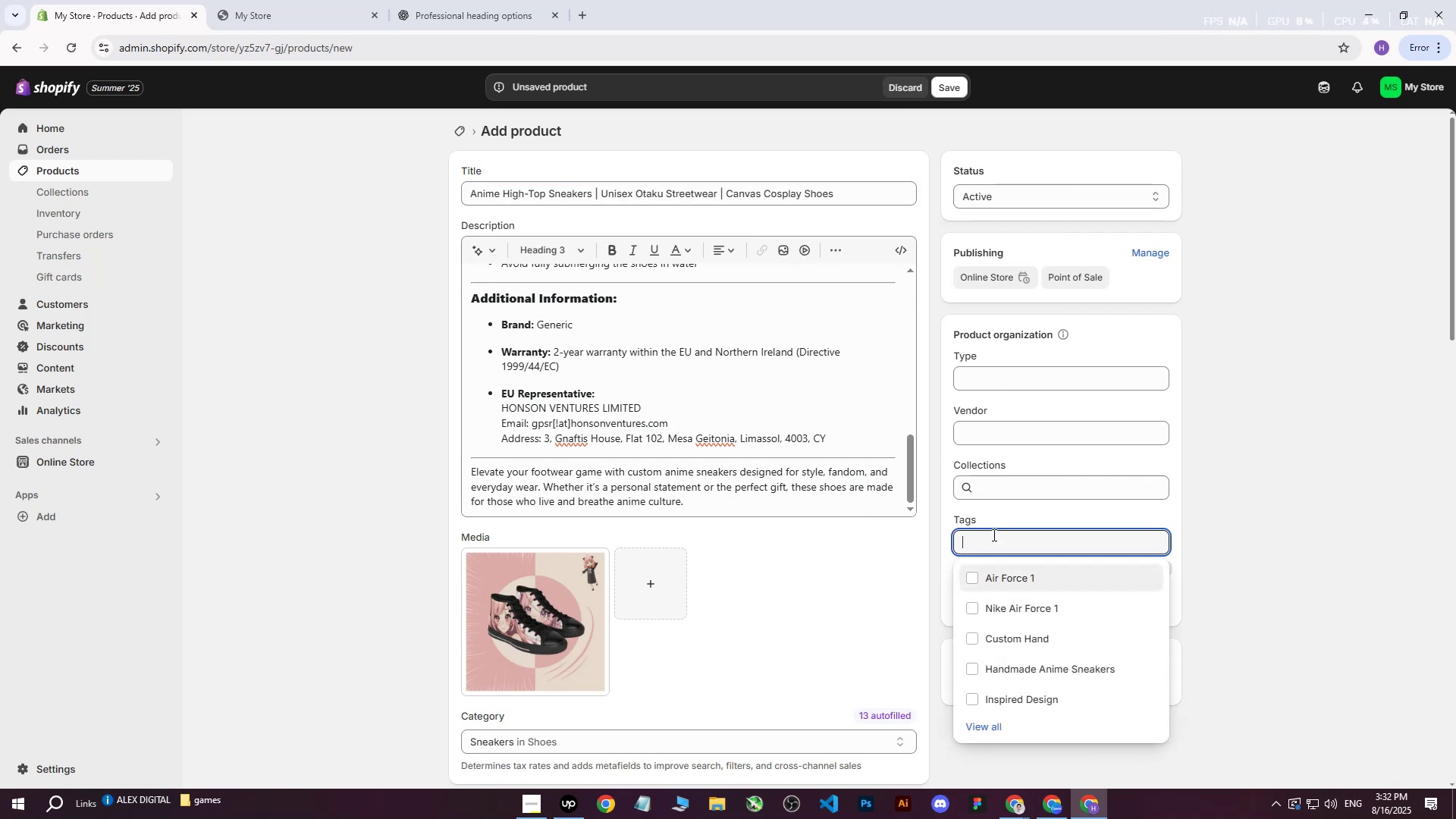 
key(Control+ControlLeft)
 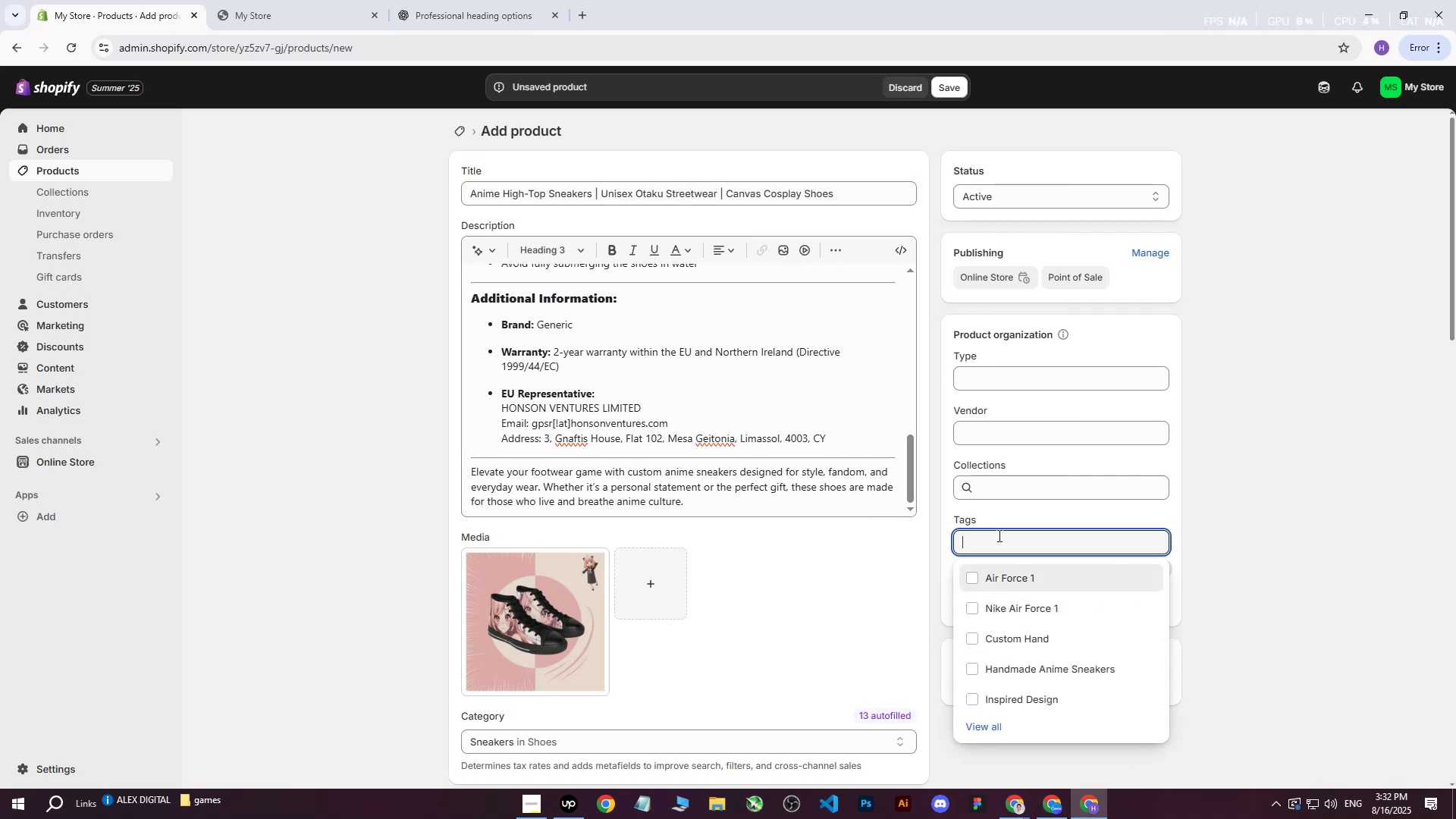 
key(Control+V)
 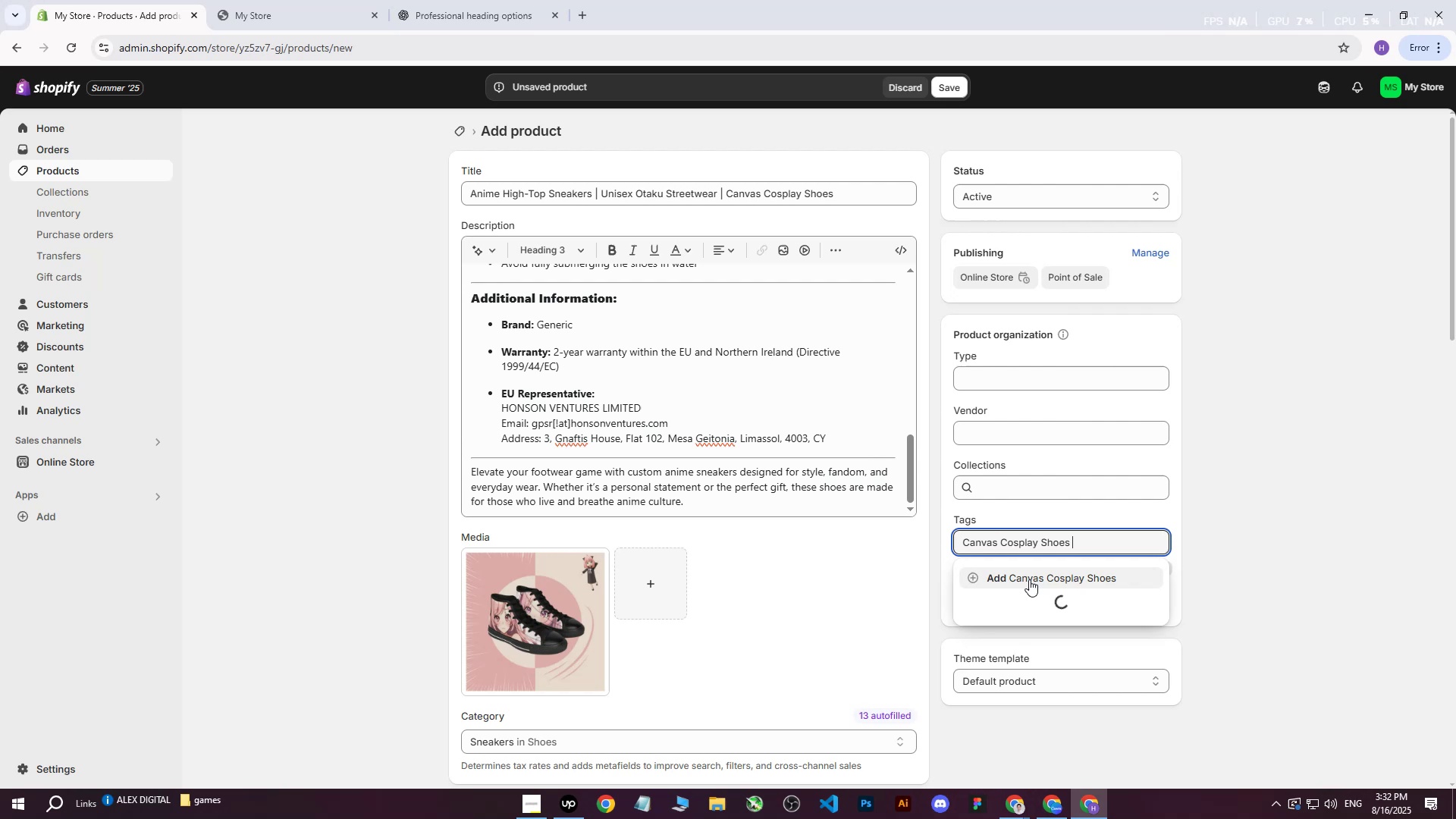 
left_click([1028, 579])
 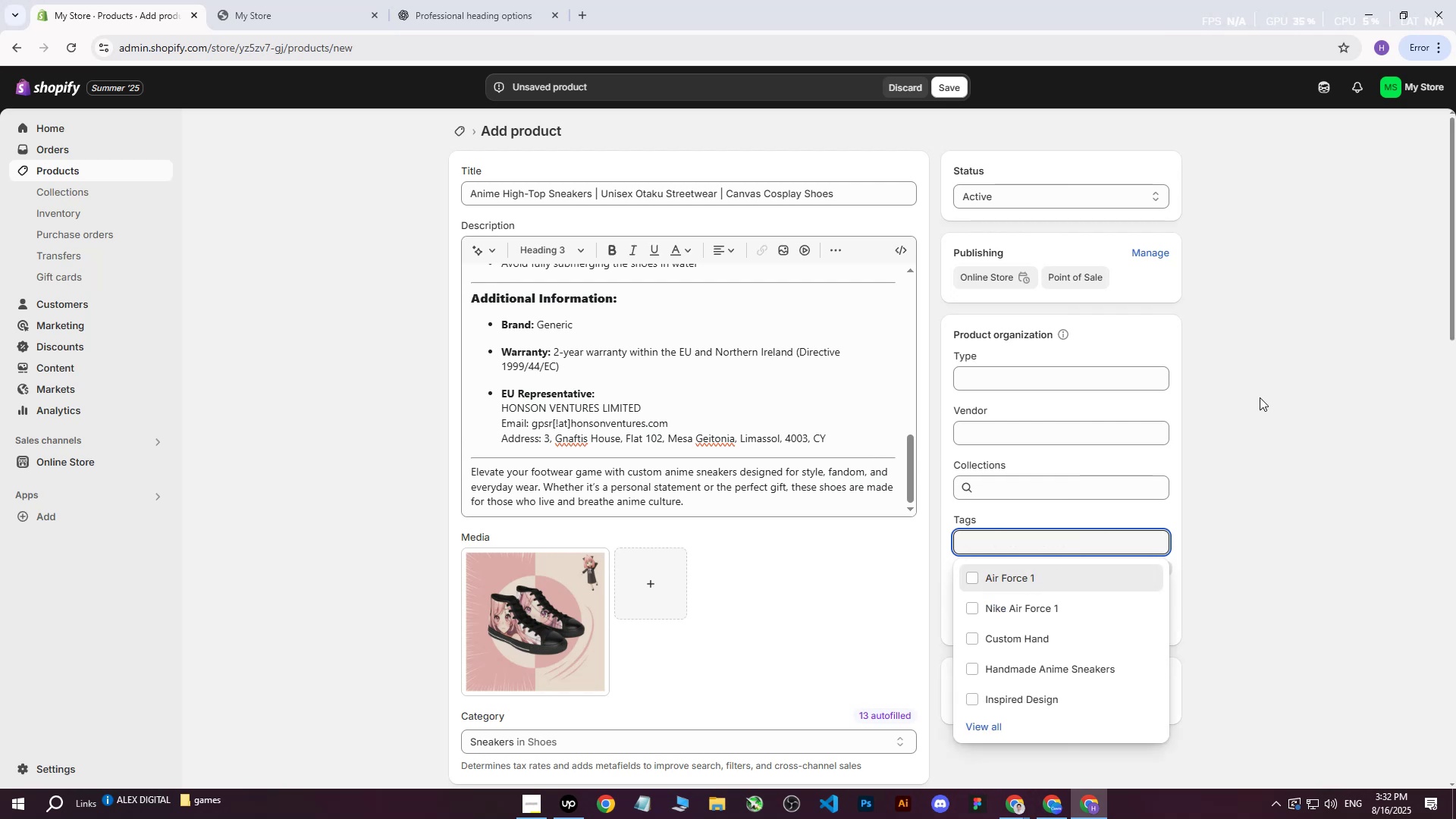 
left_click([1260, 397])
 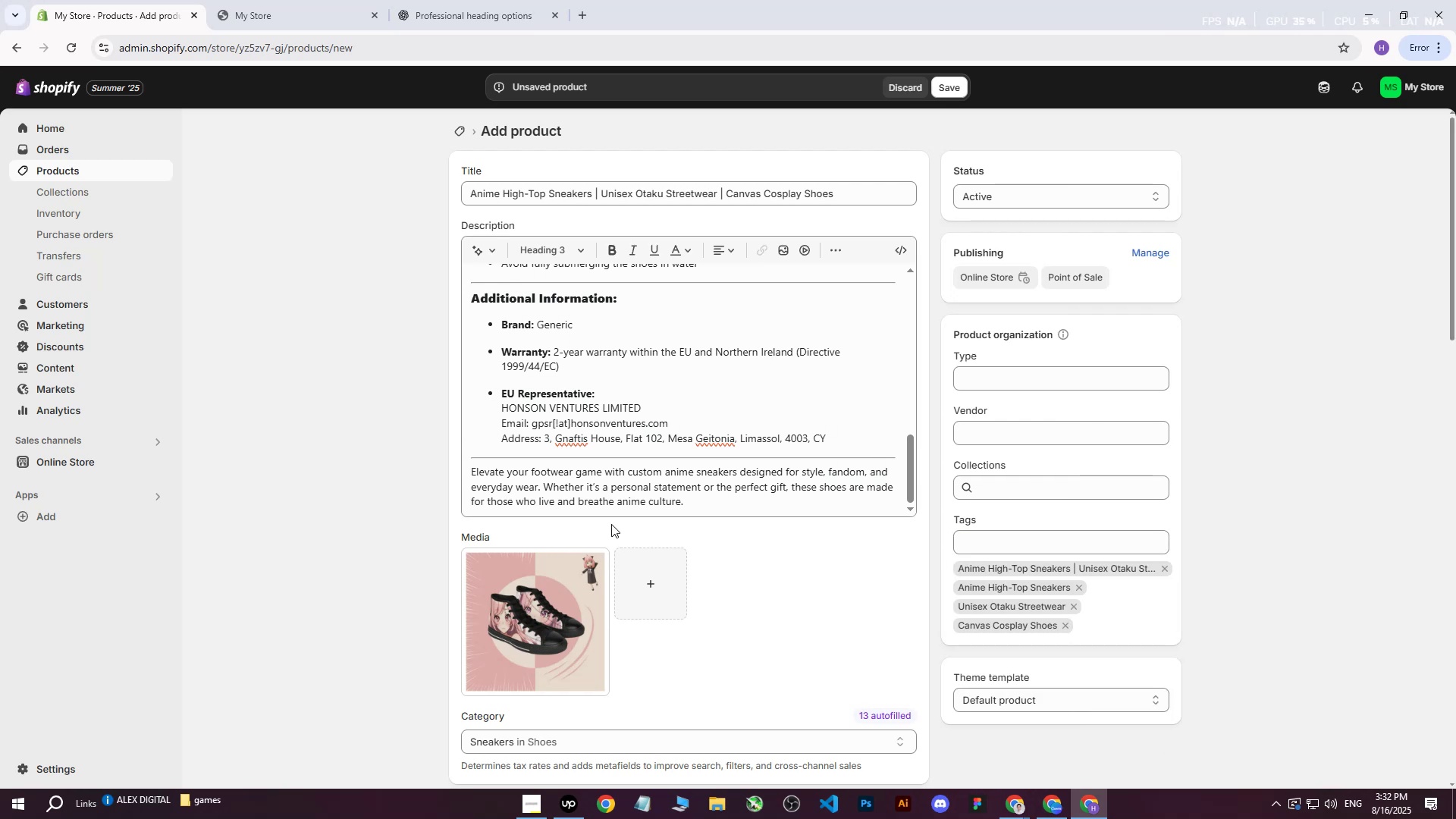 
scroll: coordinate [566, 544], scroll_direction: down, amount: 4.0
 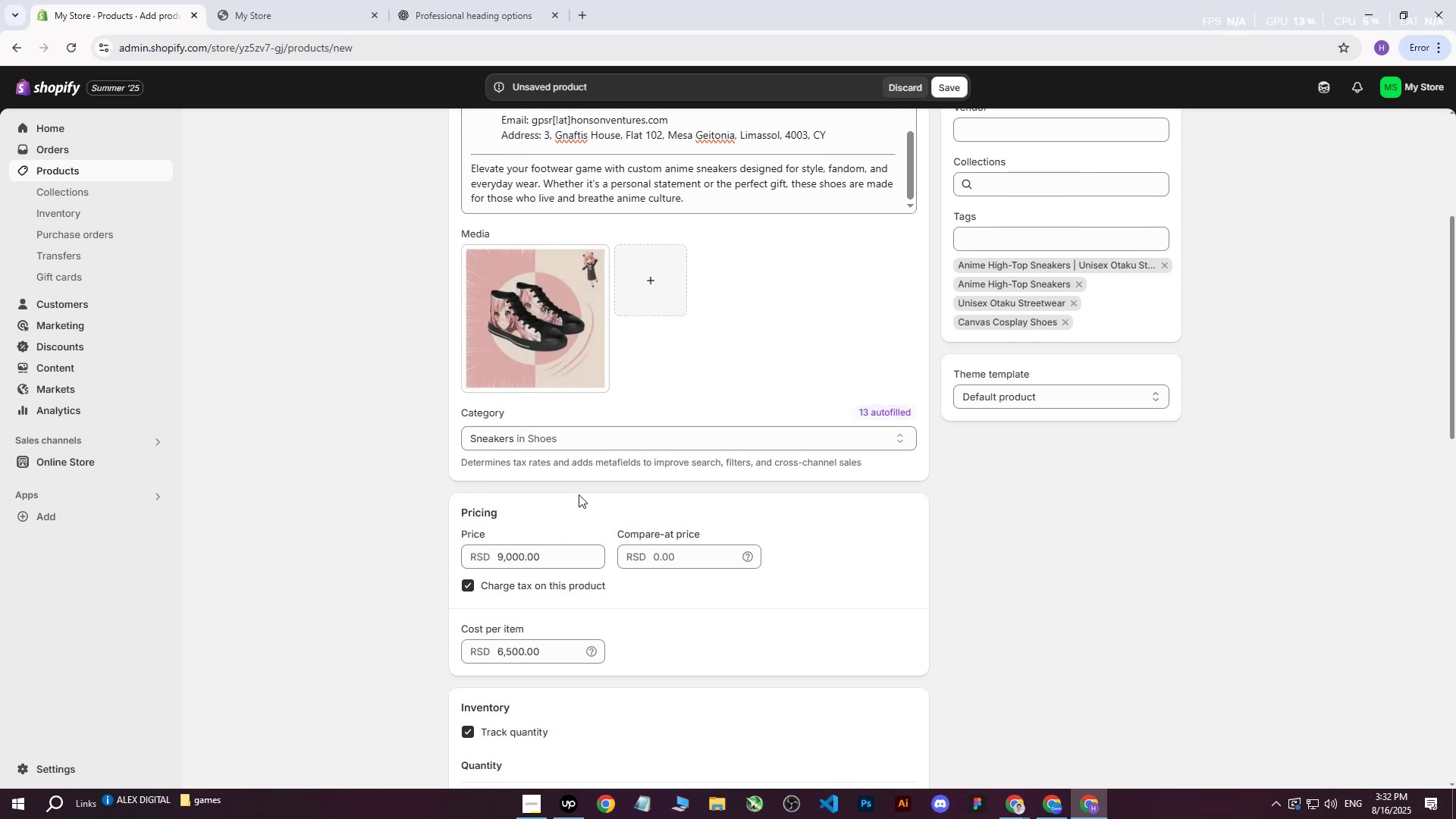 
left_click([573, 355])
 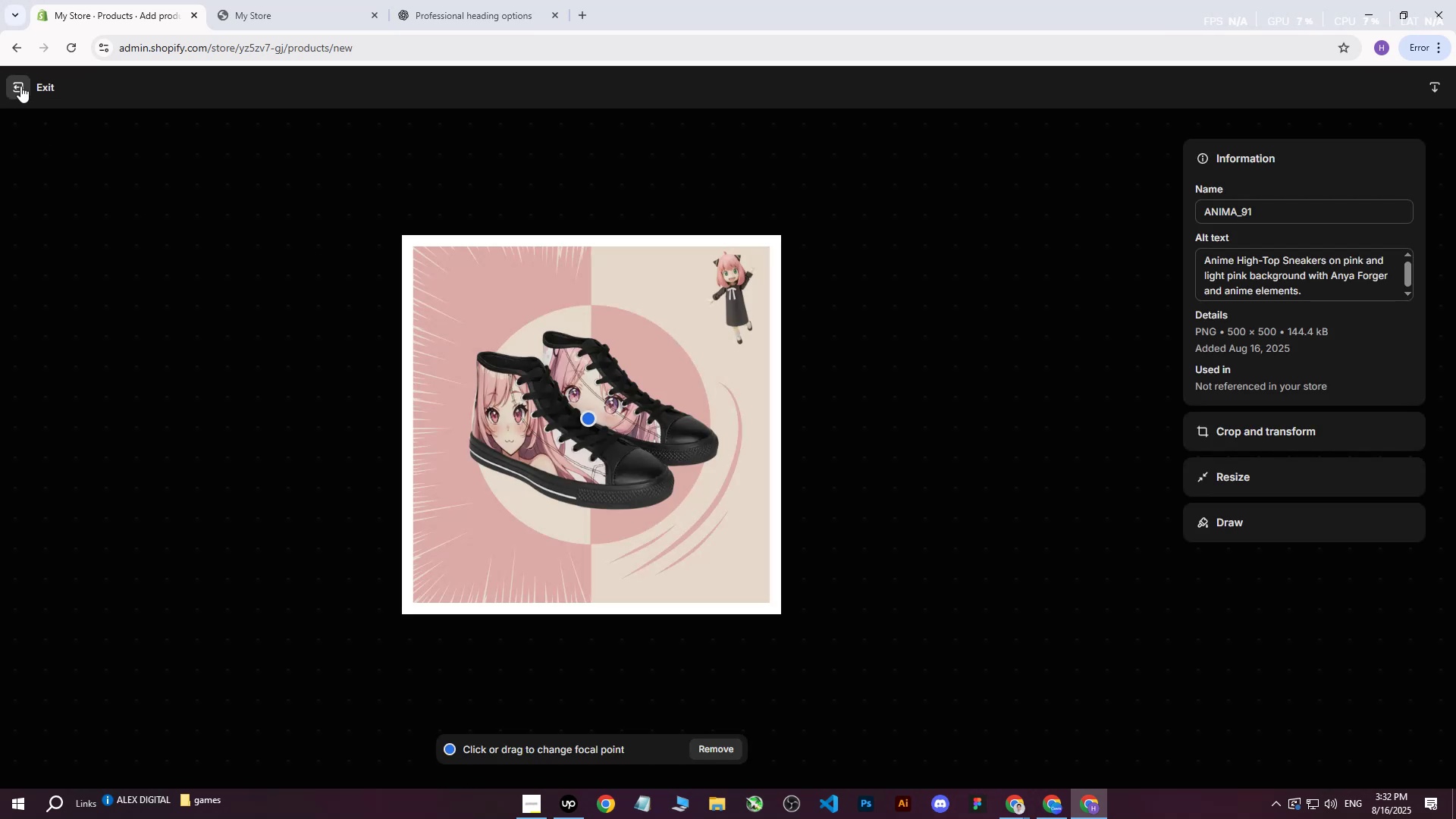 
left_click([20, 86])
 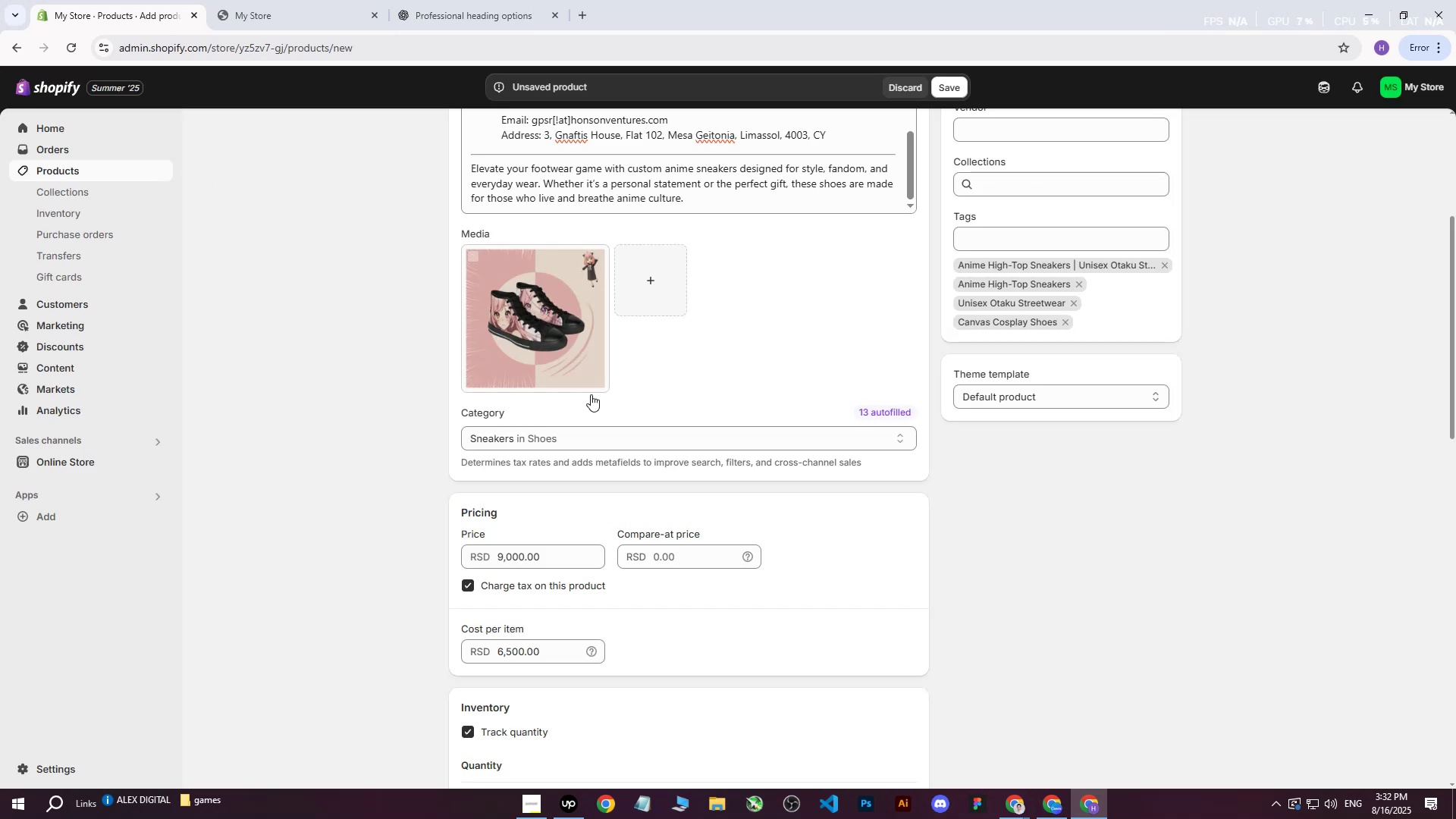 
scroll: coordinate [637, 463], scroll_direction: up, amount: 13.0
 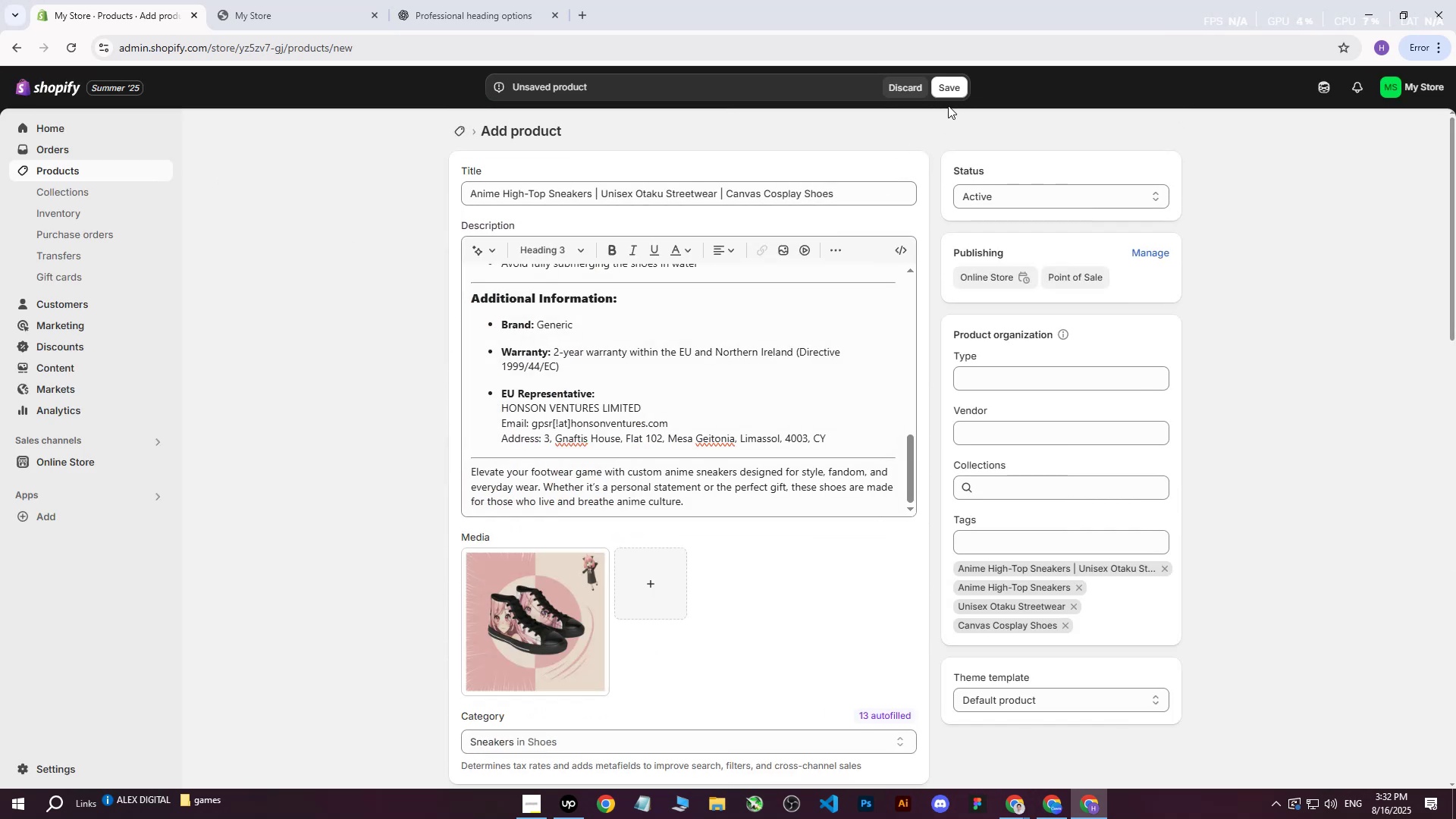 
left_click([949, 91])
 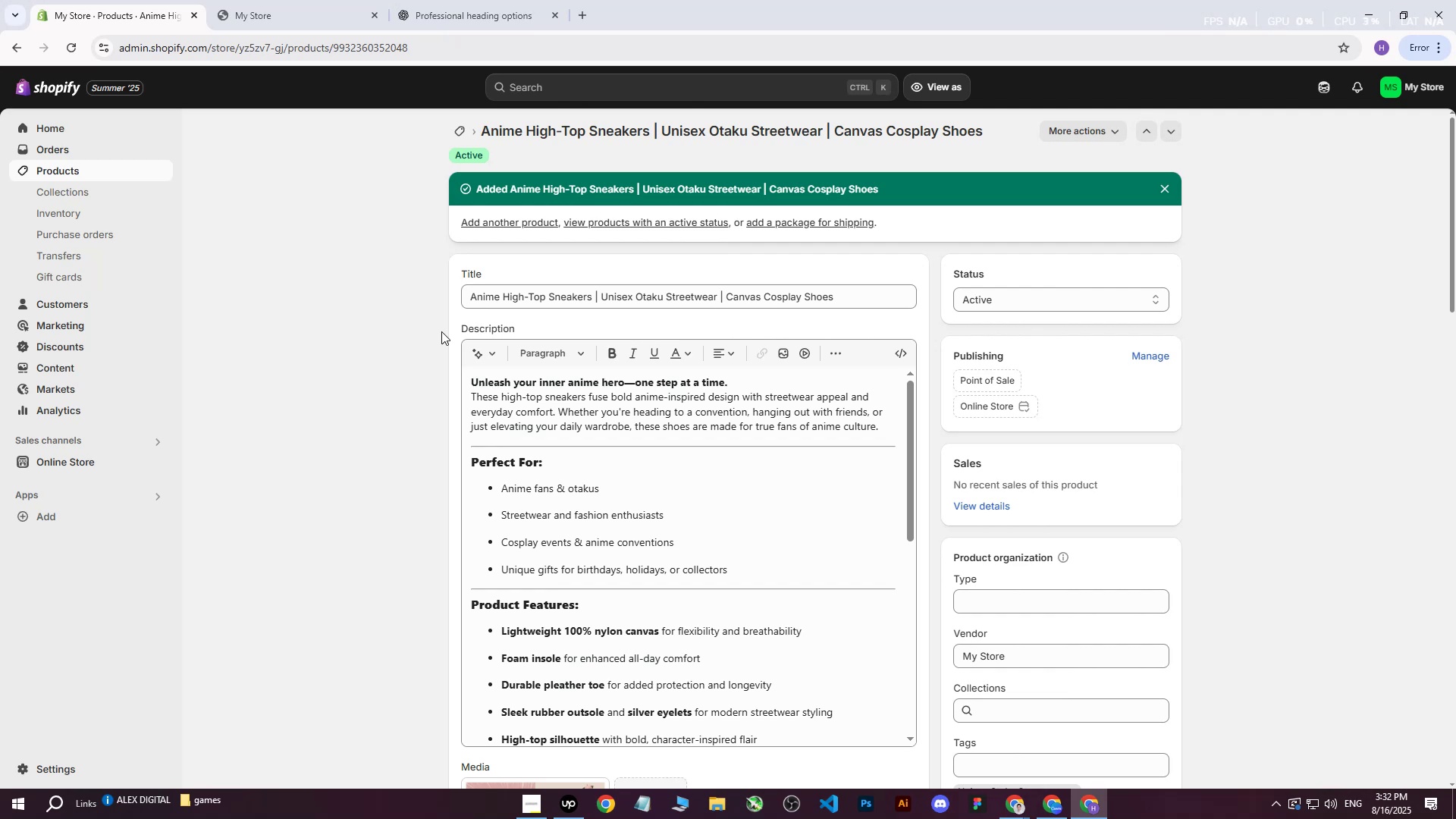 
wait(30.95)
 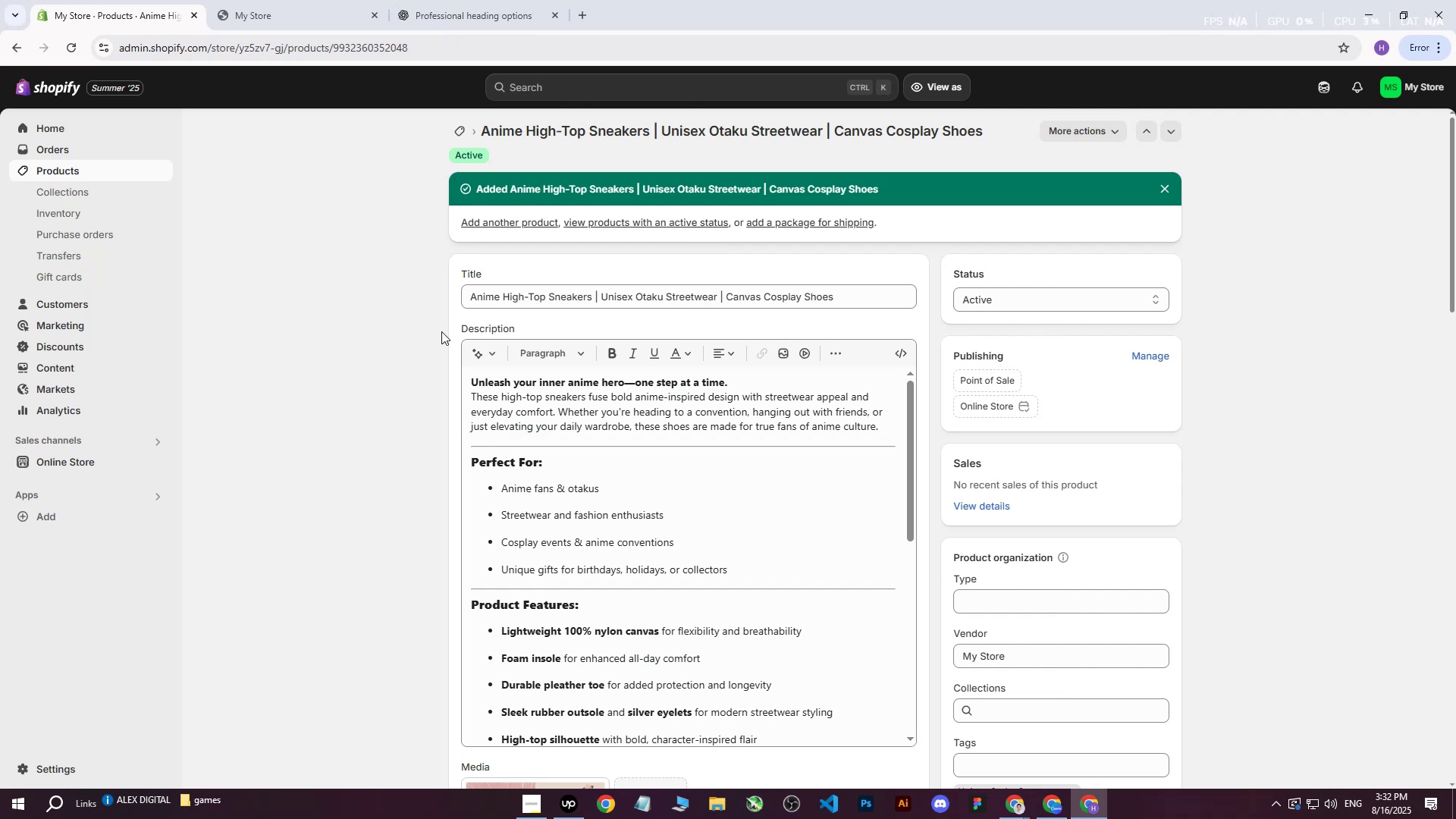 
scroll: coordinate [543, 378], scroll_direction: down, amount: 15.0
 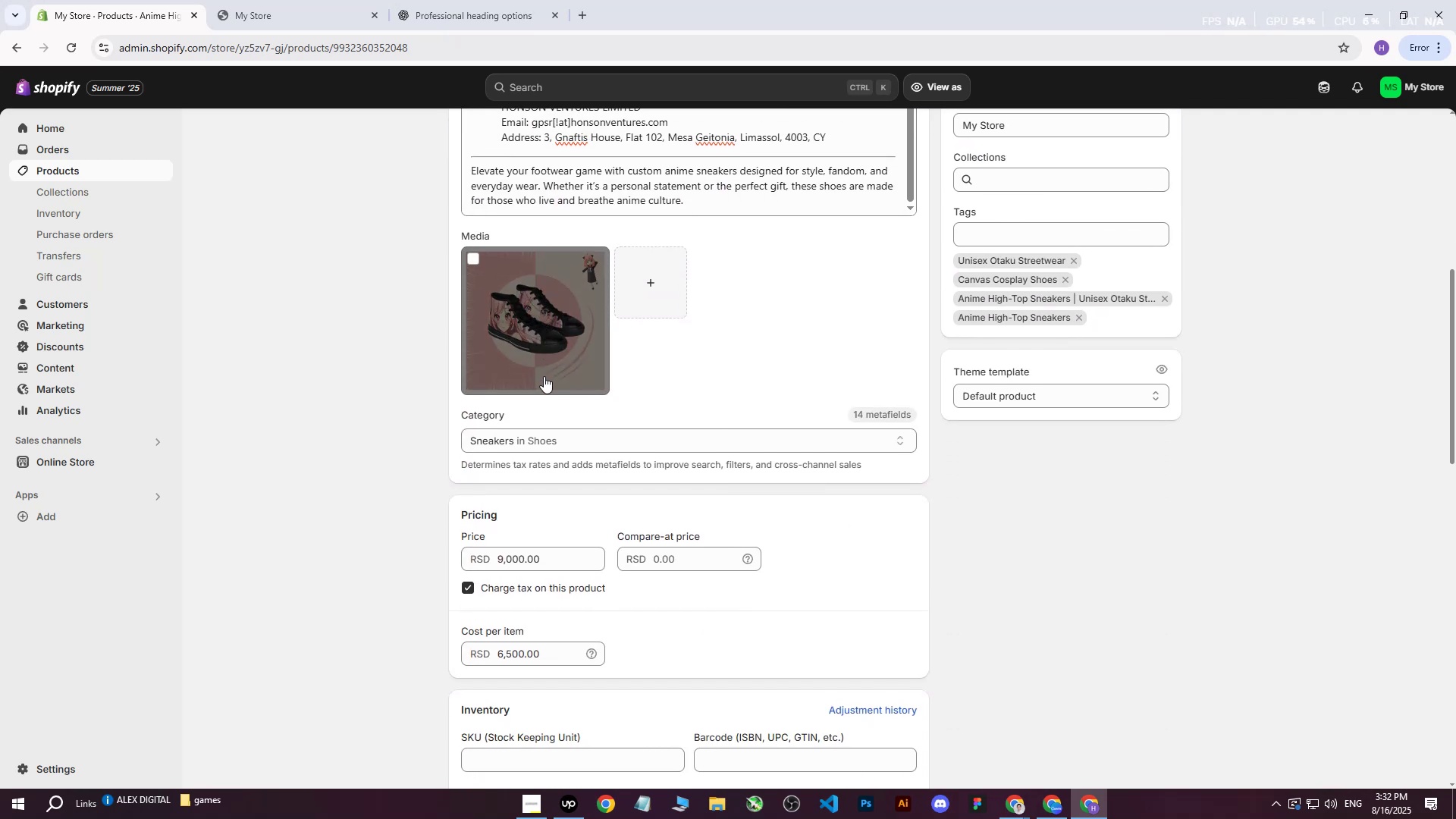 
scroll: coordinate [281, 362], scroll_direction: up, amount: 23.0
 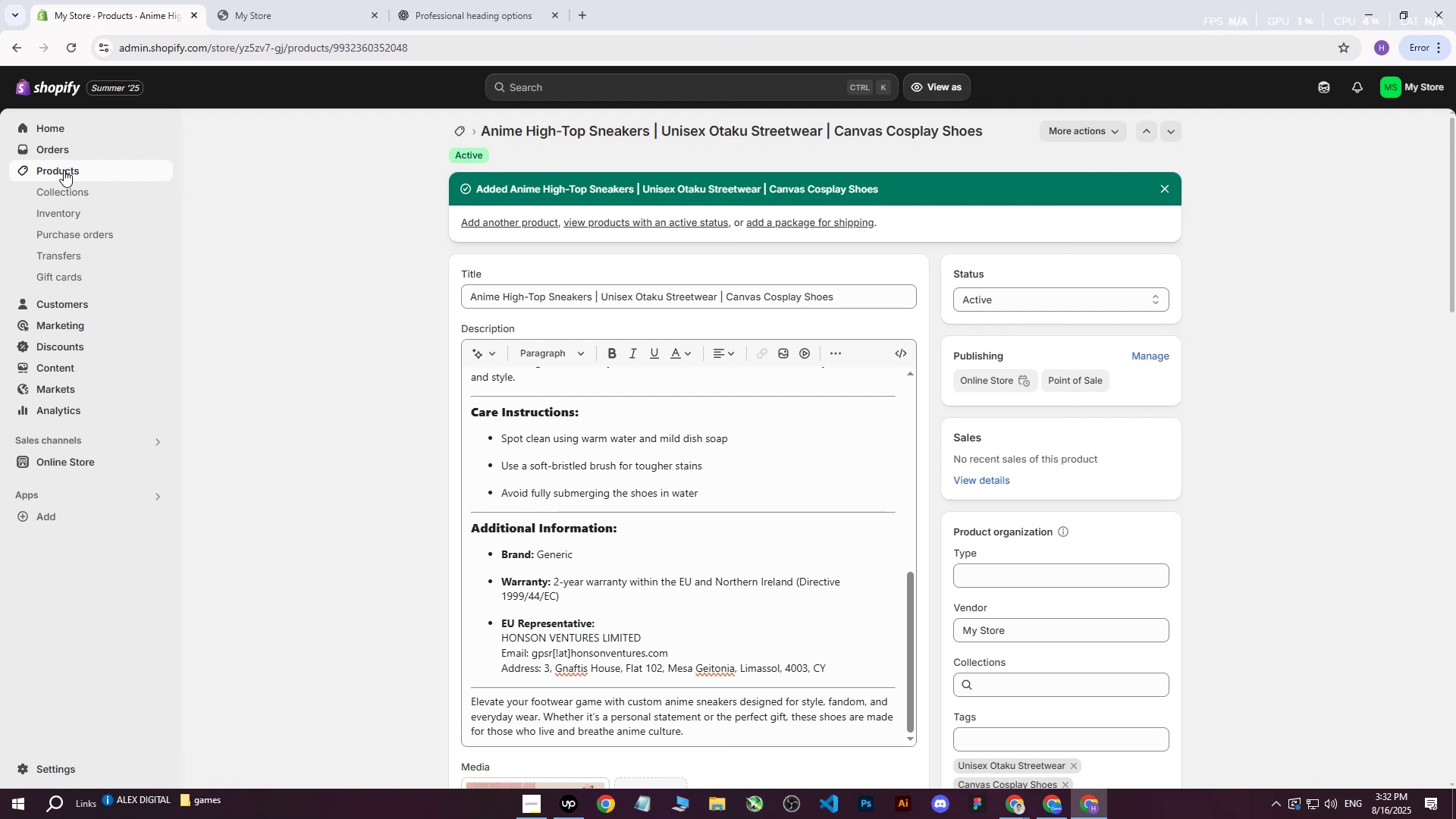 
left_click_drag(start_coordinate=[64, 170], to_coordinate=[184, 194])
 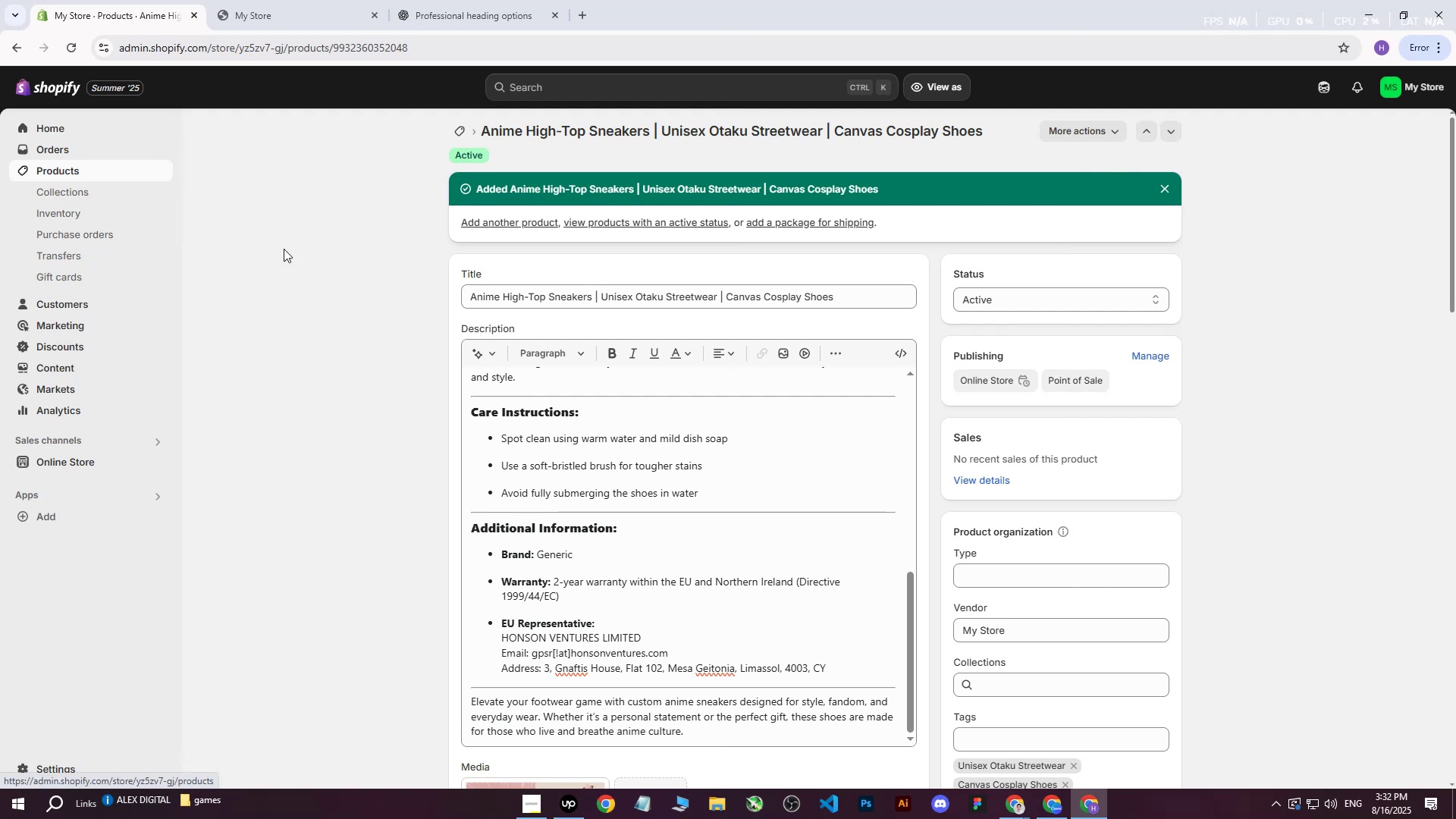 
scroll: coordinate [318, 306], scroll_direction: down, amount: 7.0
 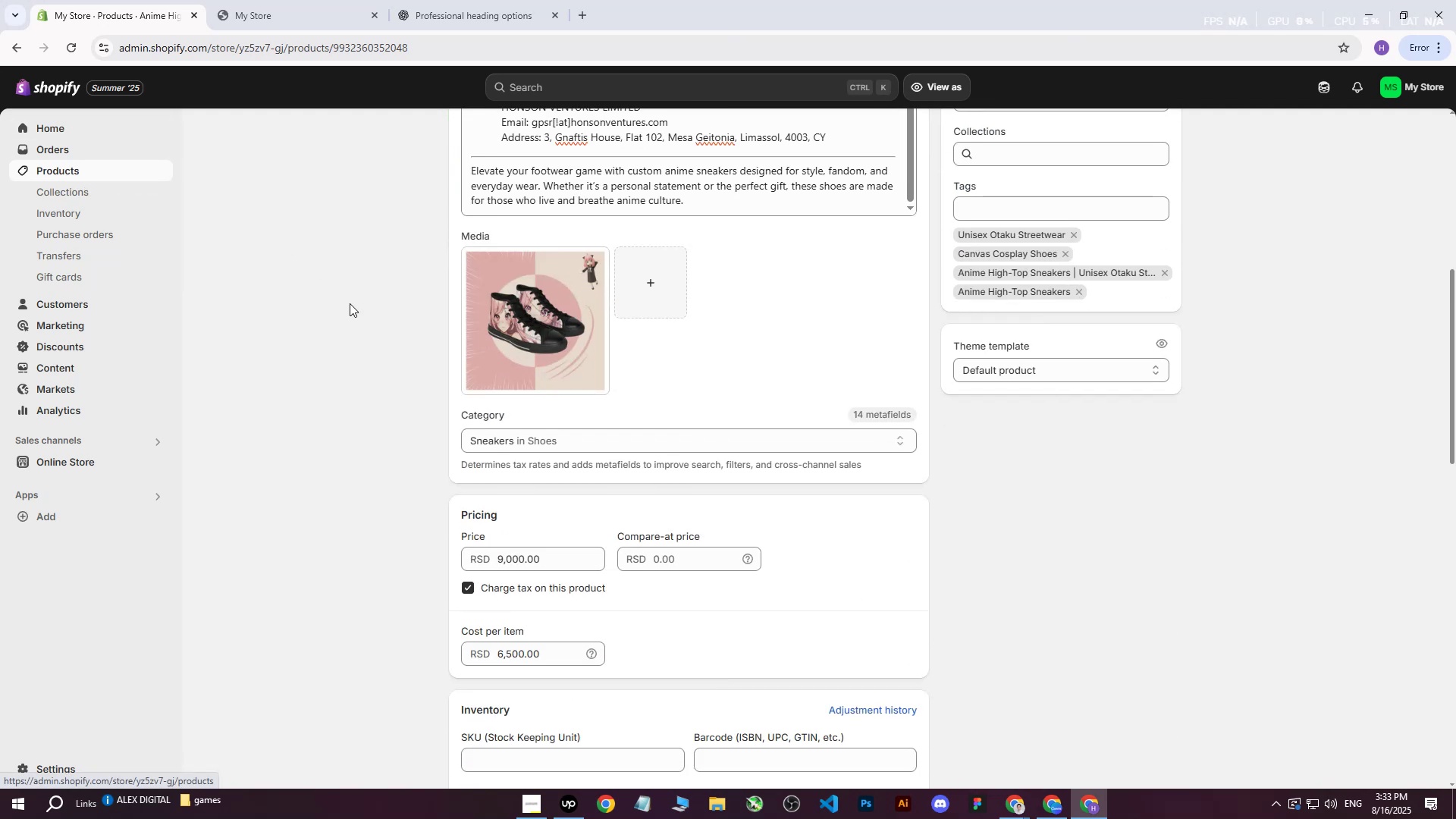 
left_click([480, 337])
 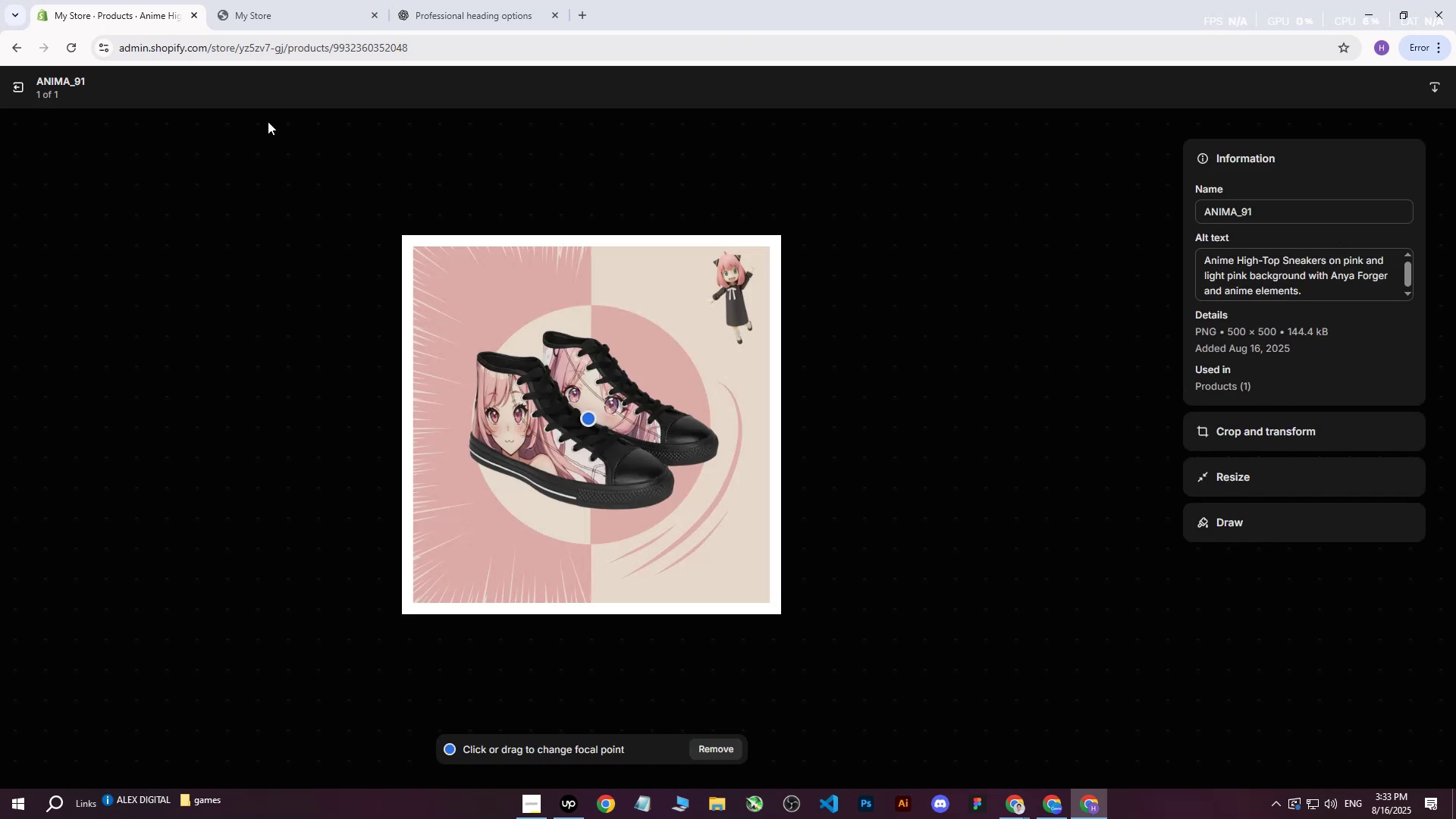 
left_click([9, 88])
 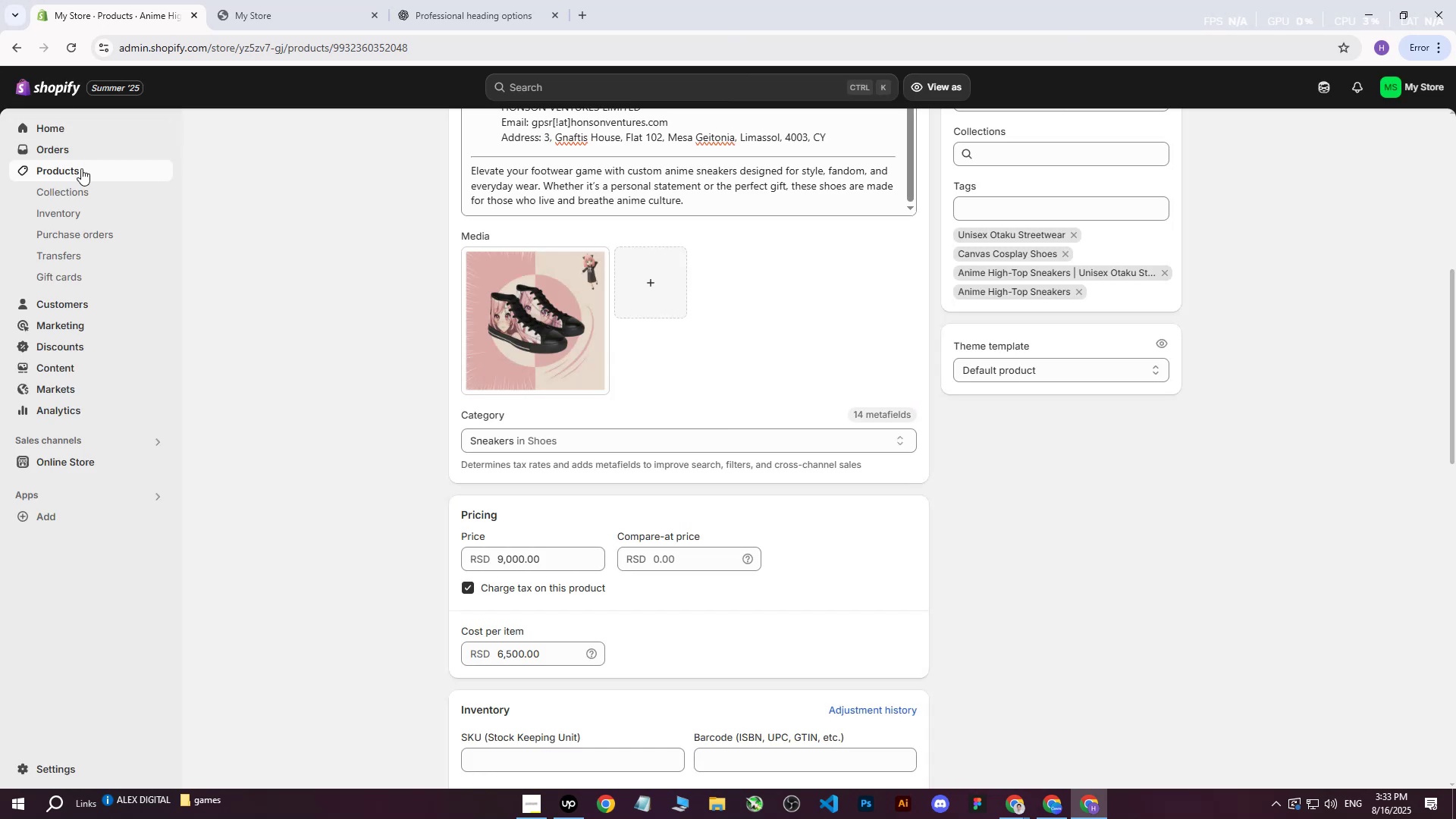 
left_click([81, 167])
 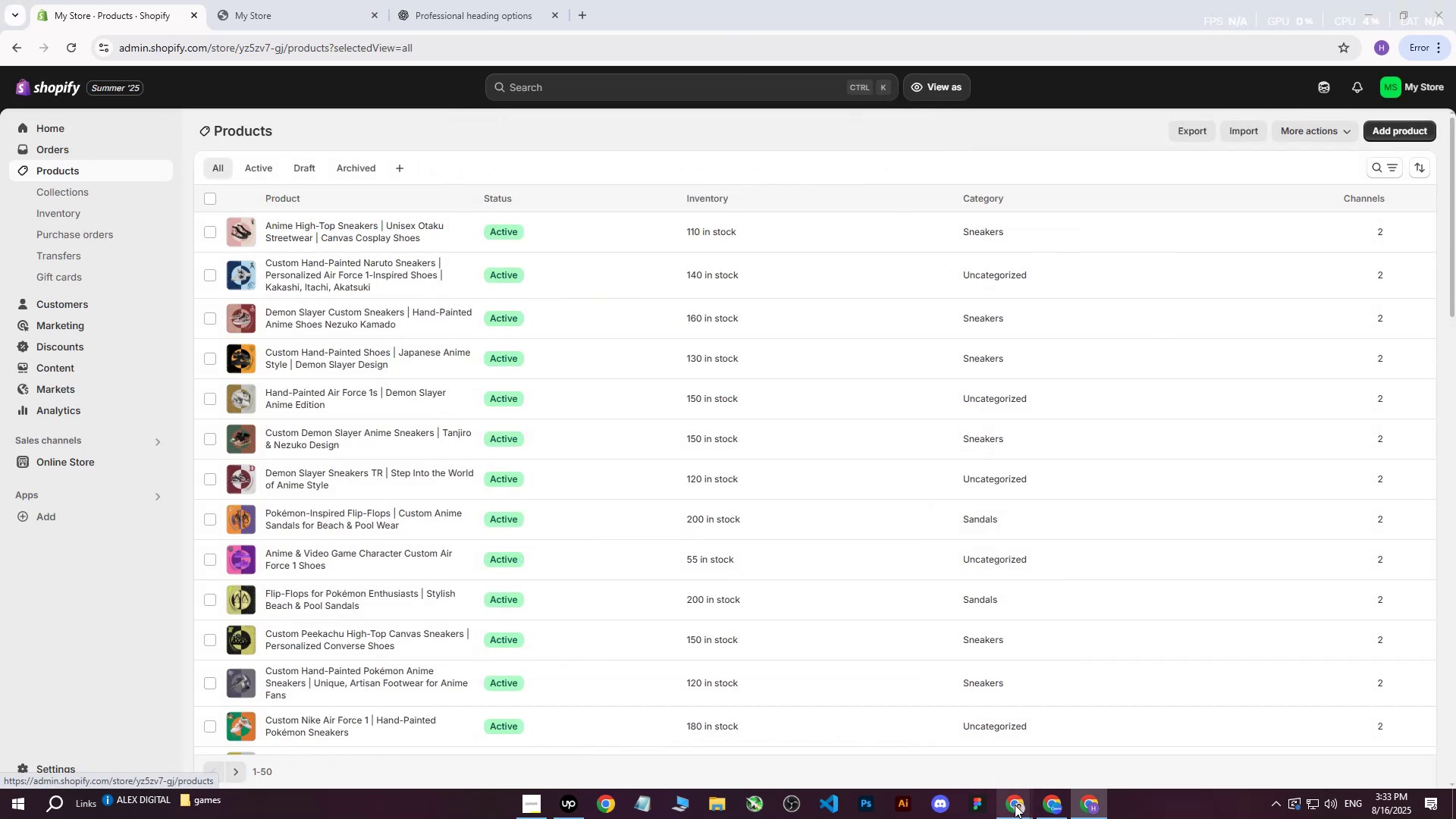 
double_click([910, 736])
 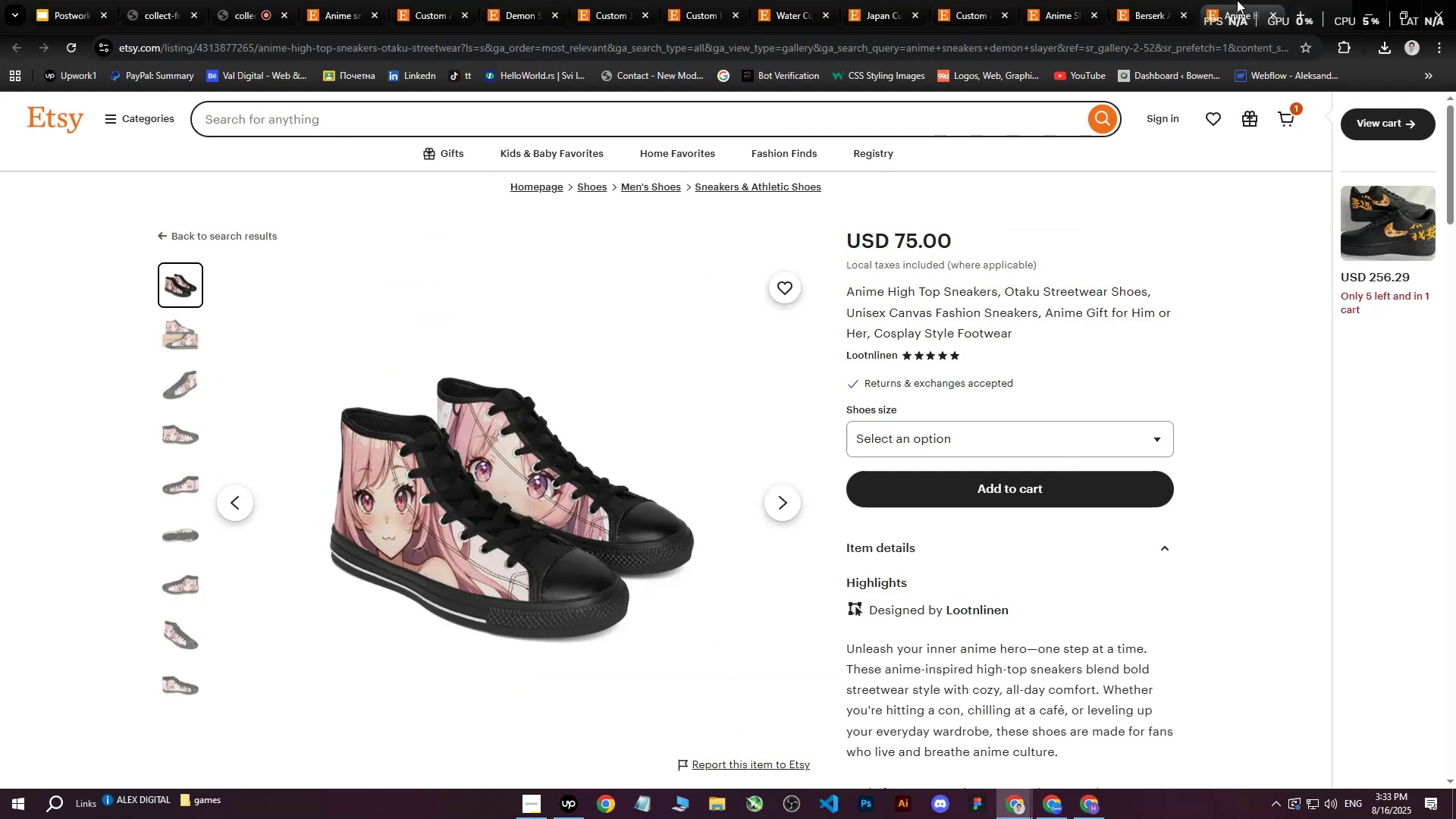 
left_click([1237, 0])
 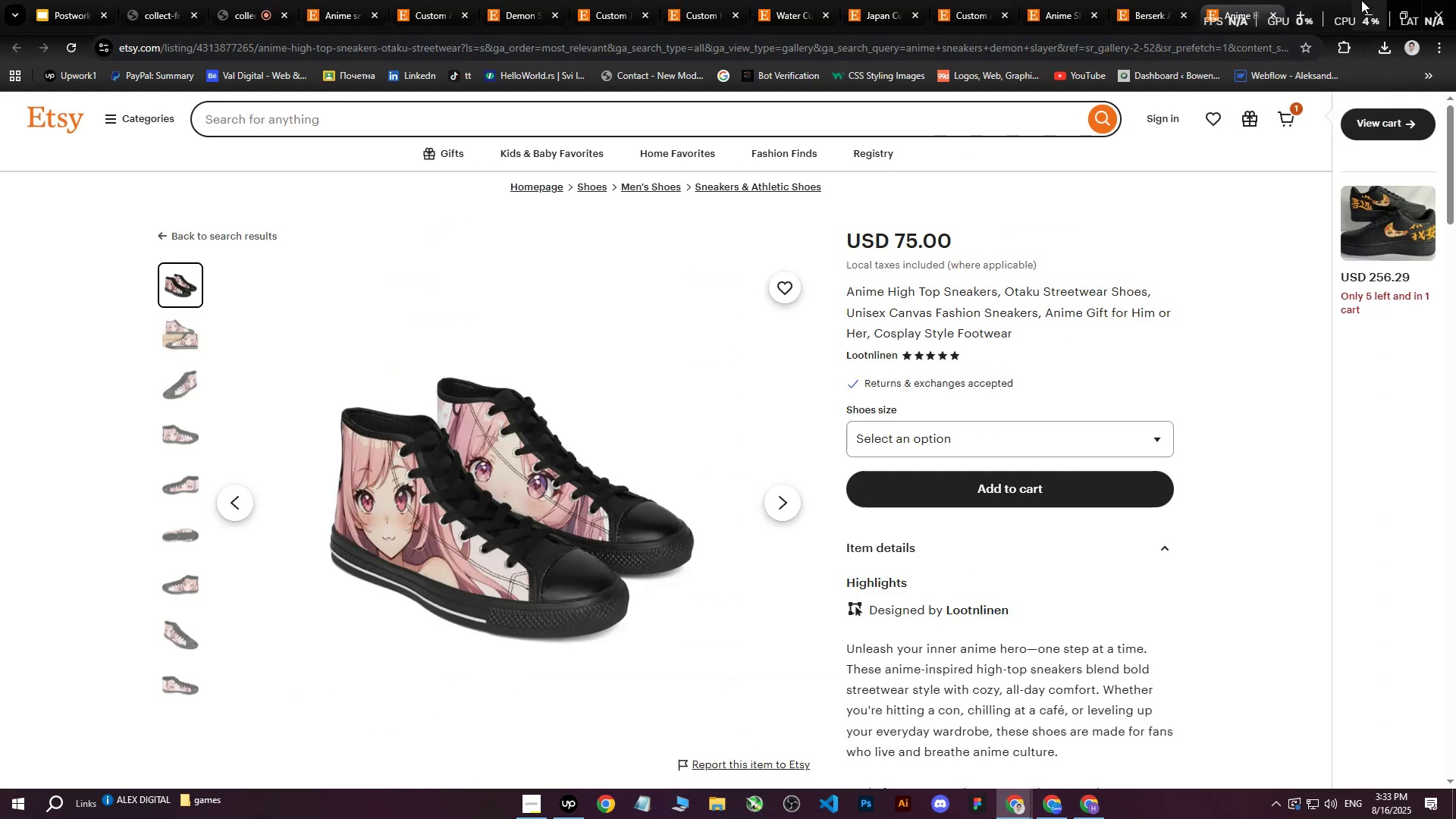 
left_click([1368, 0])
 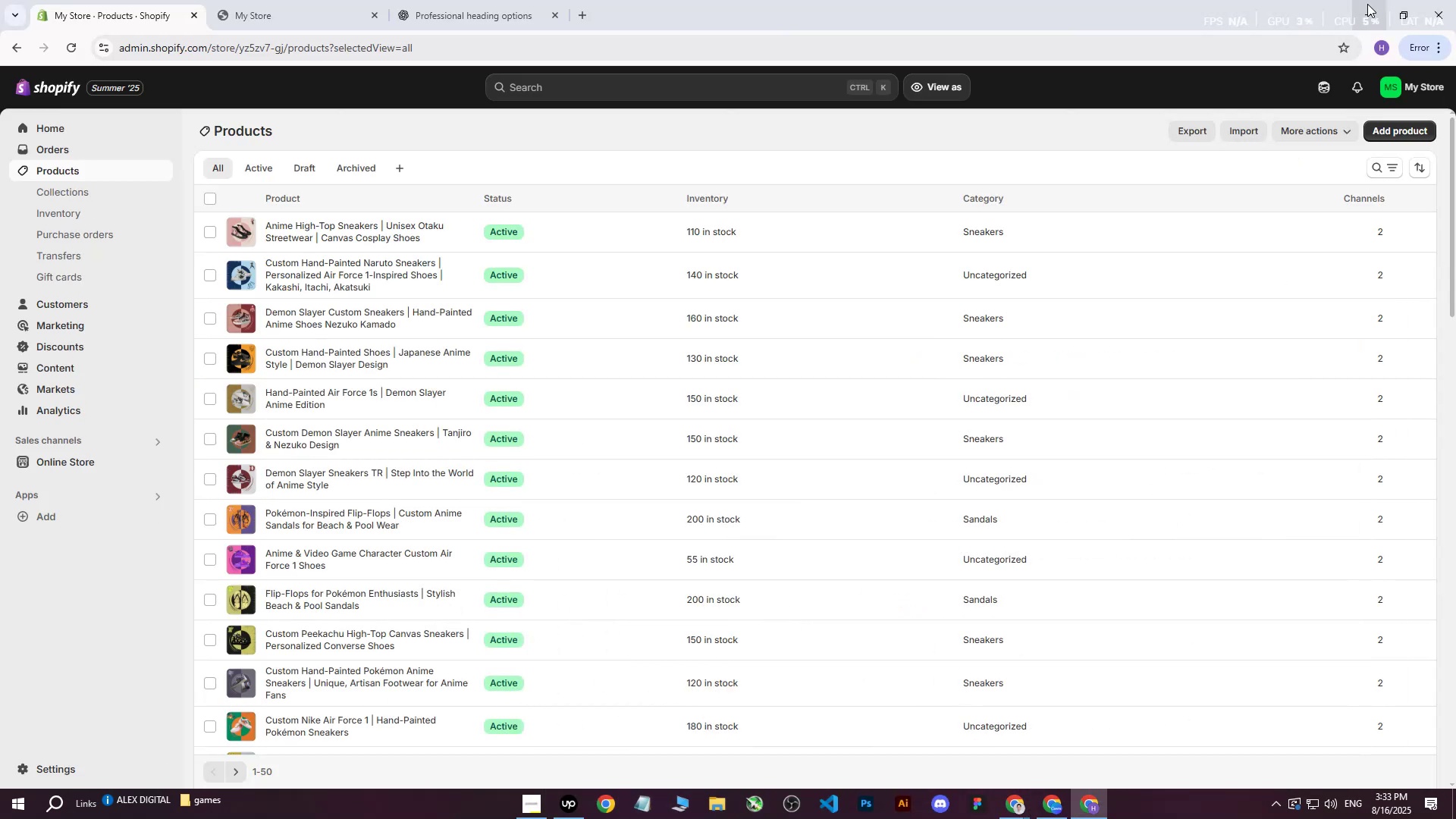 
left_click([1367, 4])
 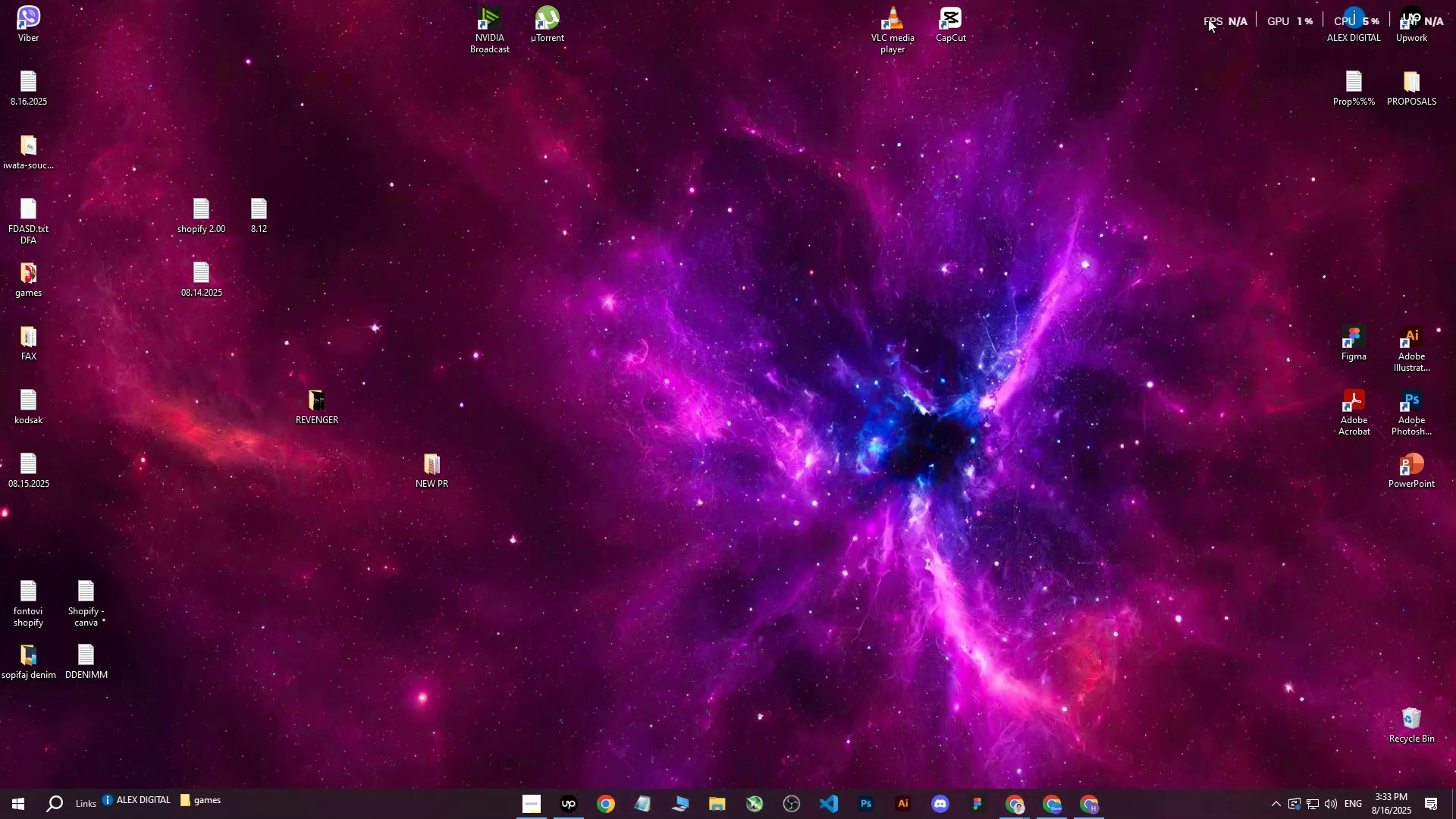 
double_click([1225, 20])
 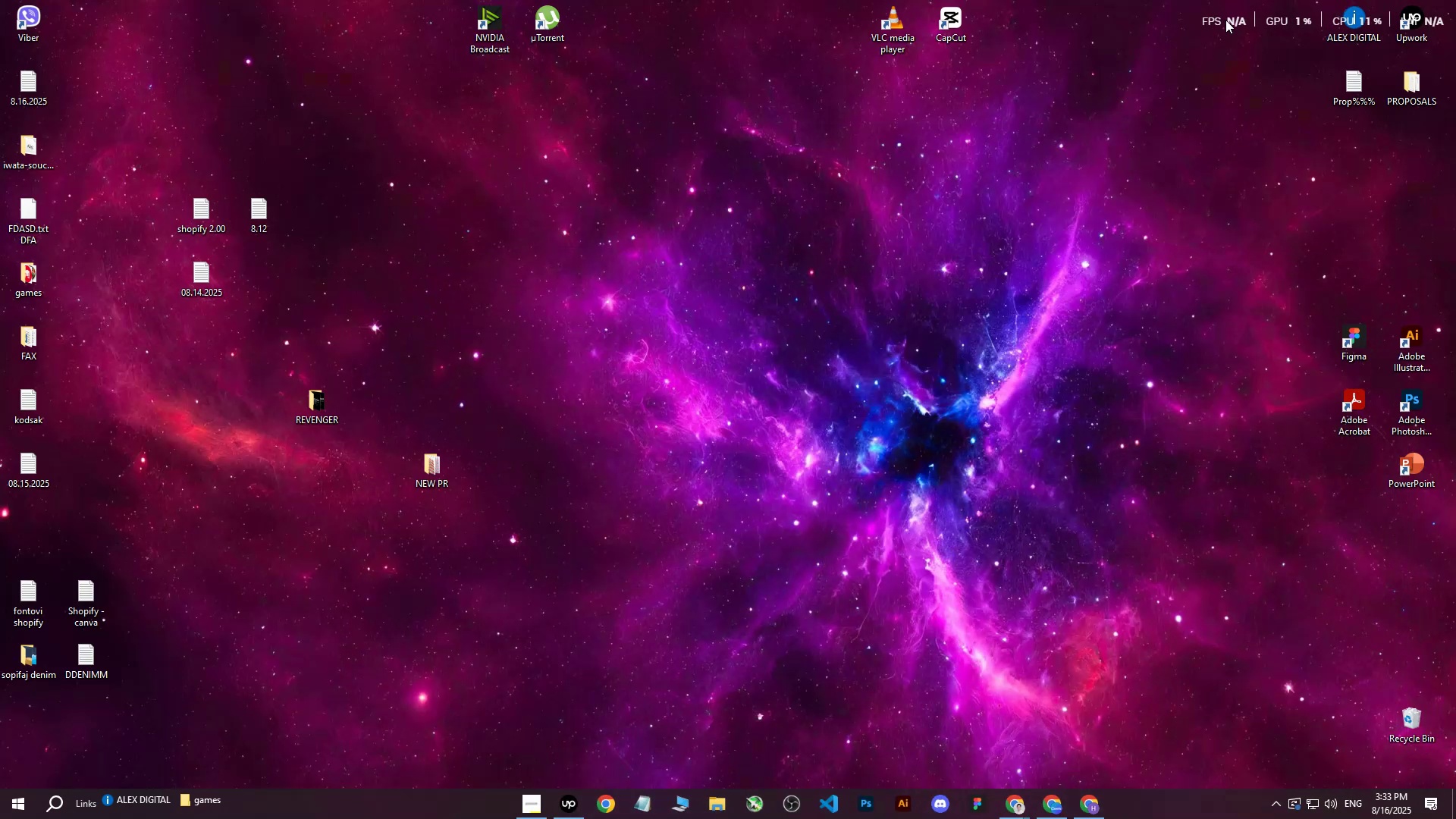 
triple_click([1225, 20])
 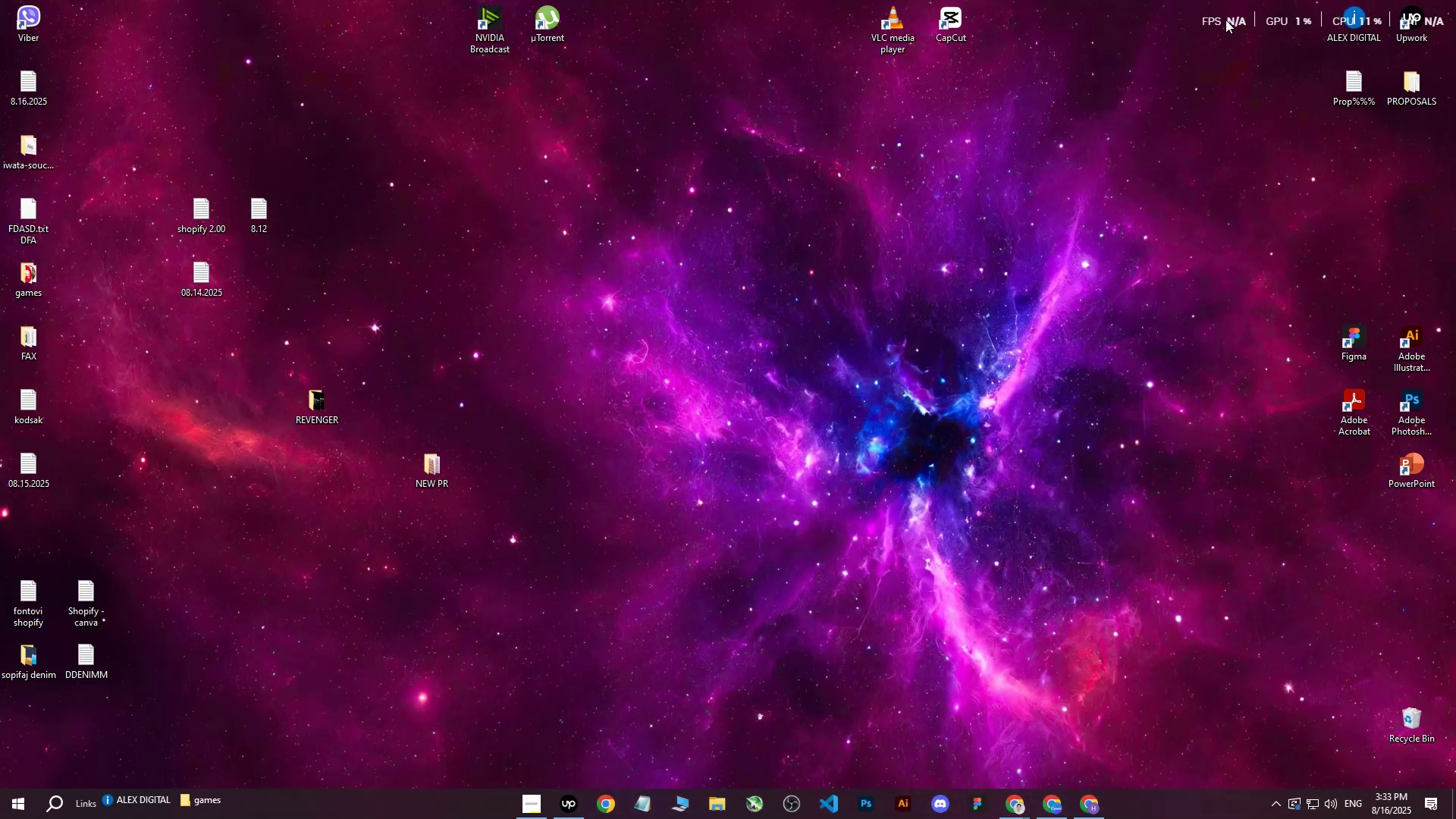 
triple_click([1225, 20])
 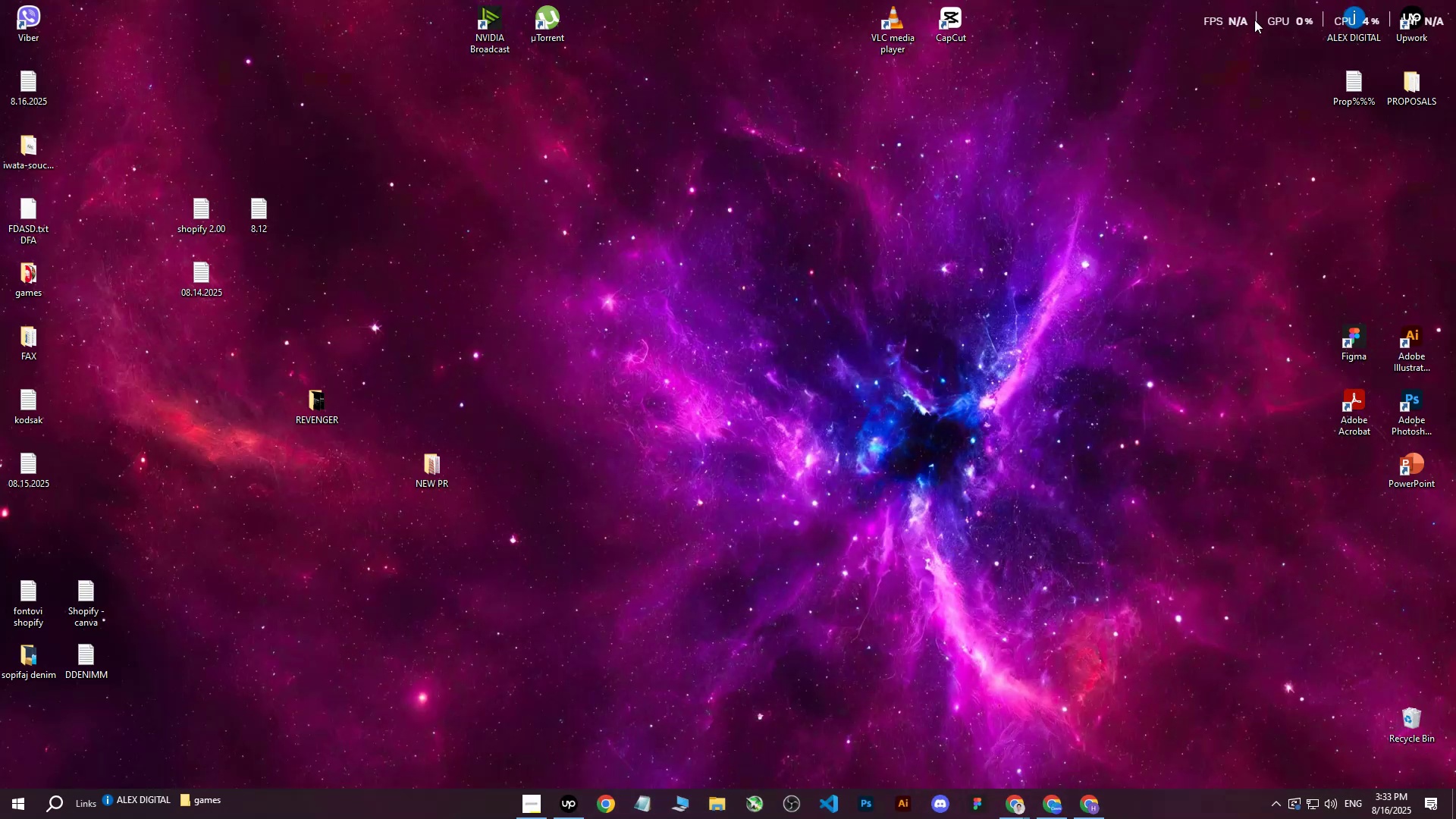 
right_click([1254, 20])
 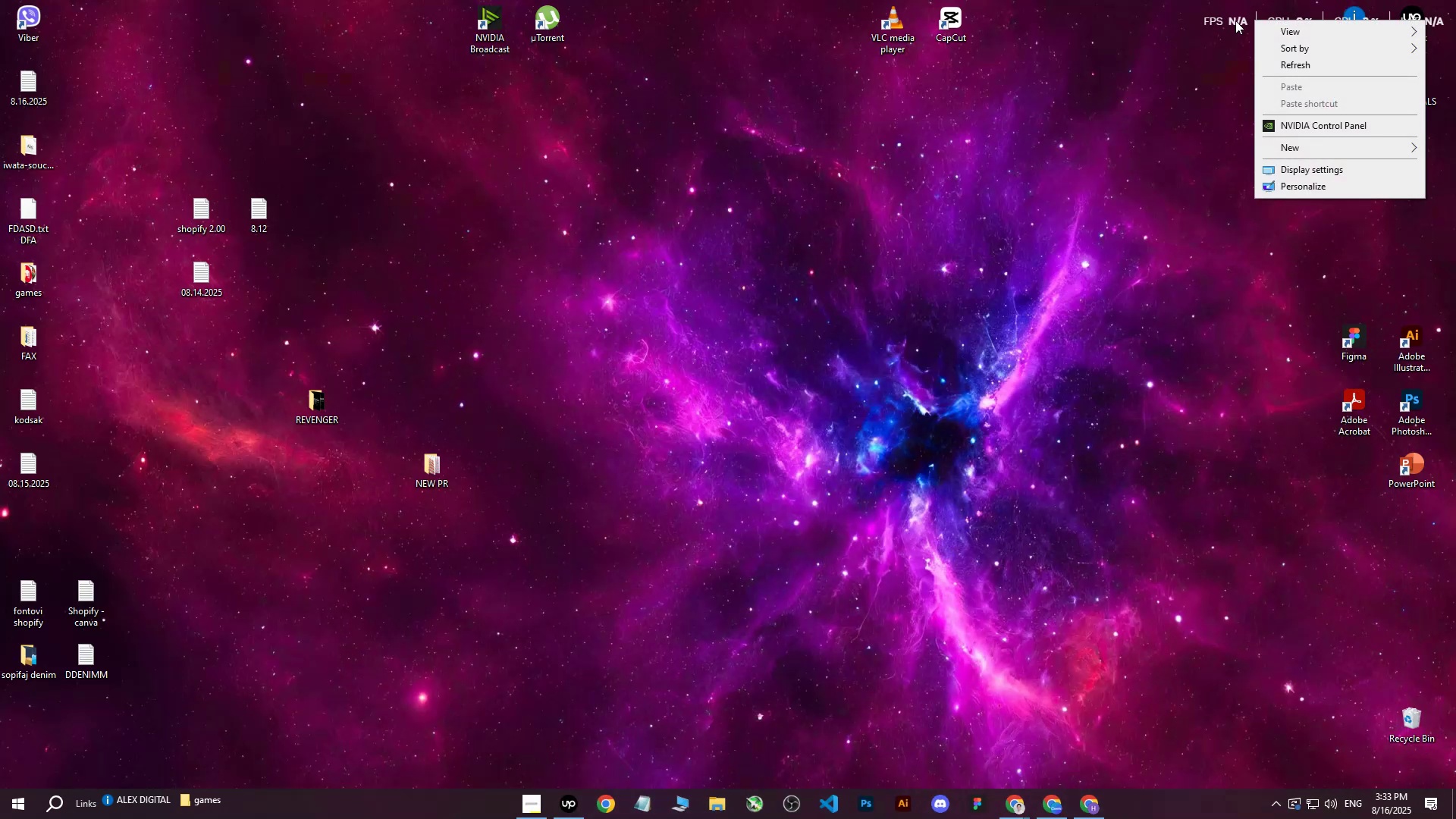 
right_click([1235, 20])
 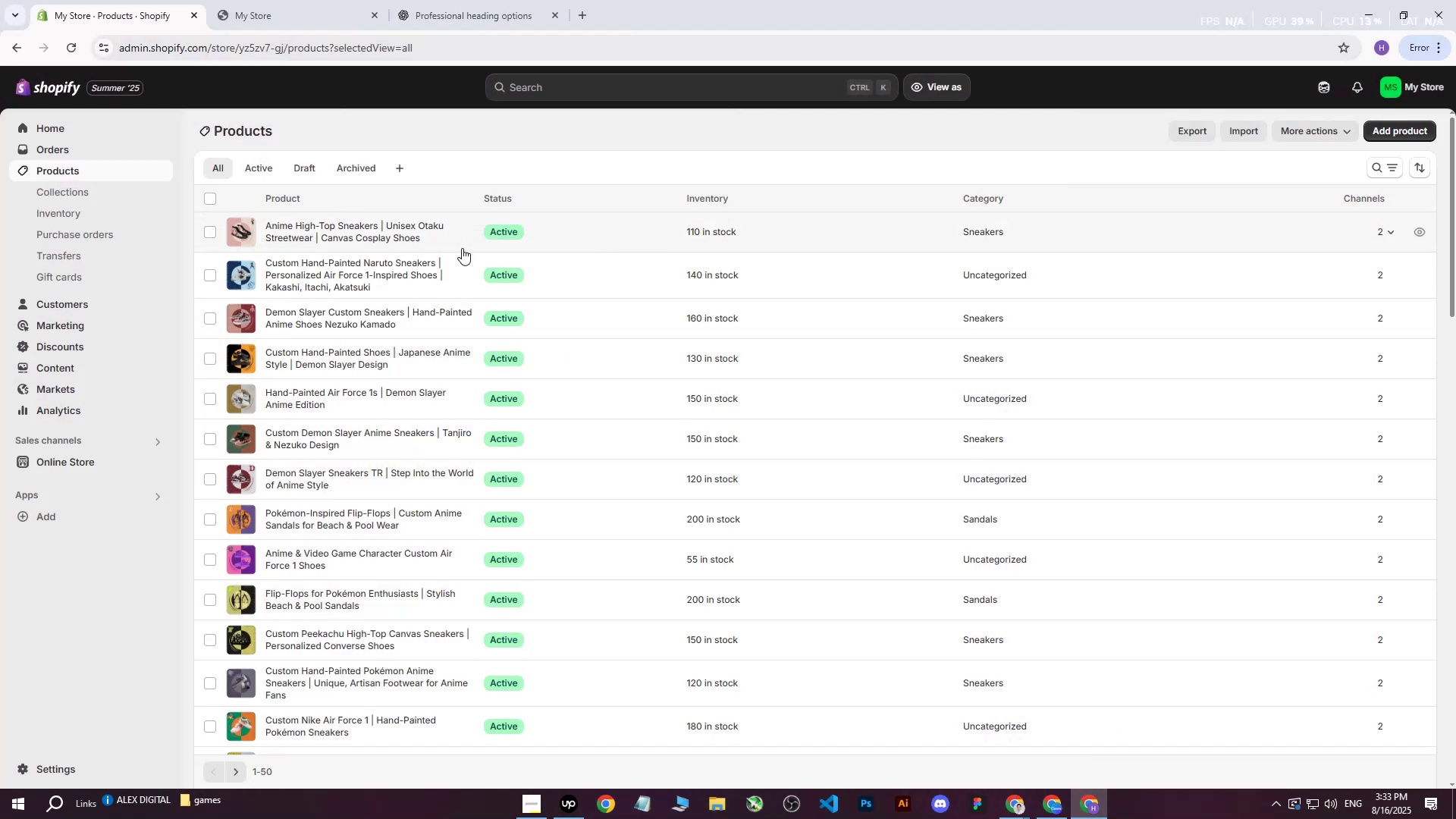 
wait(6.64)
 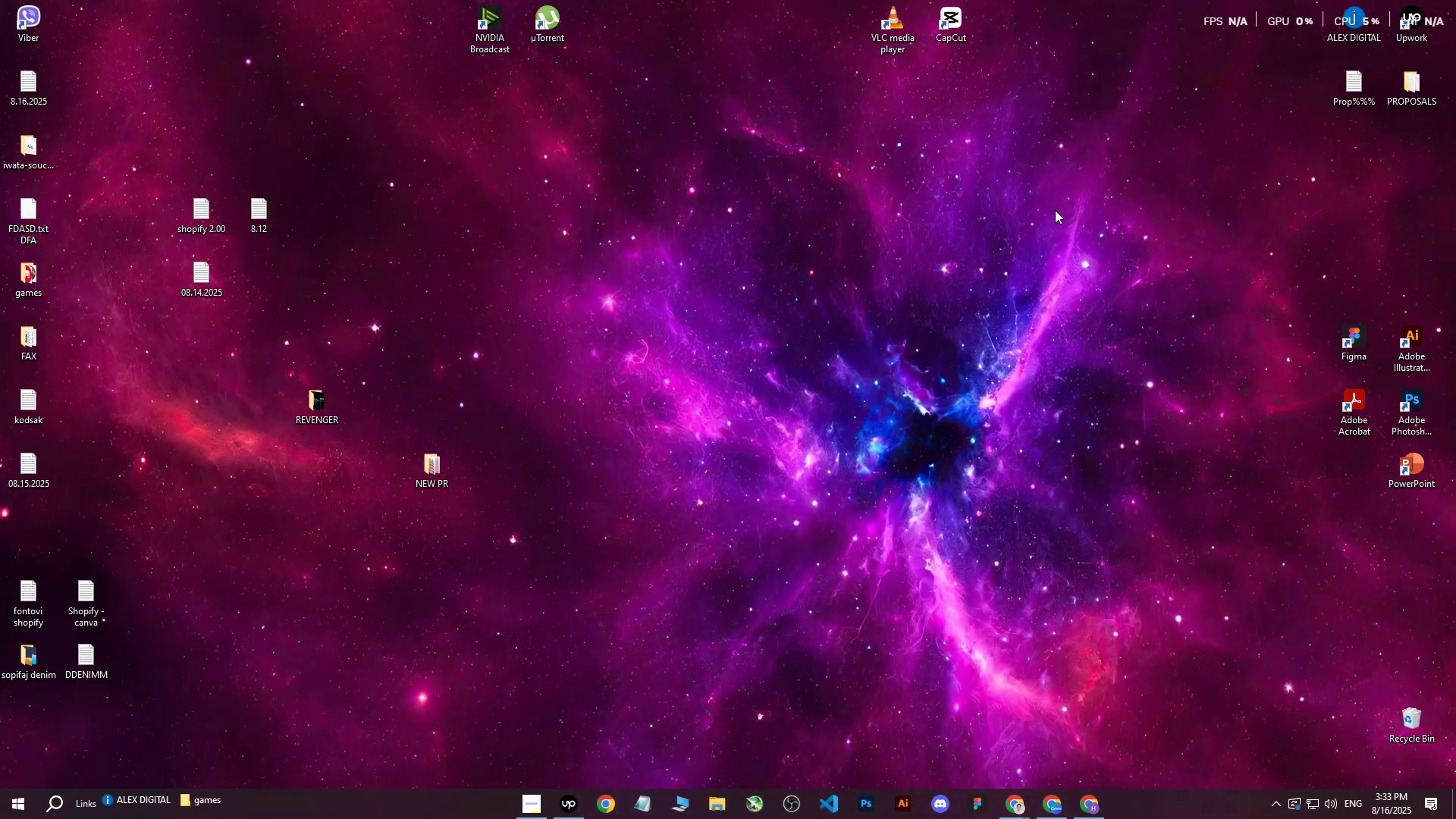 
left_click([87, 169])
 